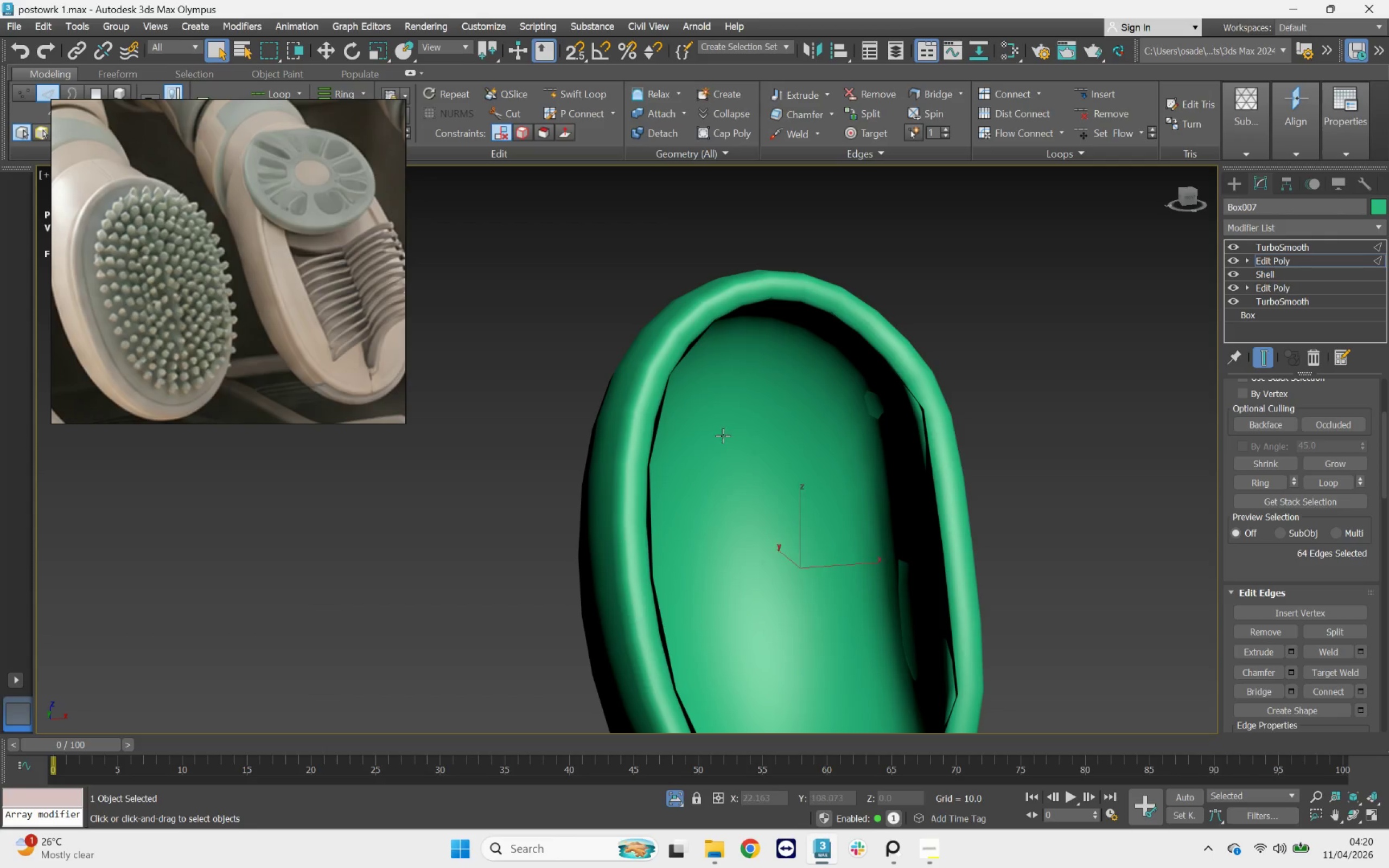 
scroll: coordinate [723, 424], scroll_direction: down, amount: 3.0
 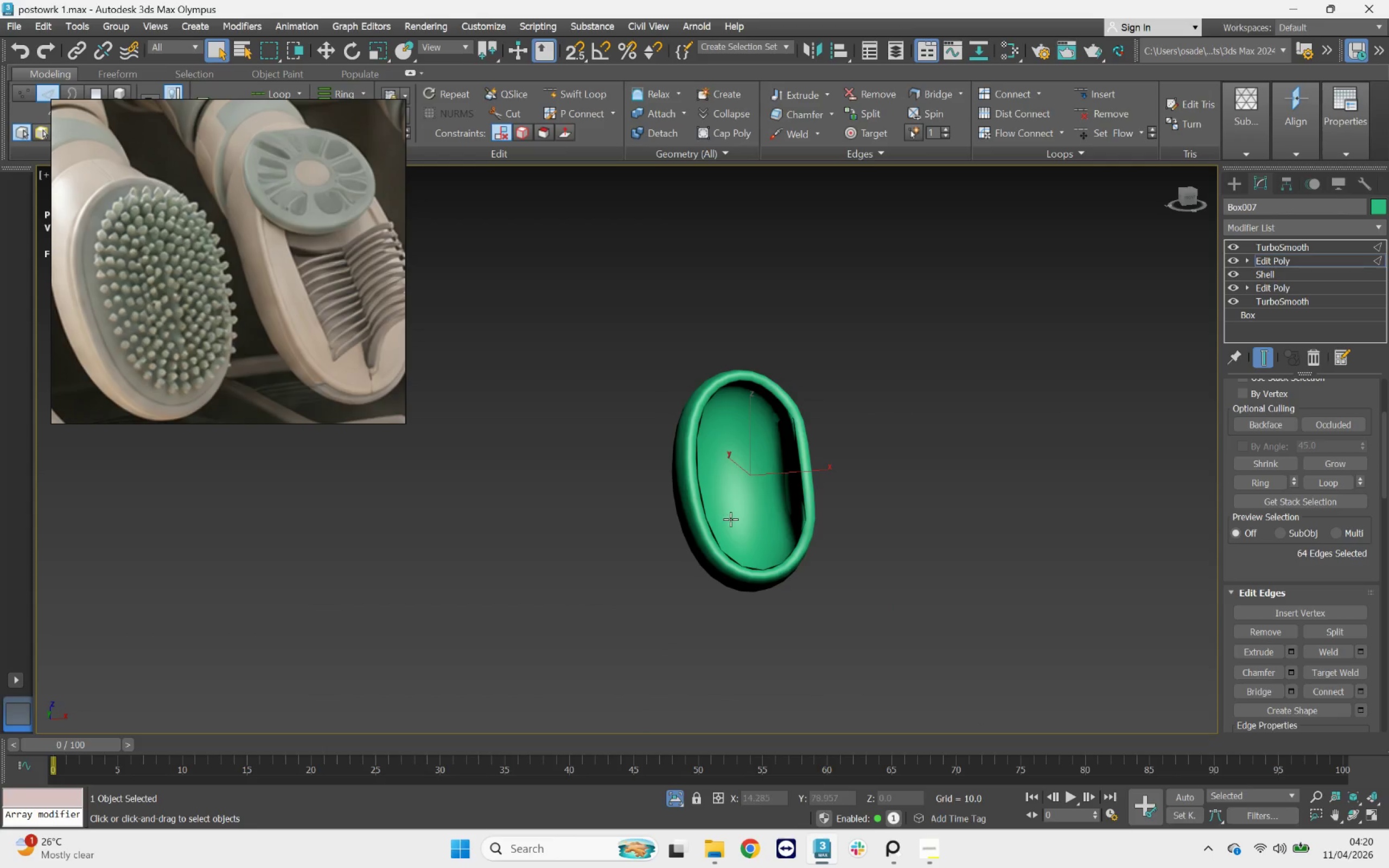 
hold_key(key=AltLeft, duration=2.69)
 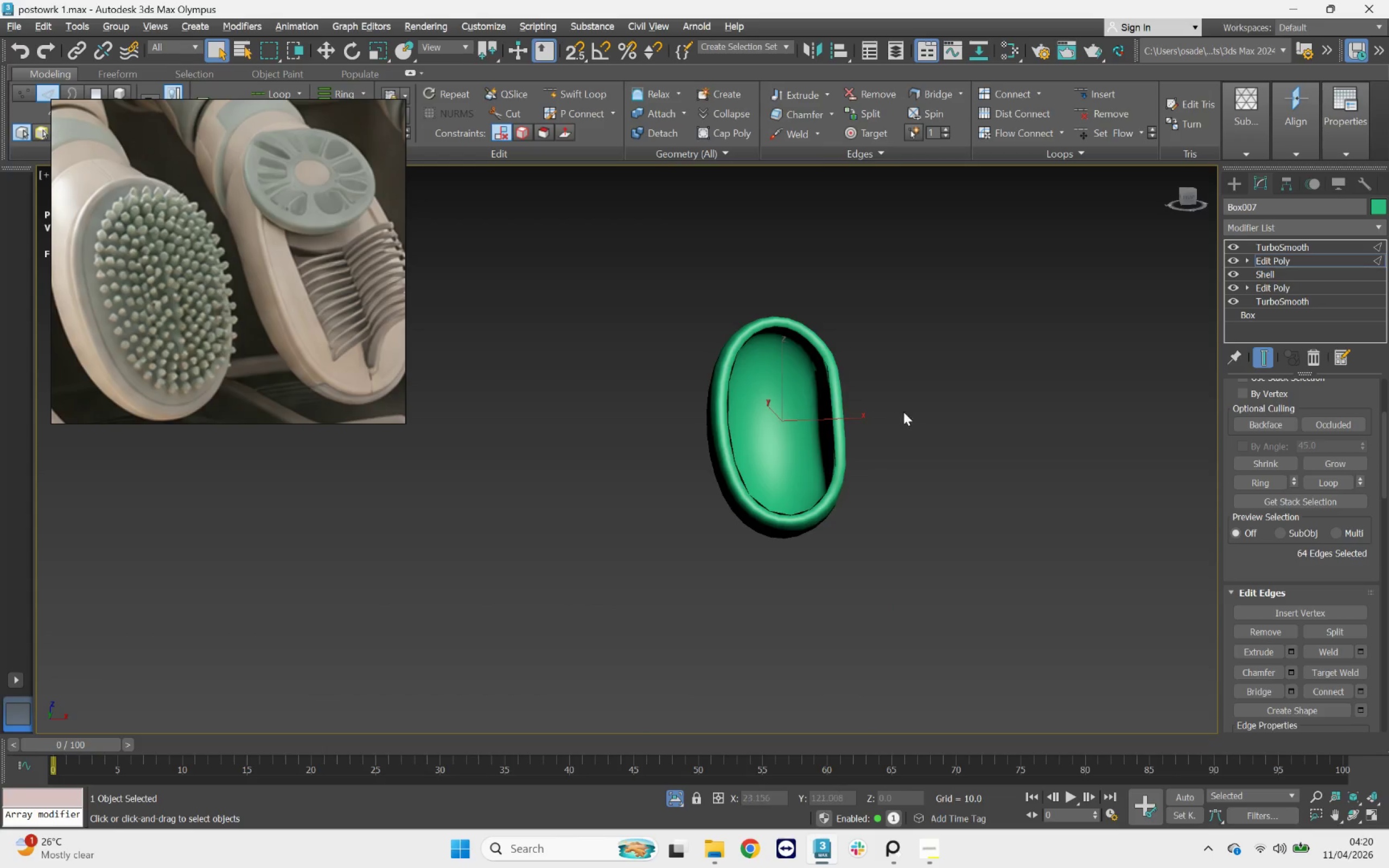 
key(2)
 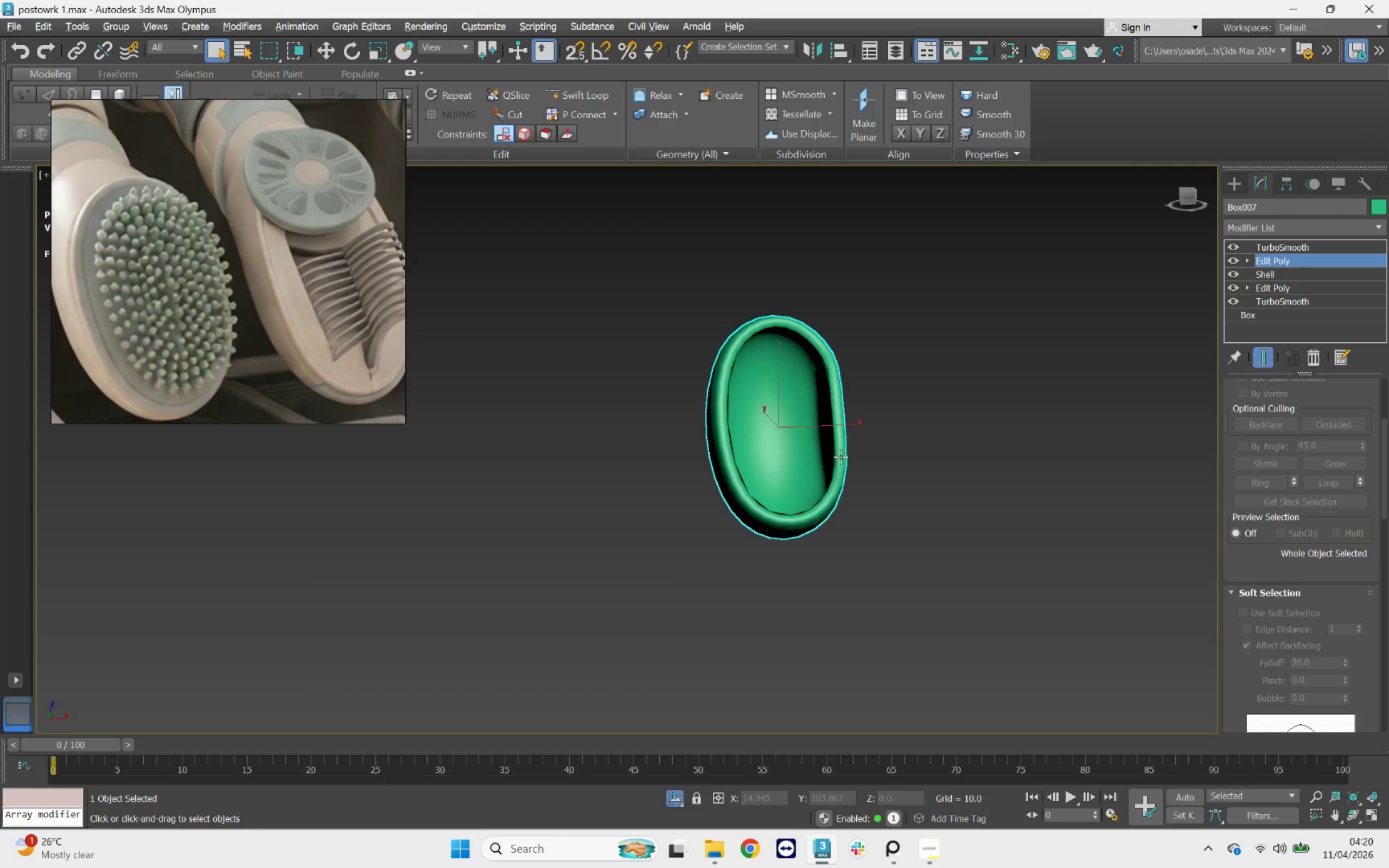 
hold_key(key=AltLeft, duration=0.98)
 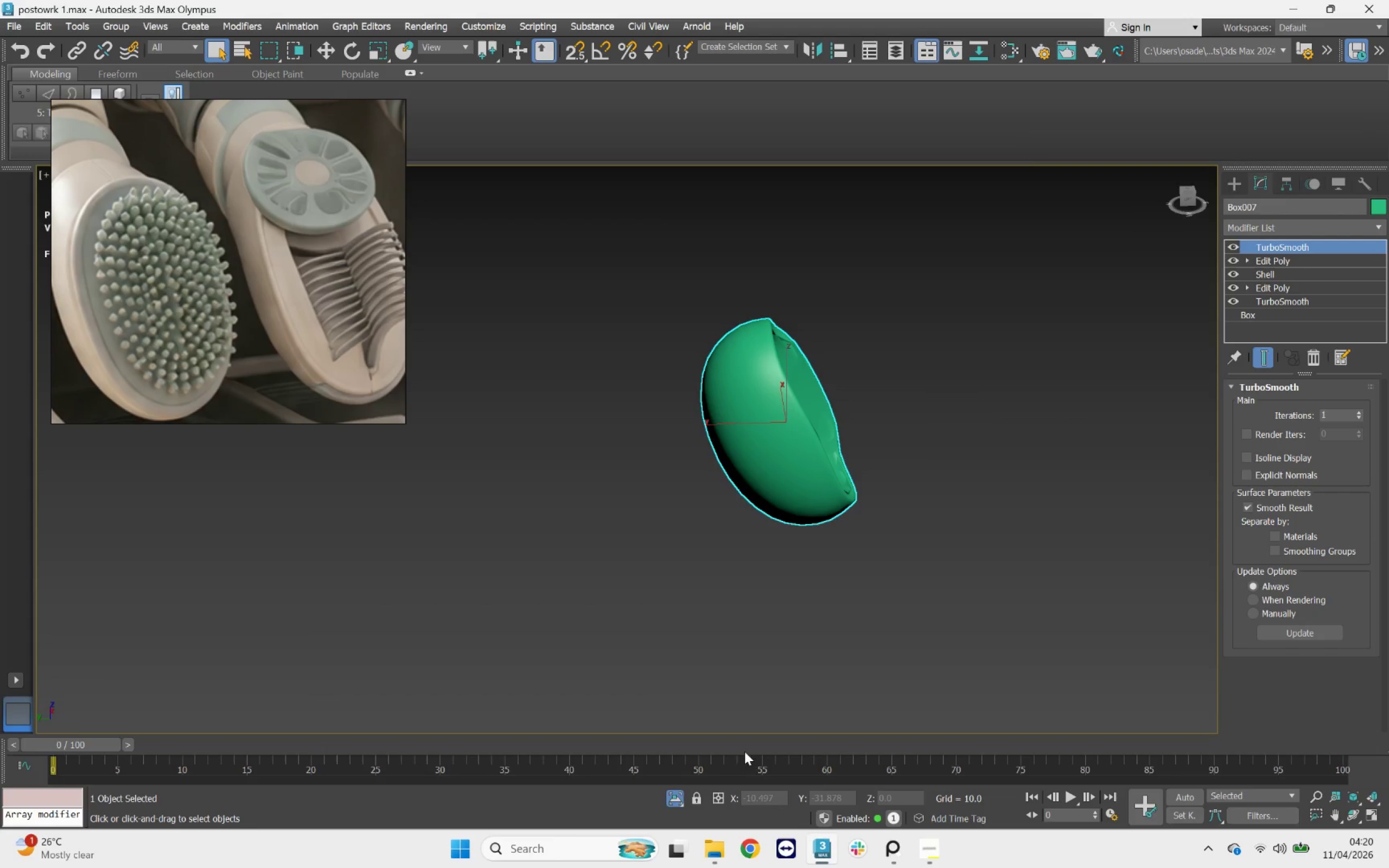 
left_click([671, 795])
 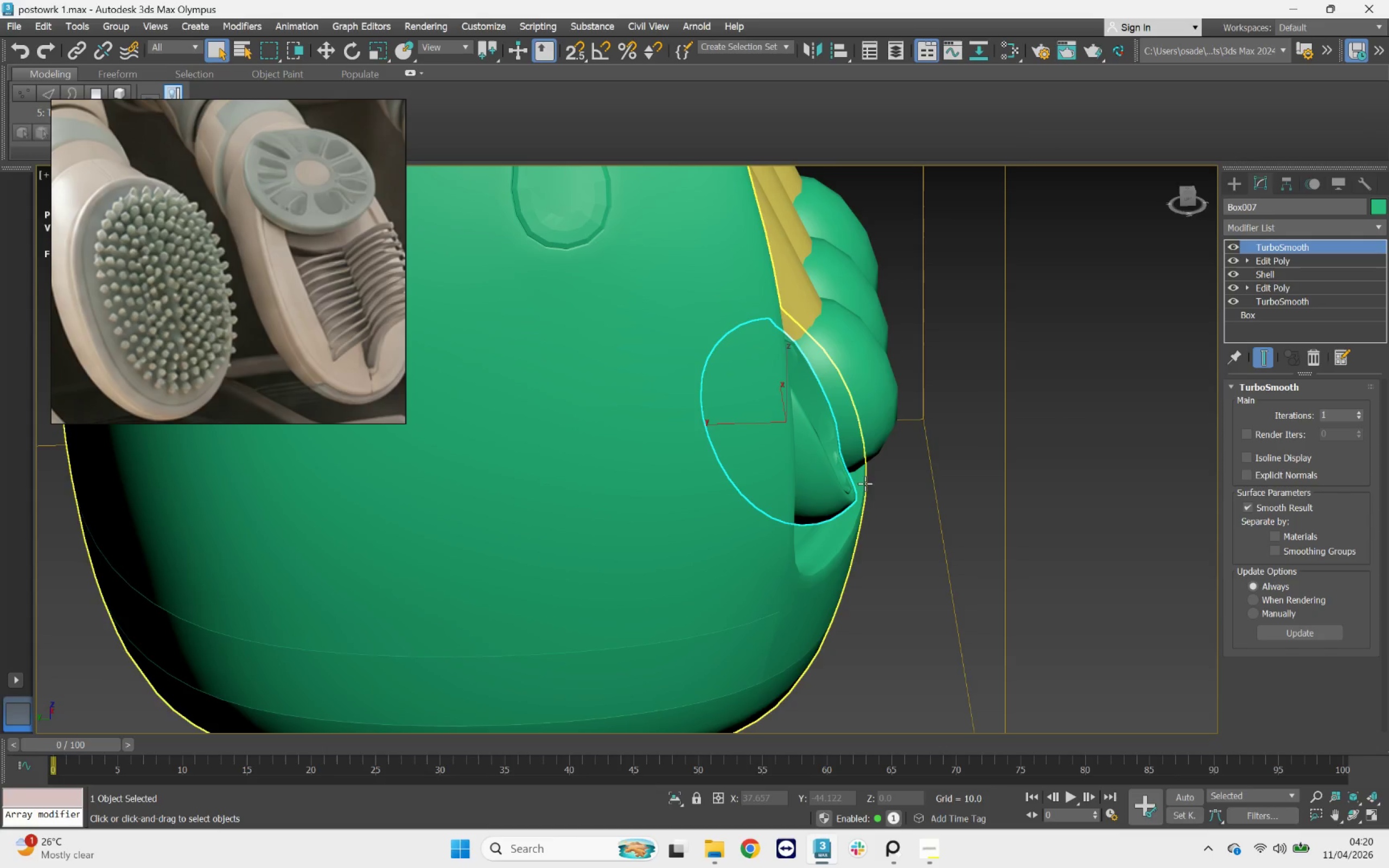 
hold_key(key=AltLeft, duration=0.86)
 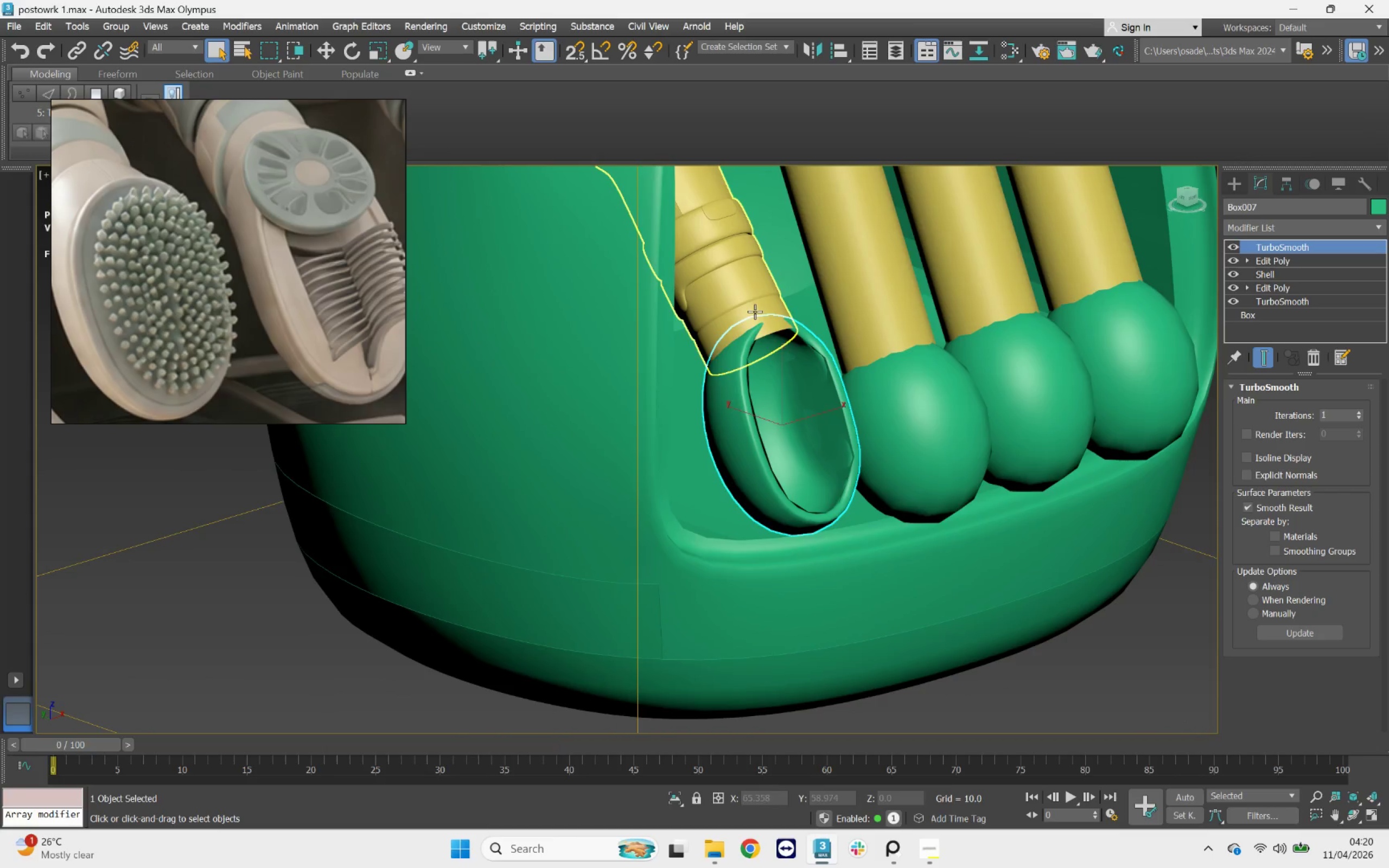 
hold_key(key=ControlLeft, duration=0.58)
 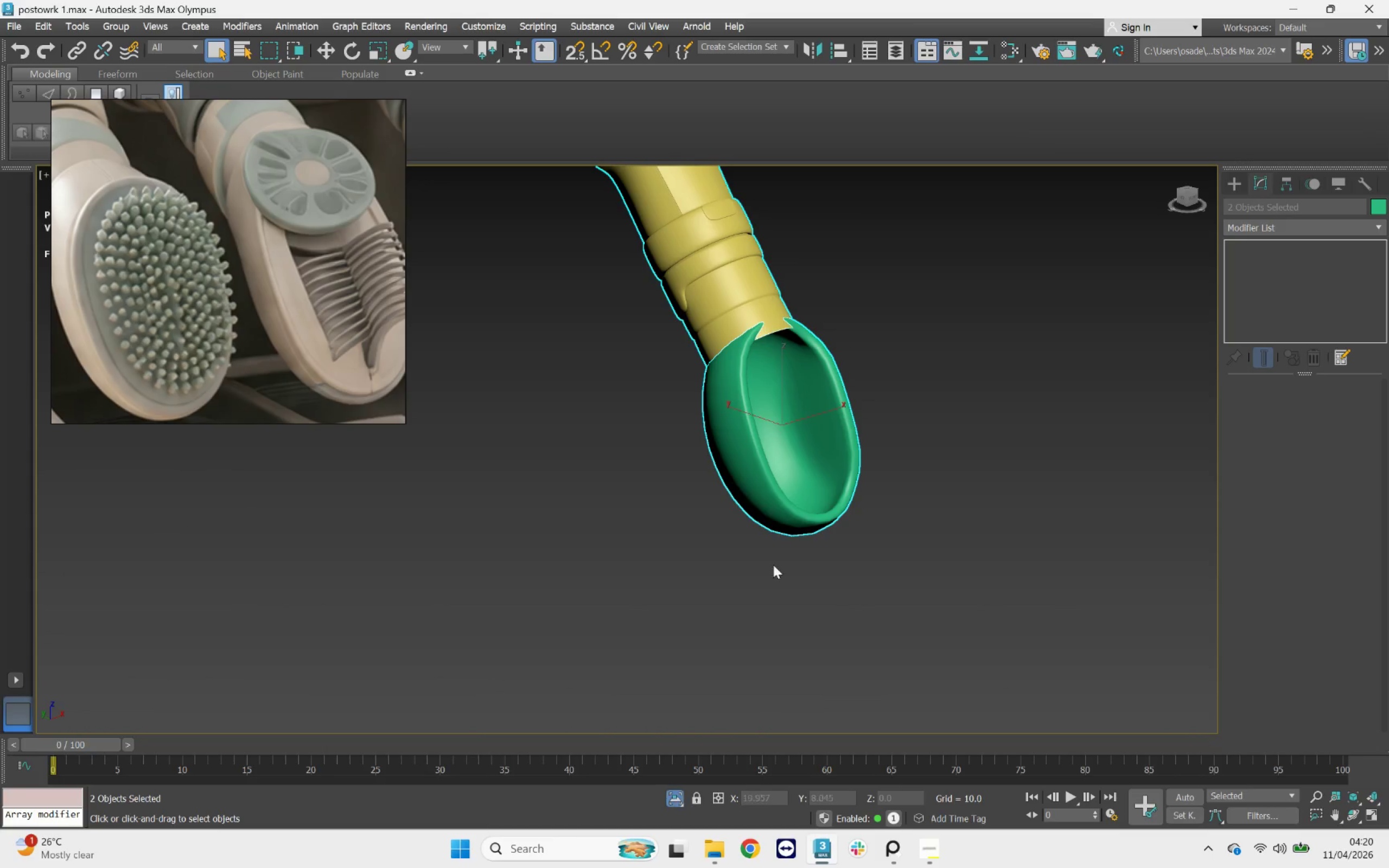 
hold_key(key=AltLeft, duration=1.04)
 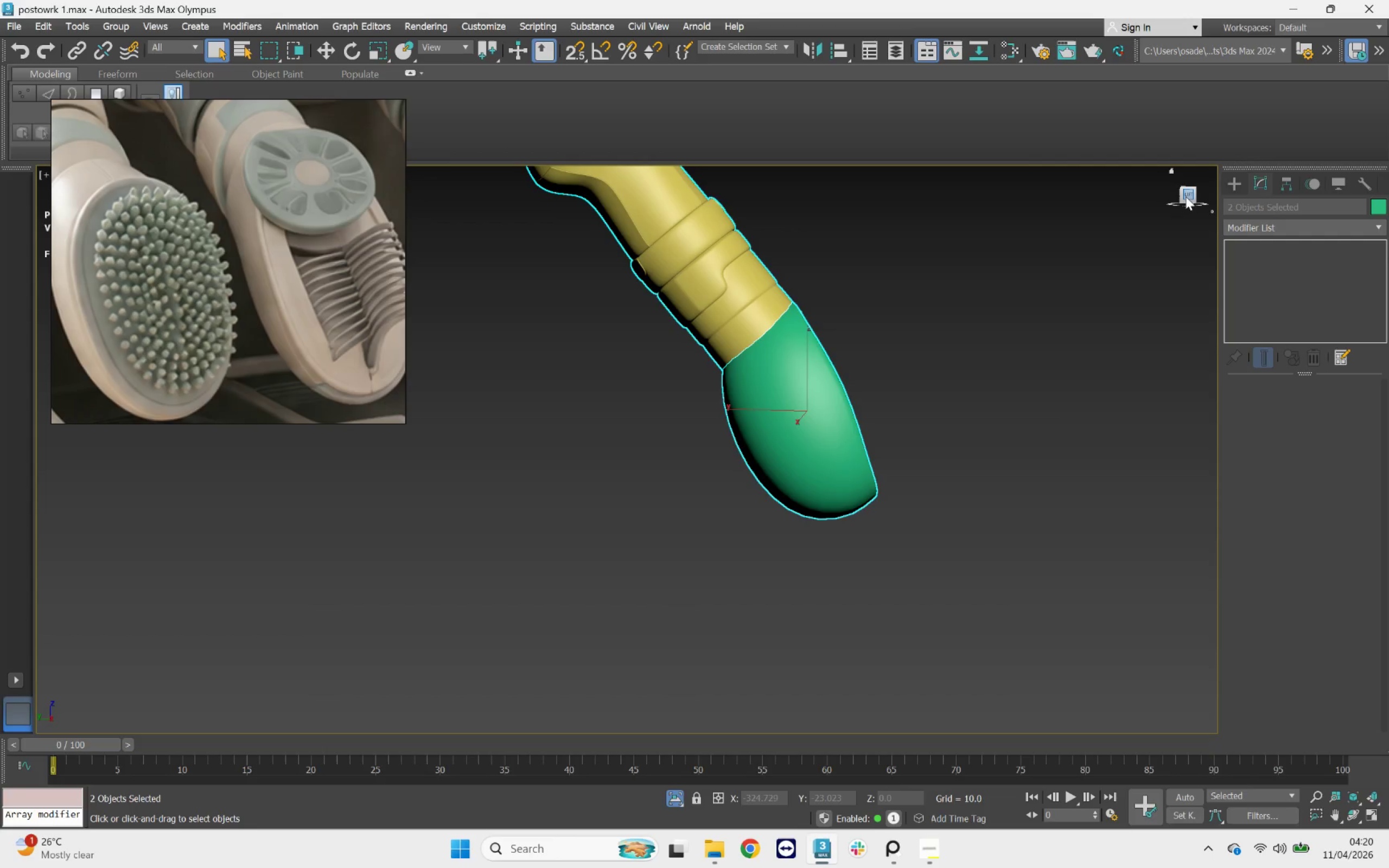 
left_click([1184, 195])
 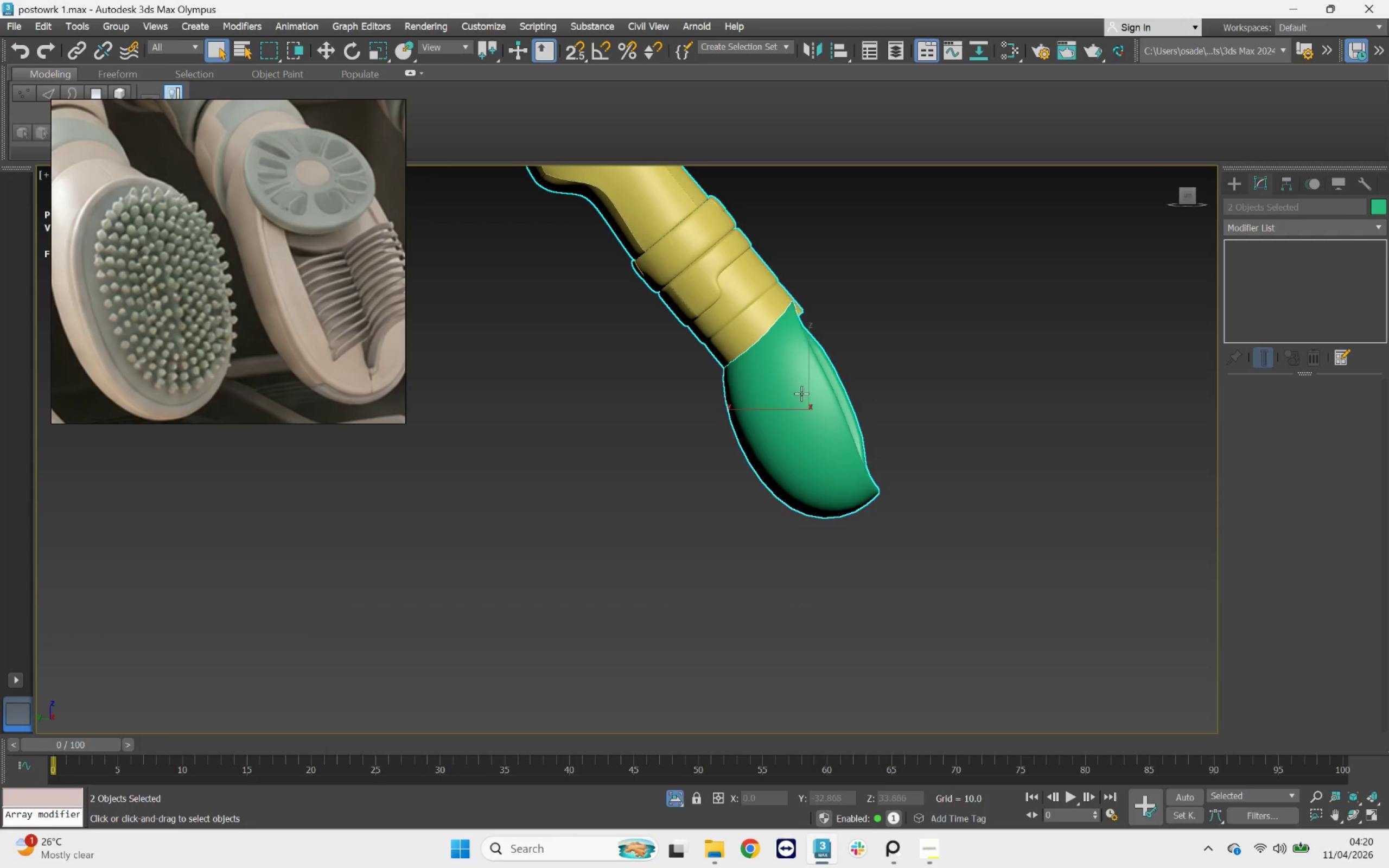 
scroll: coordinate [804, 382], scroll_direction: up, amount: 2.0
 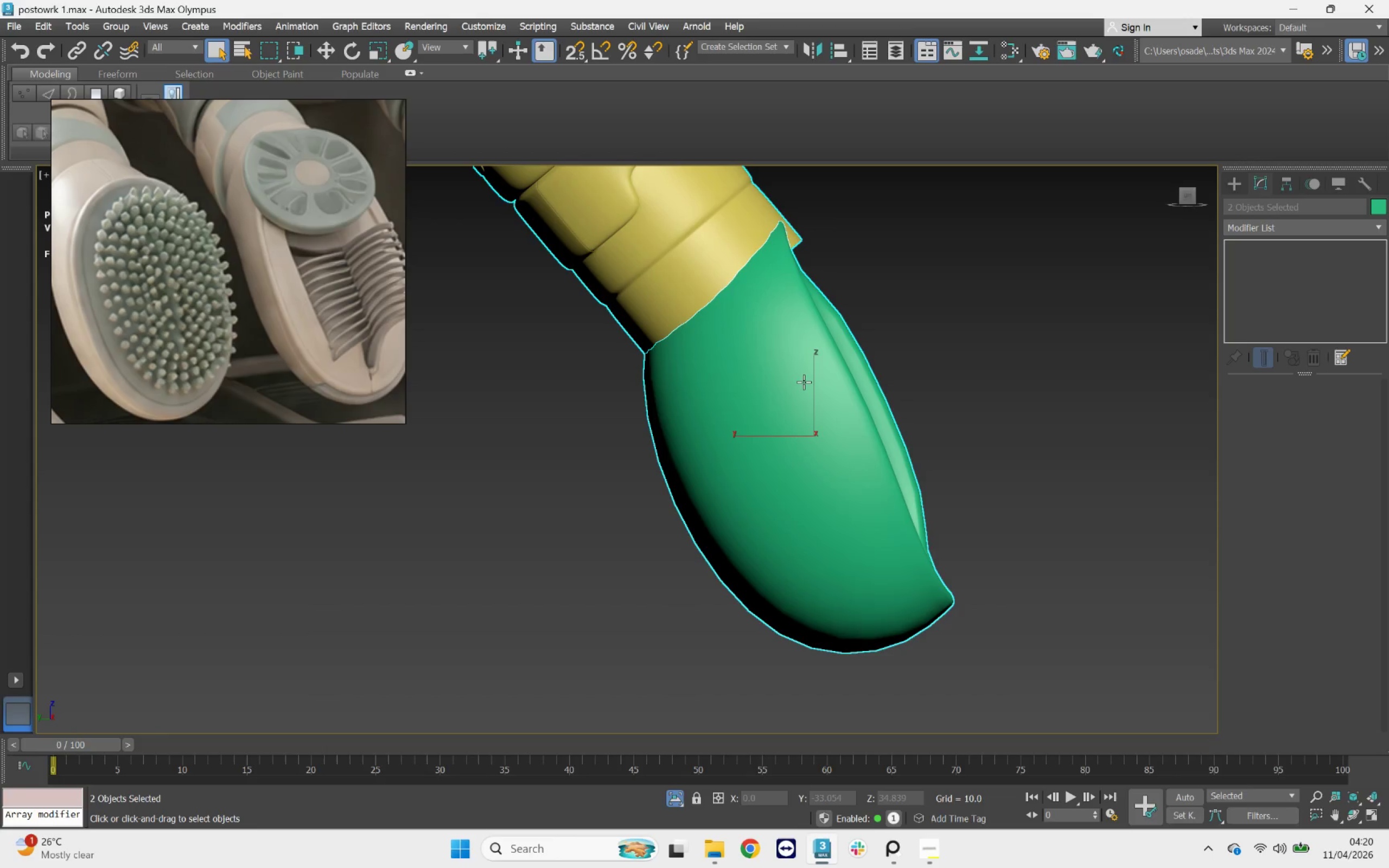 
key(F4)
 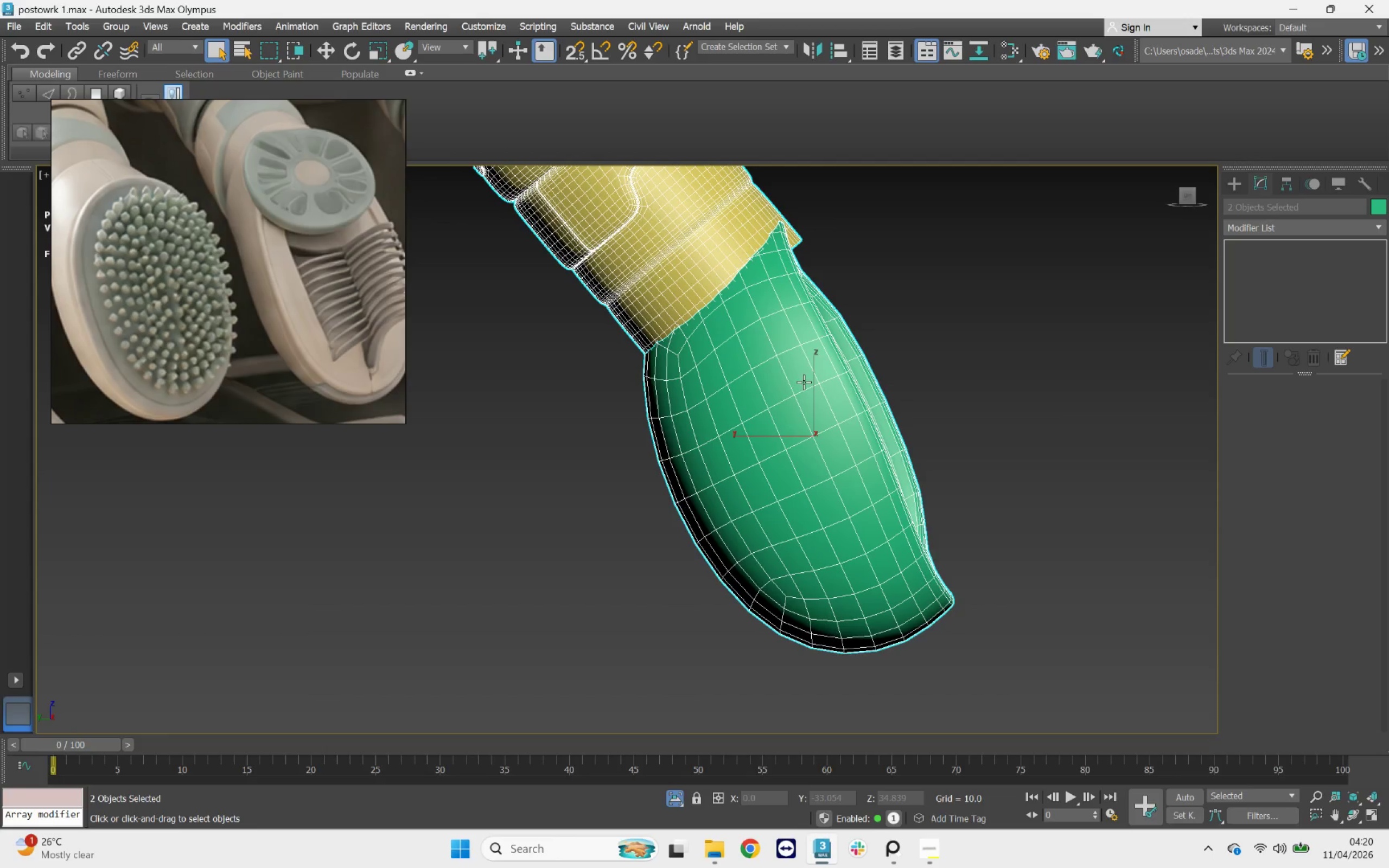 
left_click([804, 382])
 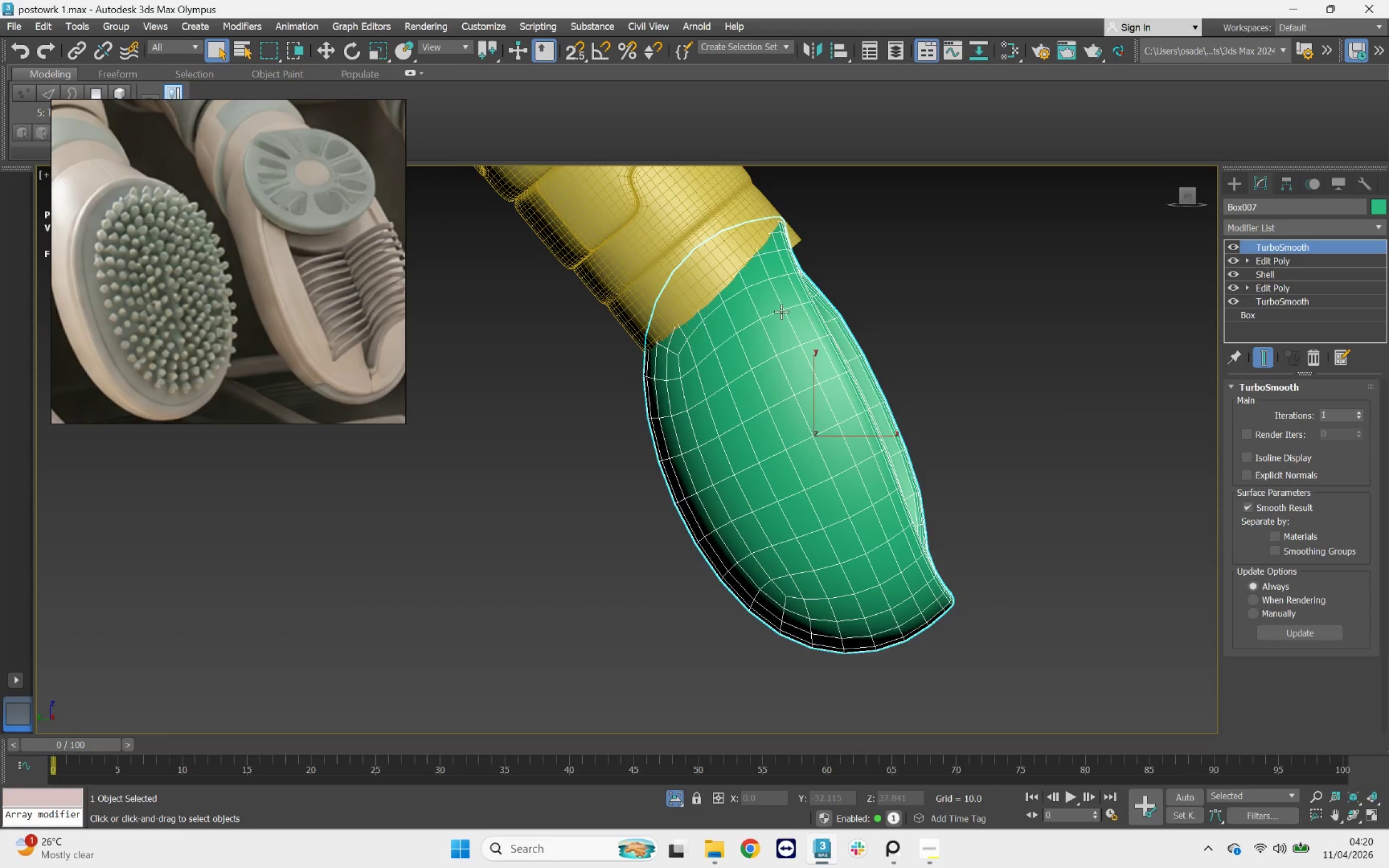 
left_click([700, 283])
 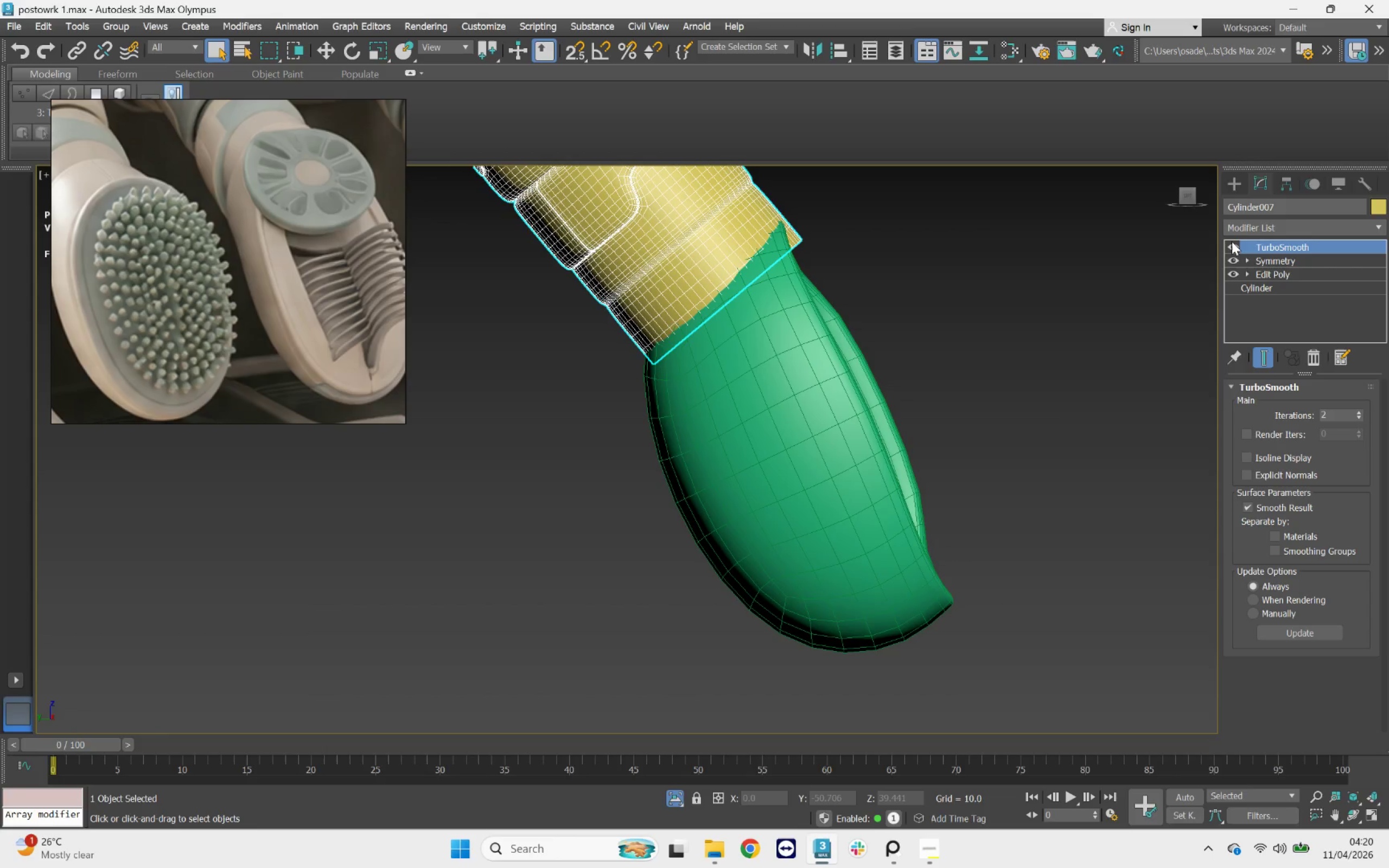 
left_click([1232, 241])
 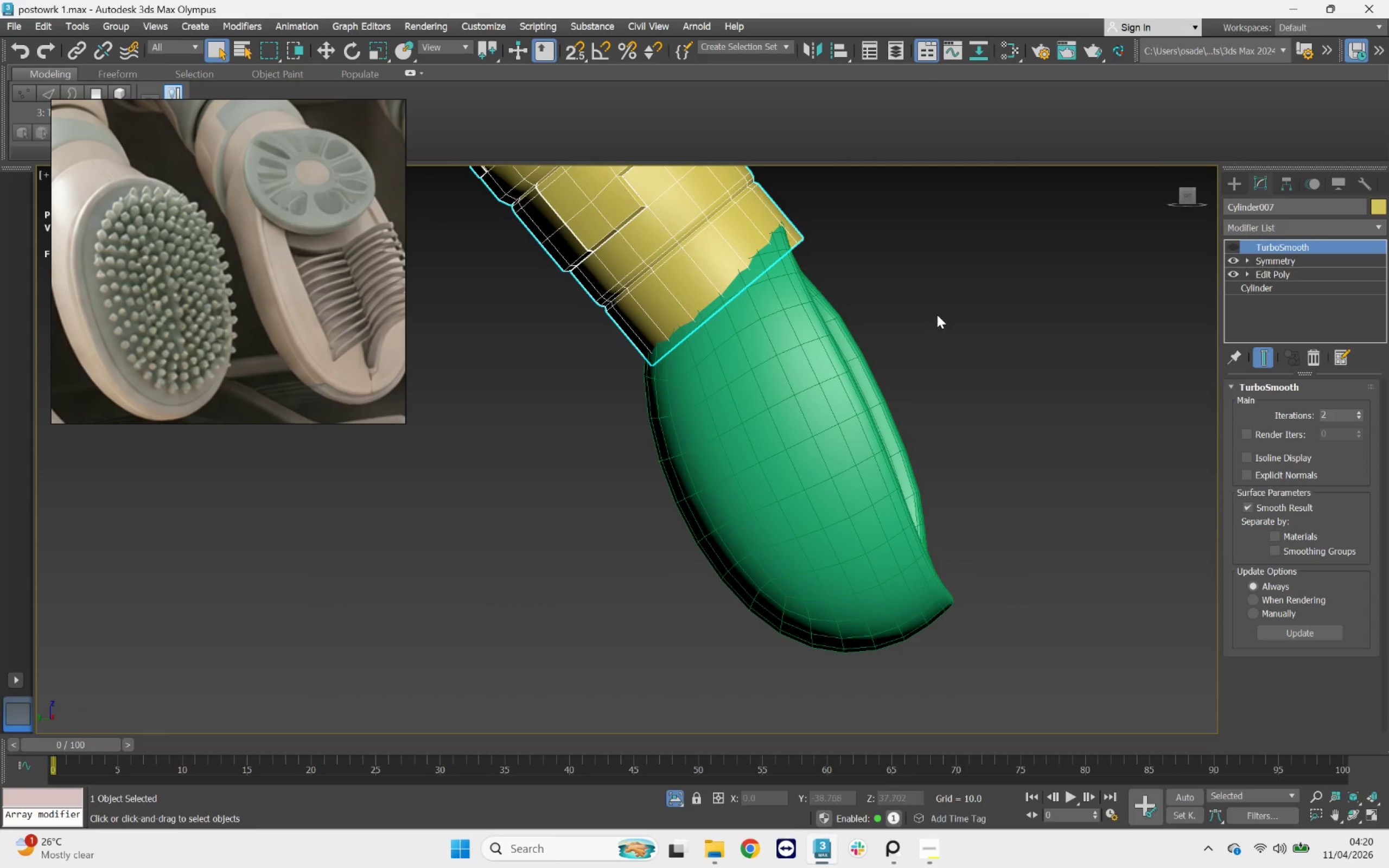 
left_click([837, 362])
 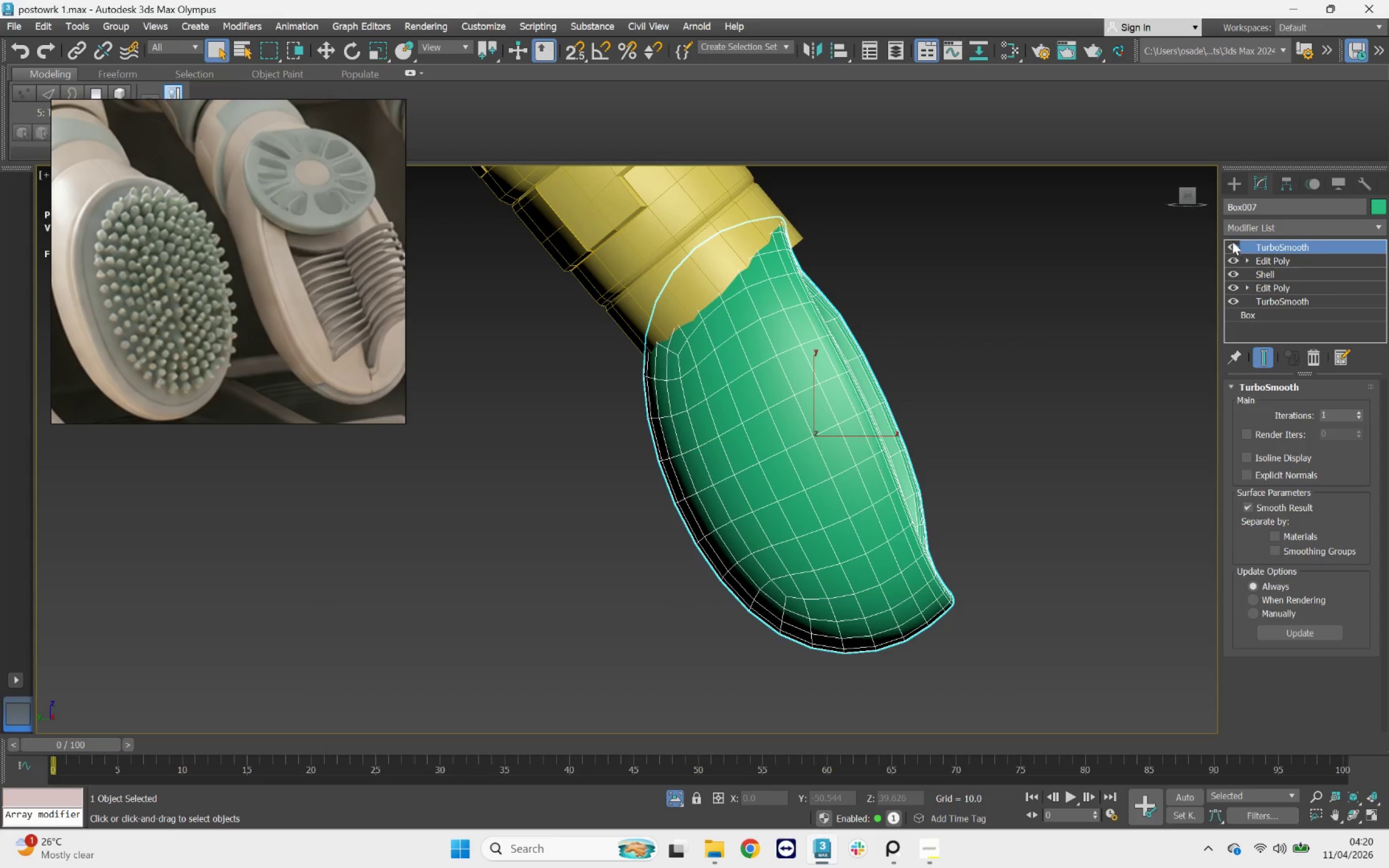 
left_click([1228, 244])
 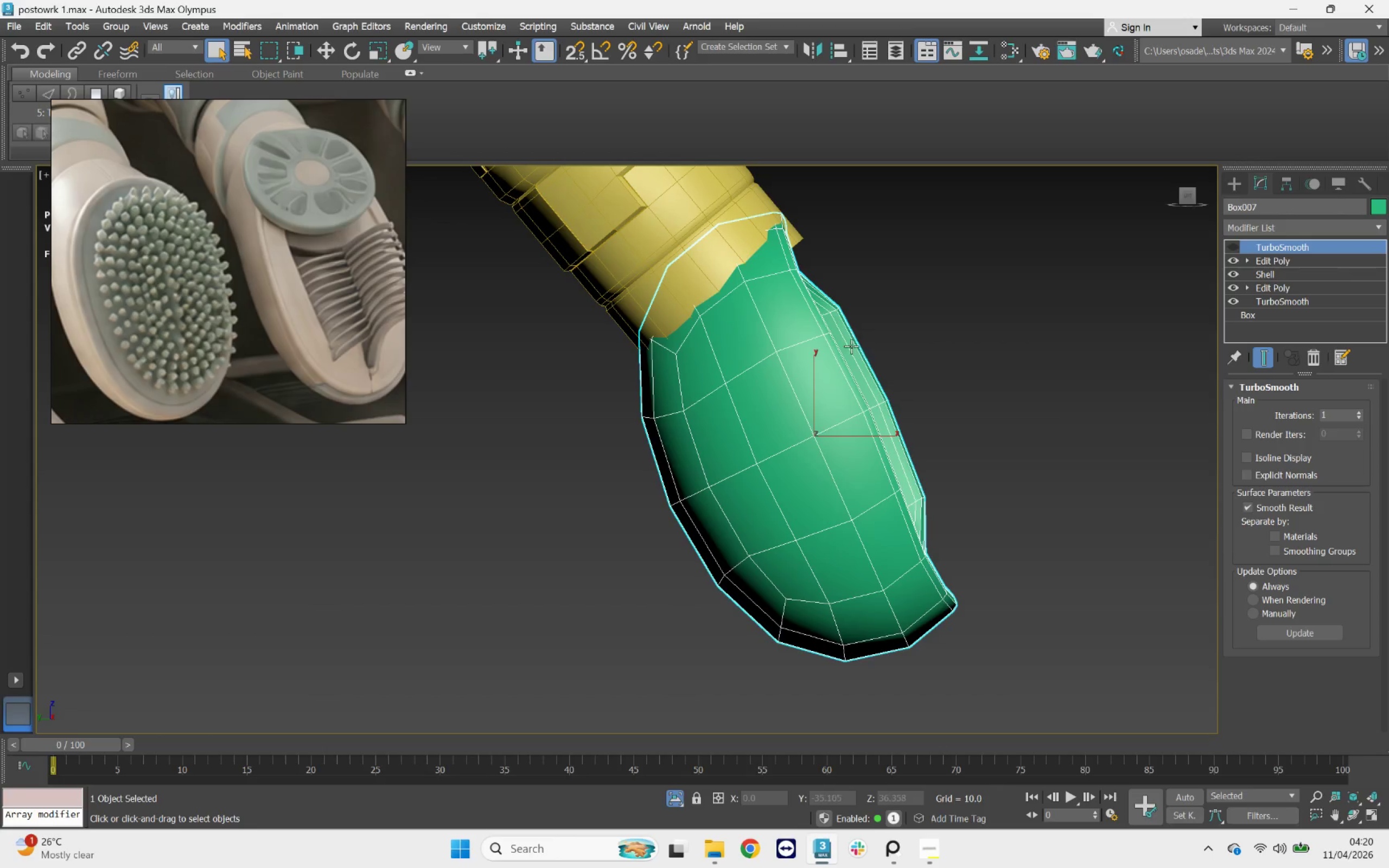 
hold_key(key=AltLeft, duration=2.04)
 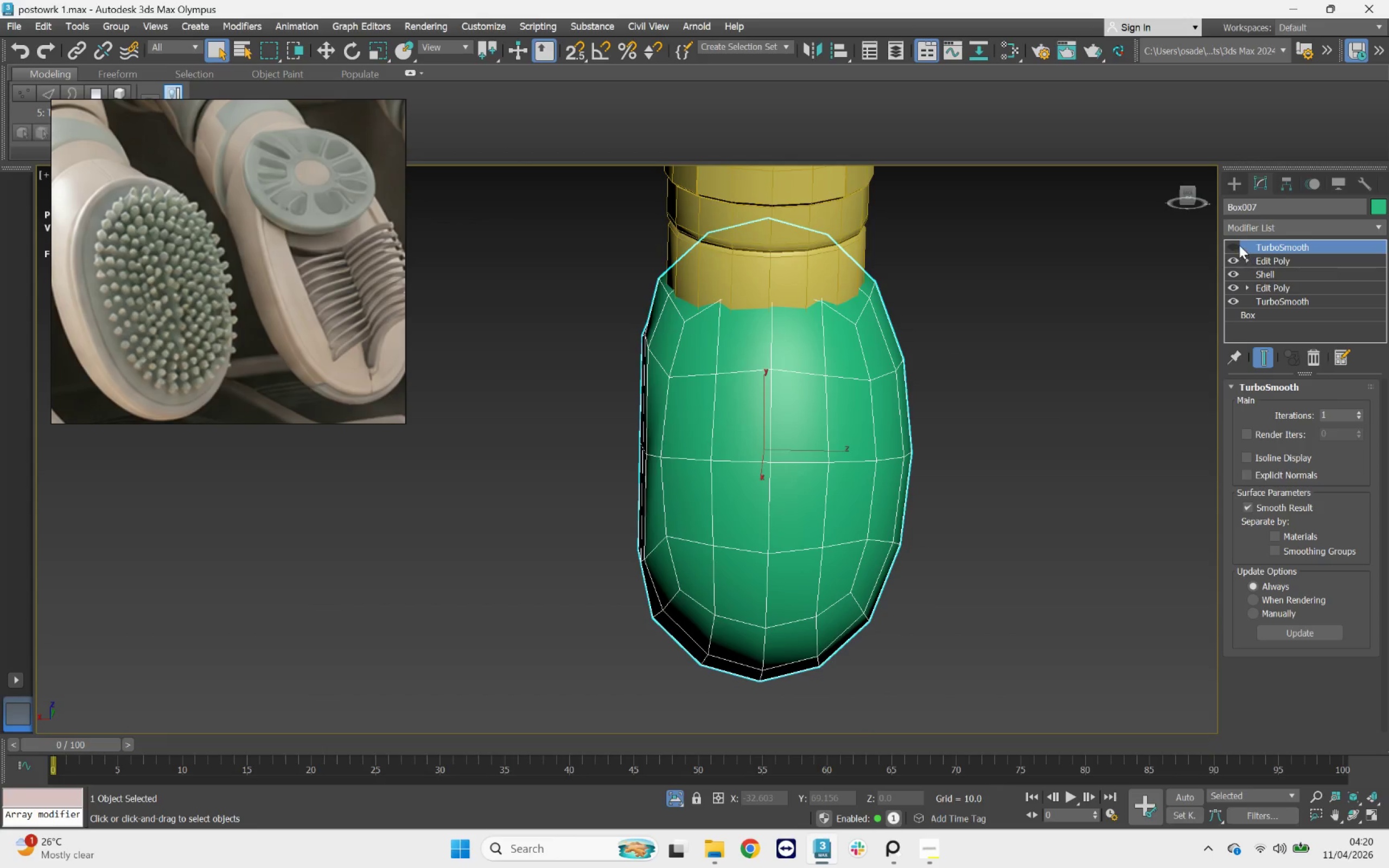 
left_click([1239, 245])
 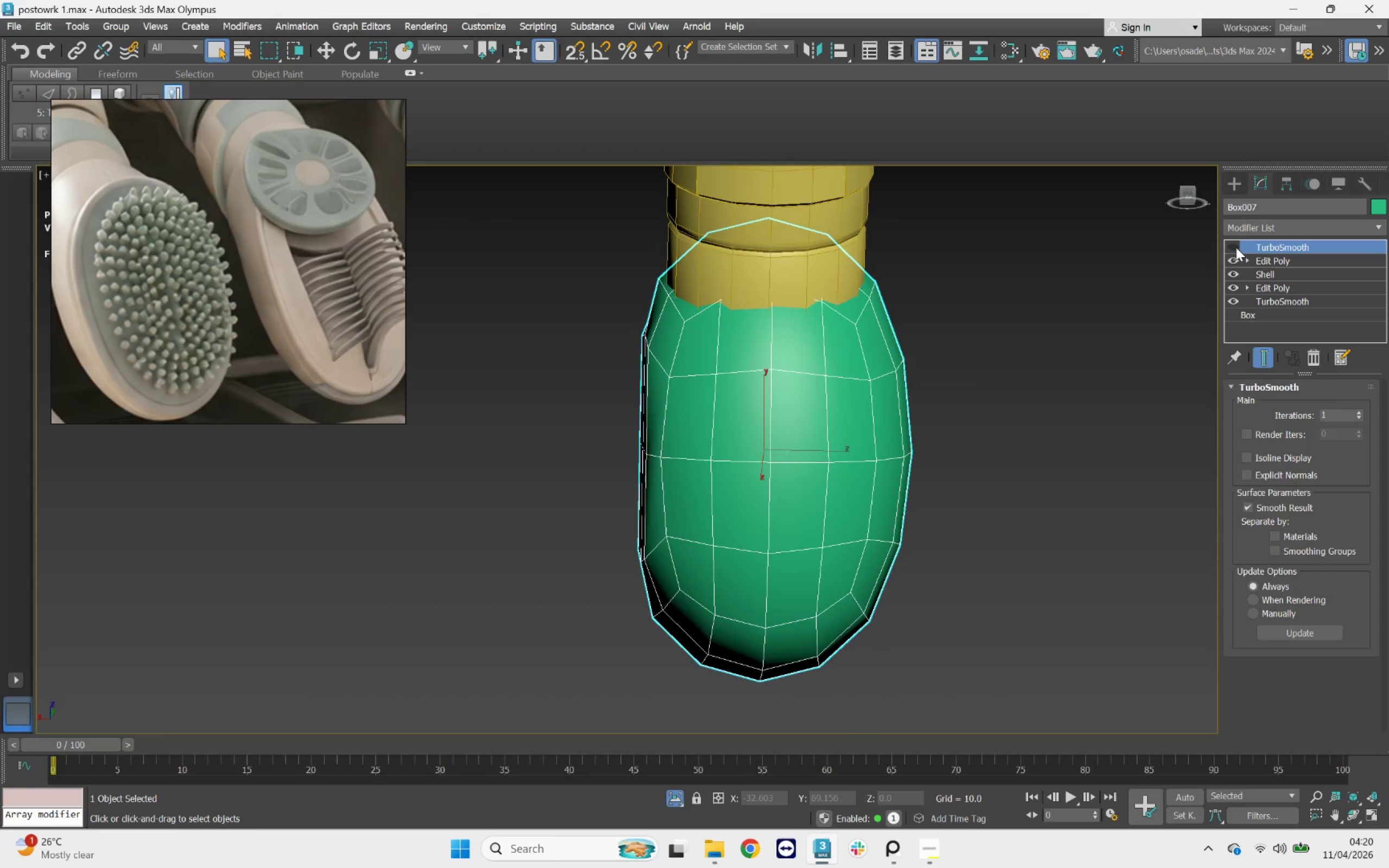 
left_click([1234, 248])
 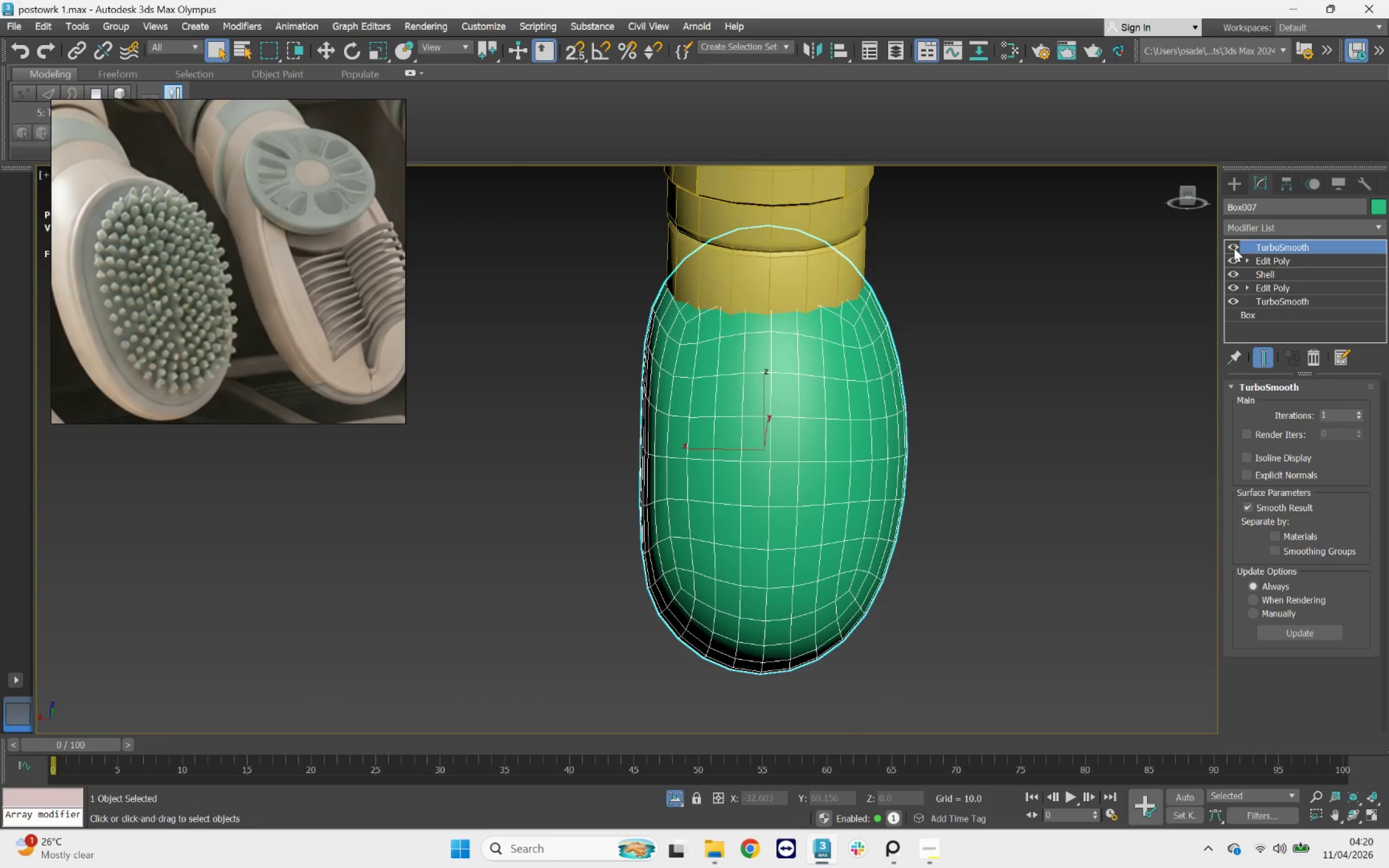 
left_click([1234, 248])
 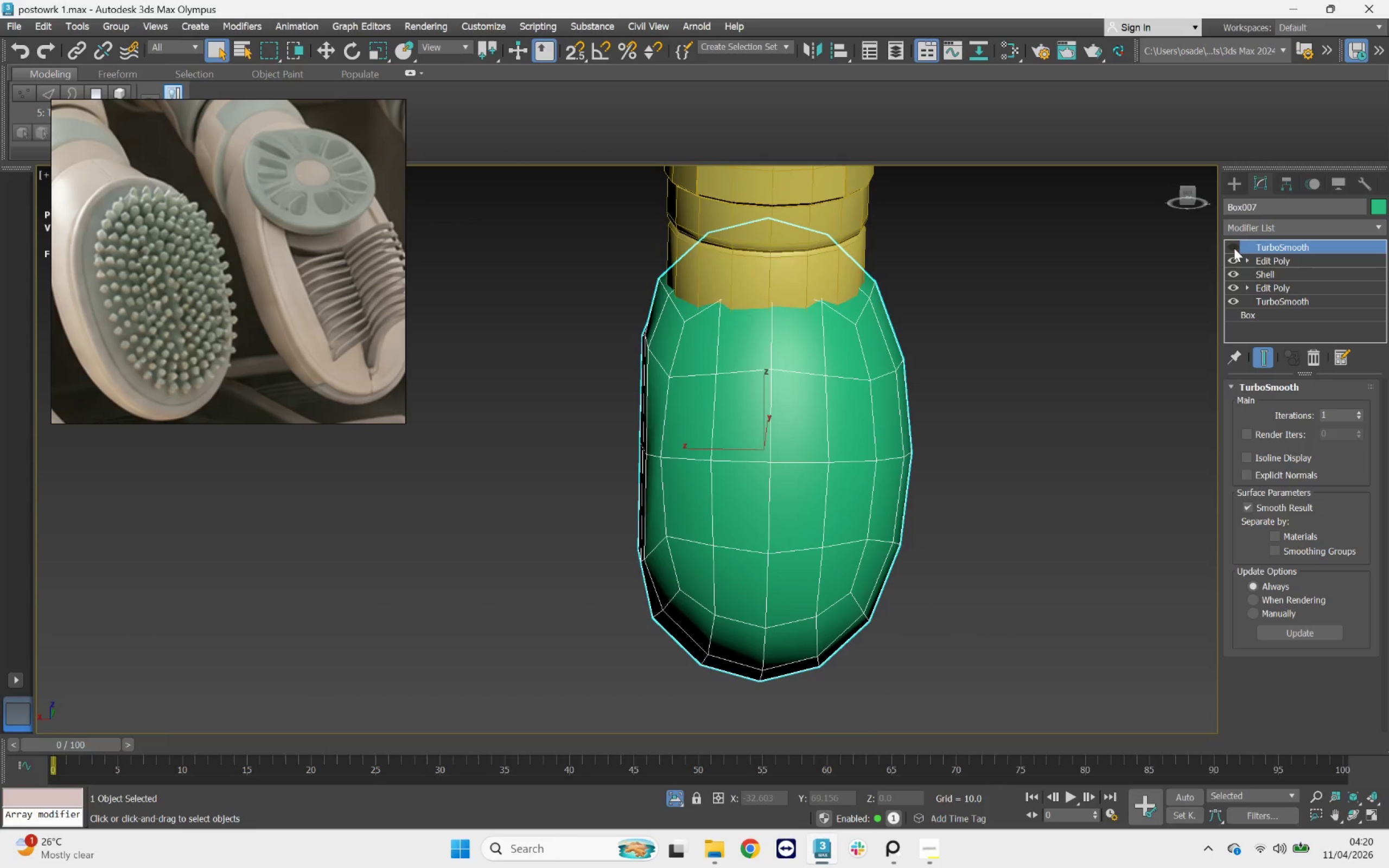 
hold_key(key=AltLeft, duration=6.17)
 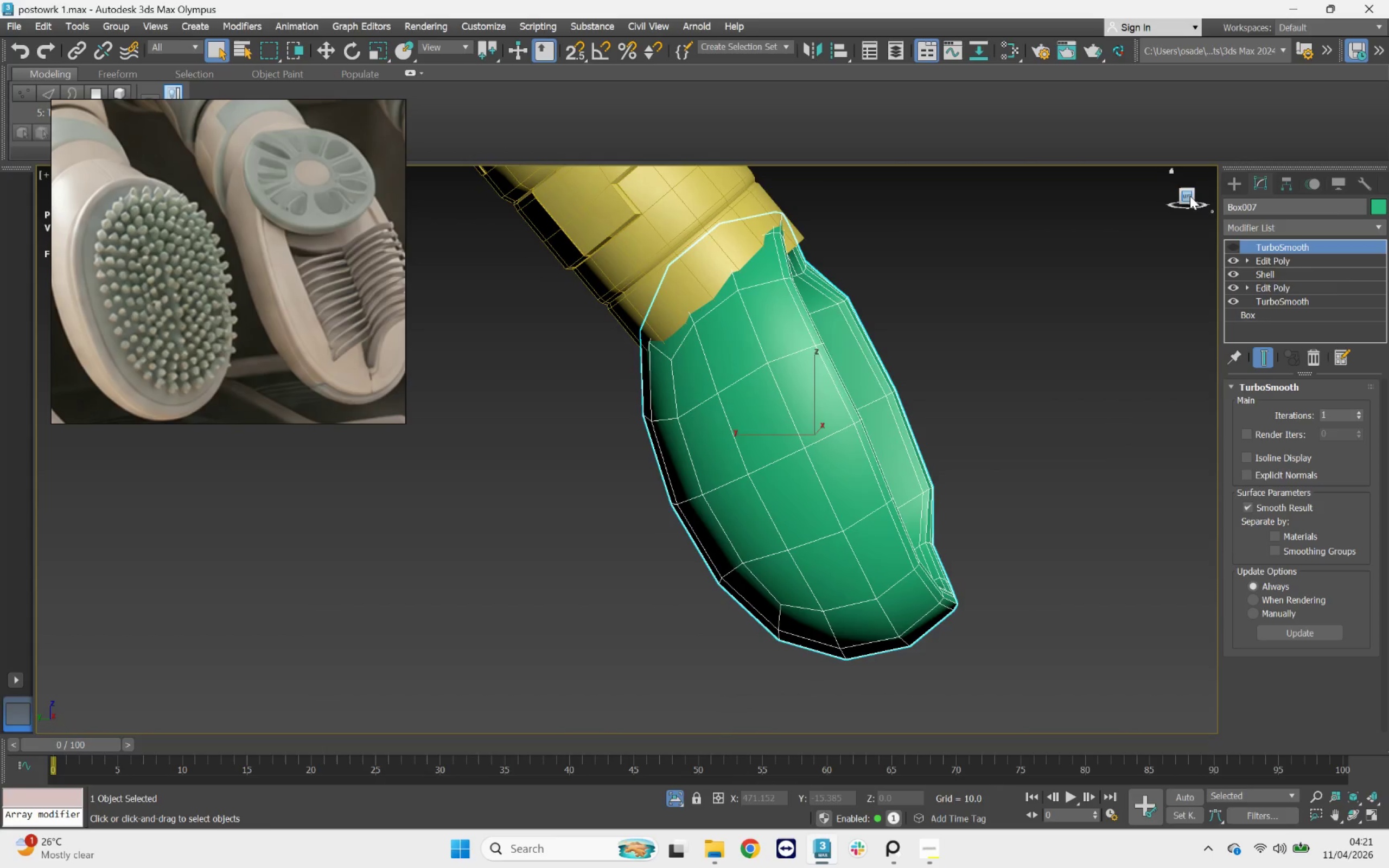 
left_click([1190, 196])
 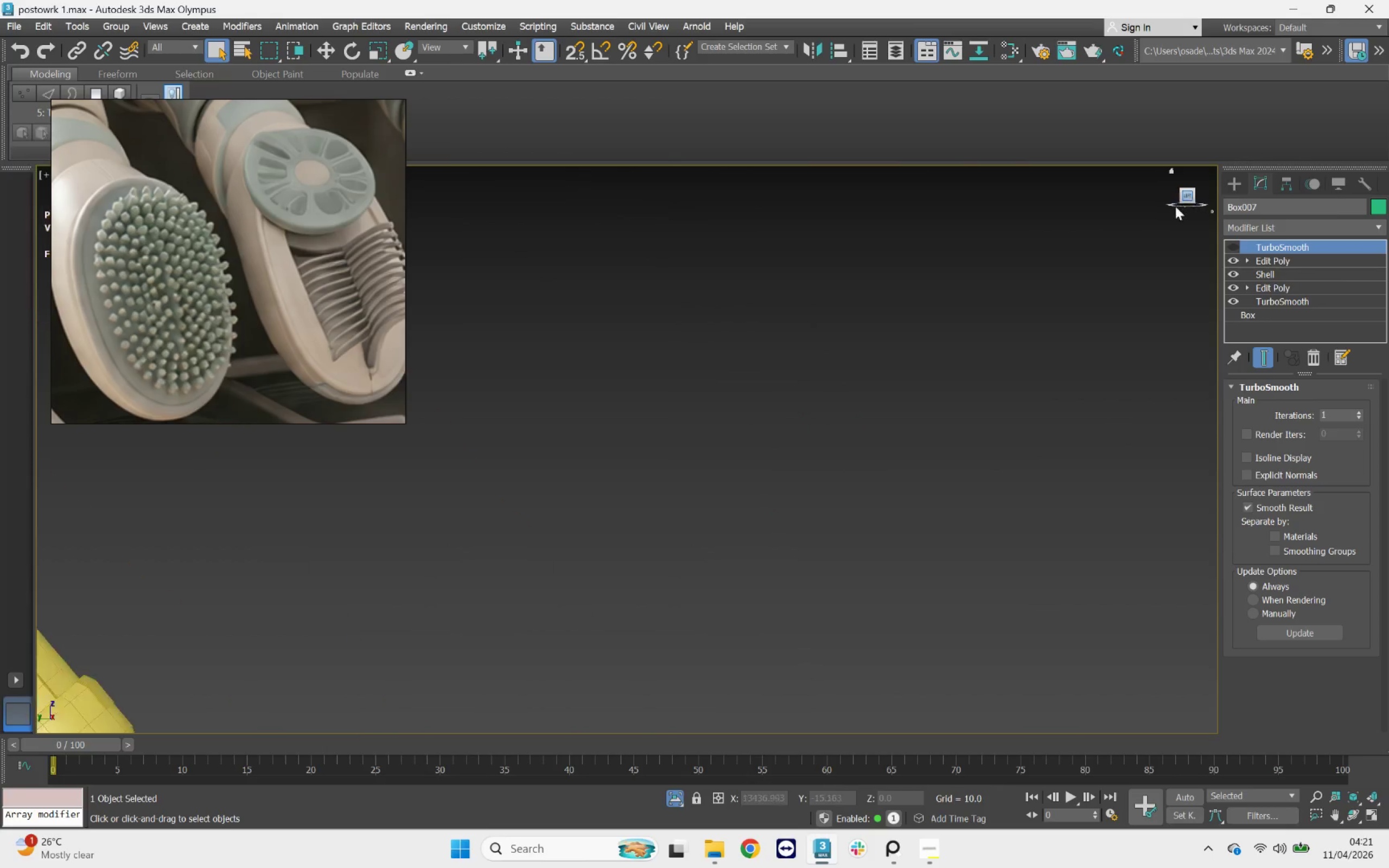 
scroll: coordinate [702, 534], scroll_direction: down, amount: 1.0
 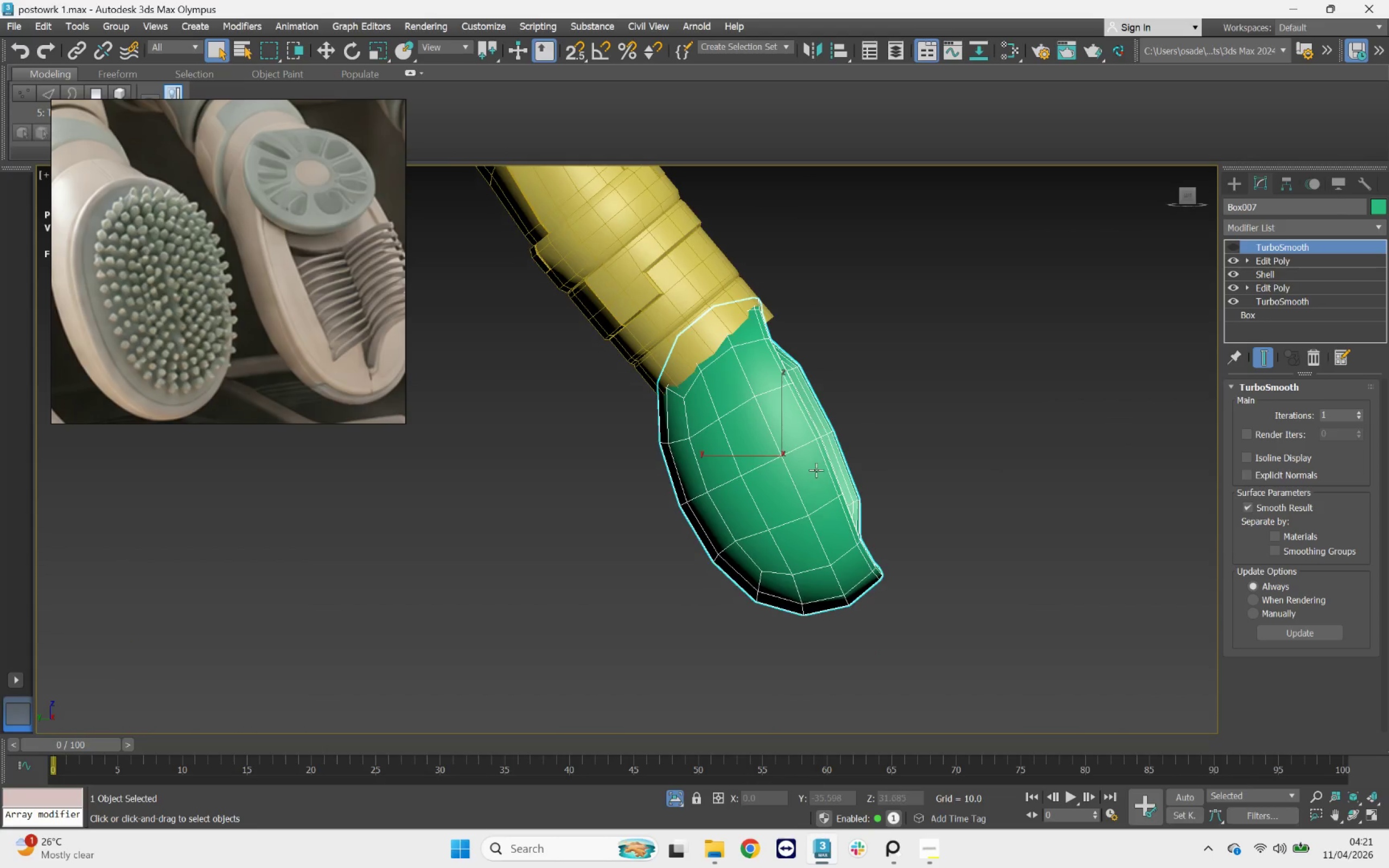 
key(W)
 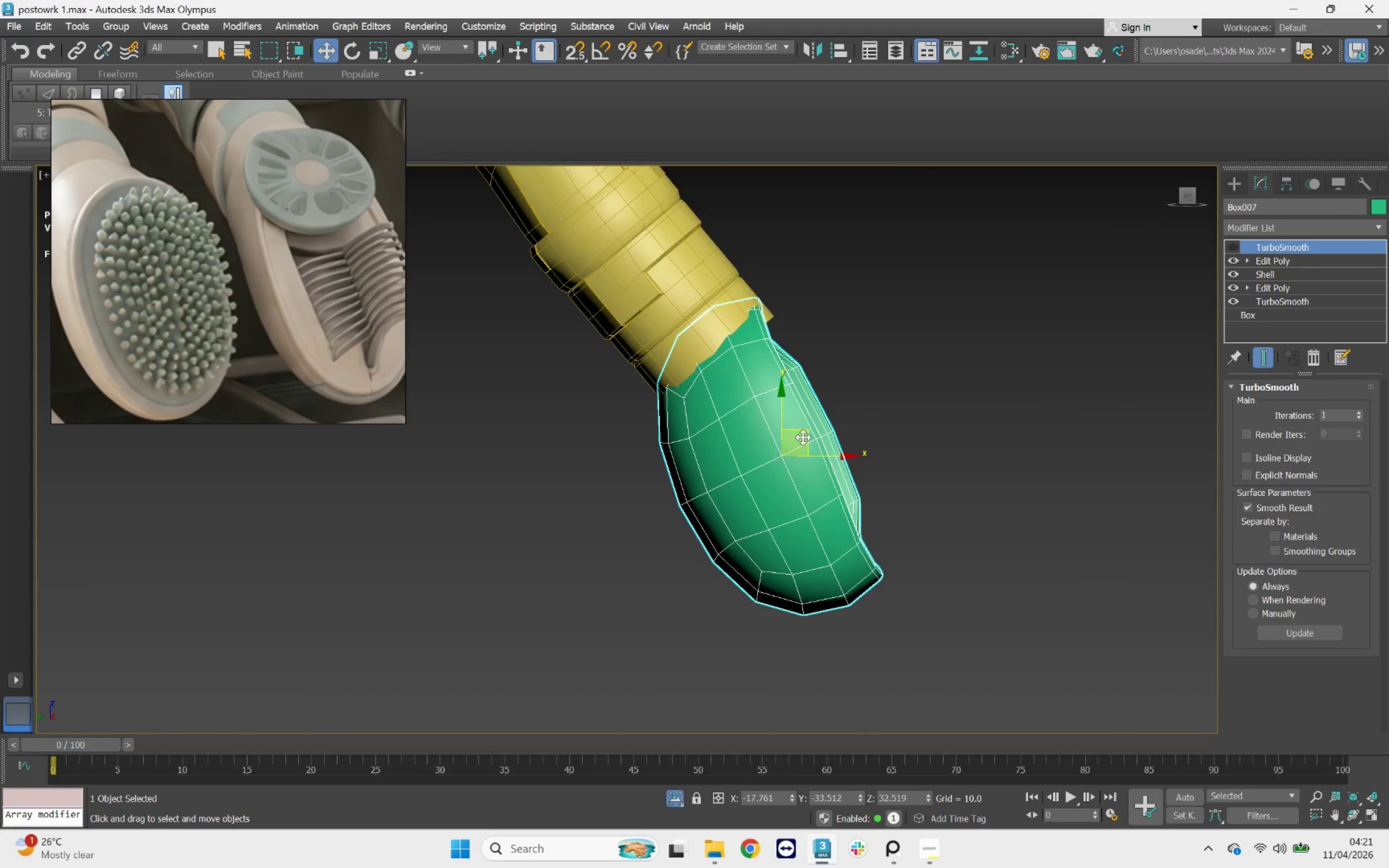 
left_click_drag(start_coordinate=[803, 435], to_coordinate=[829, 456])
 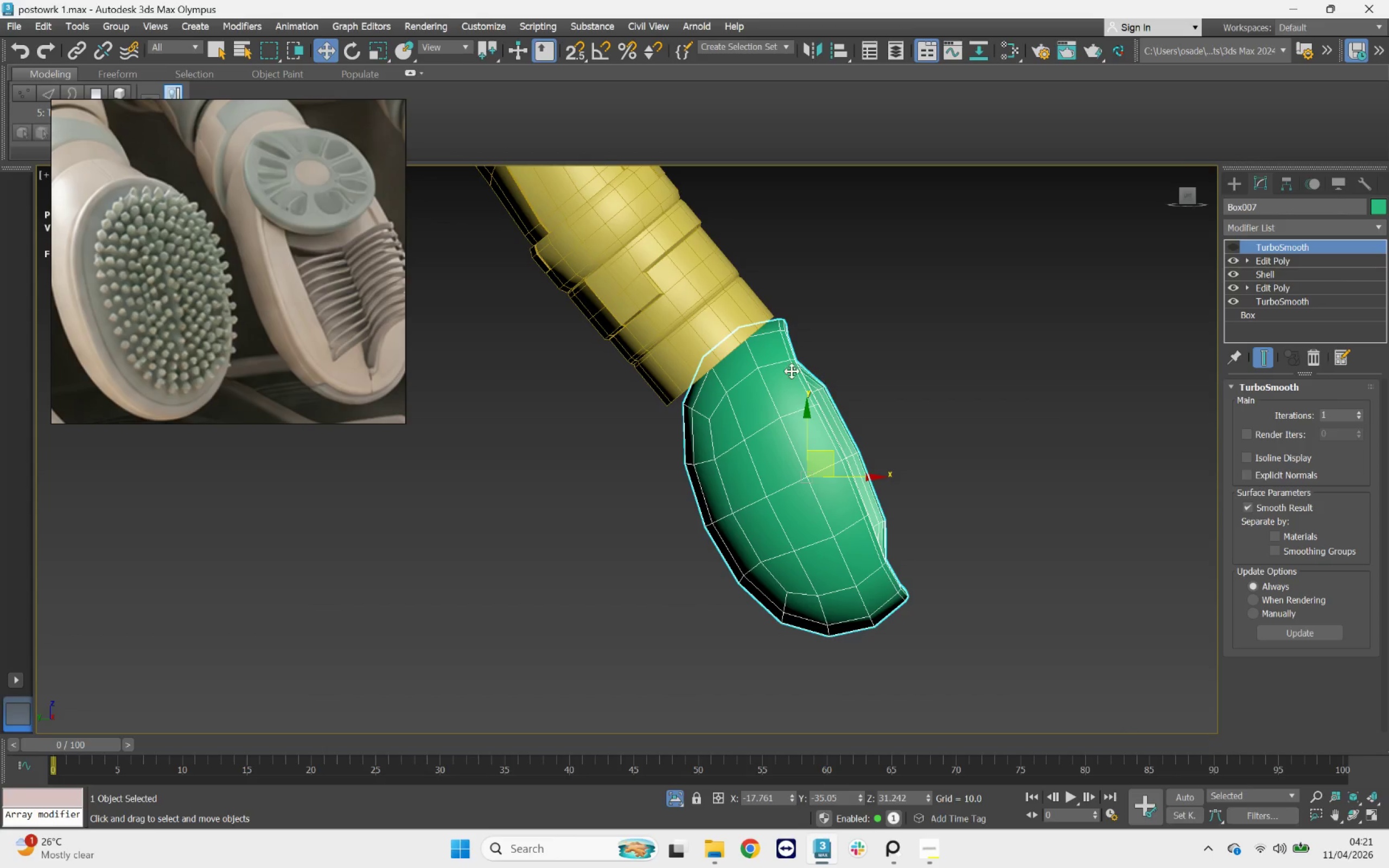 
scroll: coordinate [751, 368], scroll_direction: up, amount: 3.0
 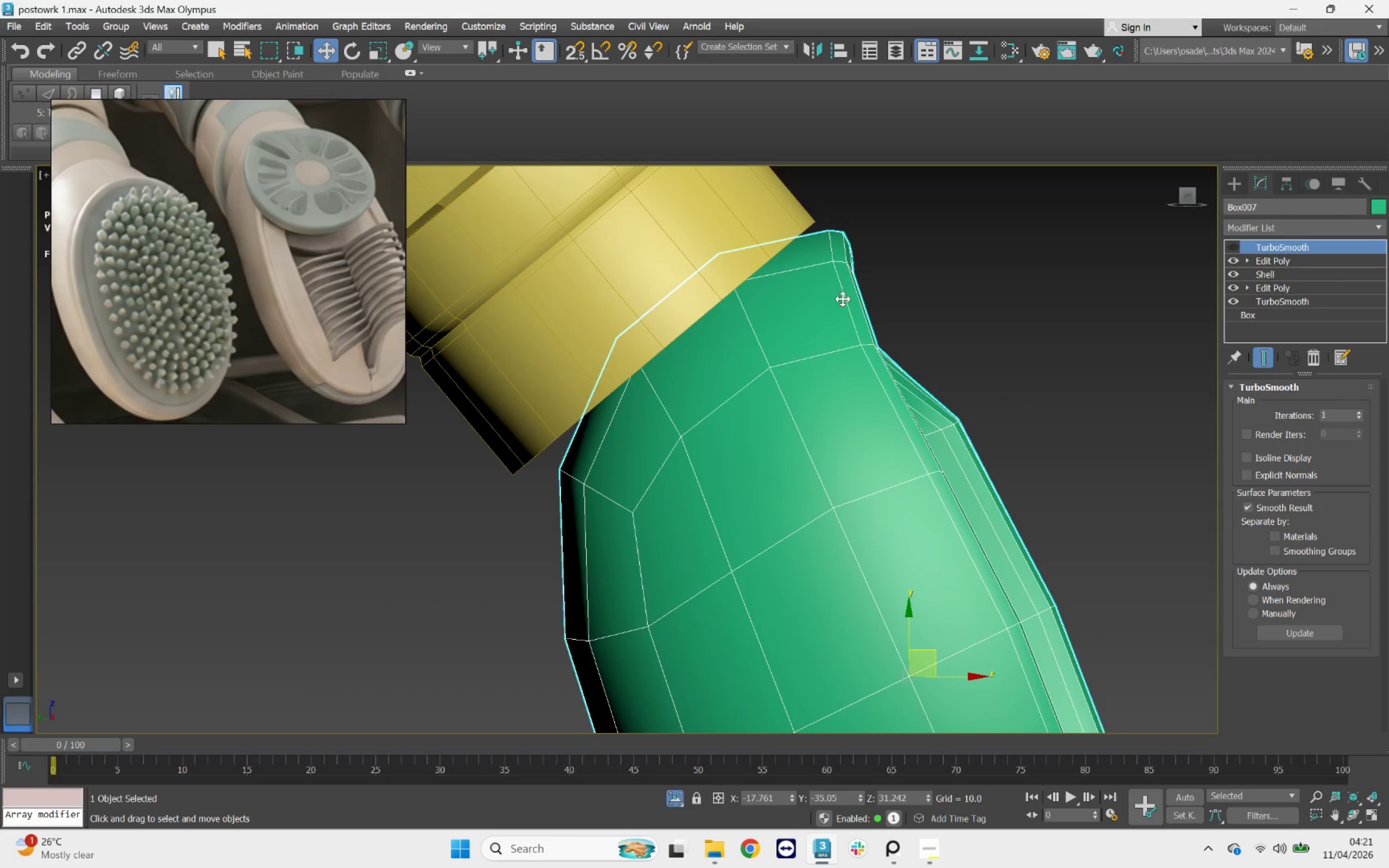 
left_click([899, 292])
 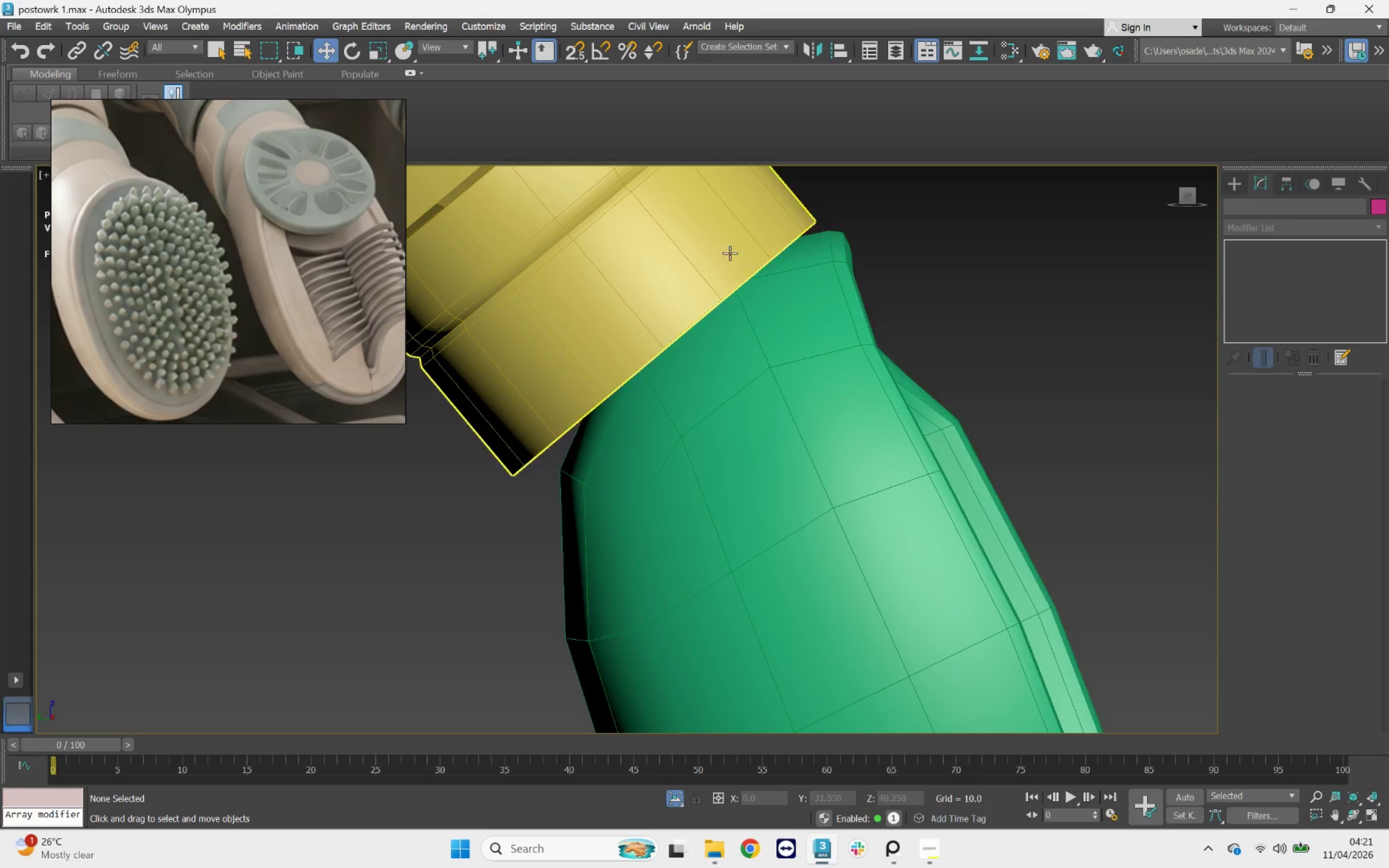 
double_click([708, 251])
 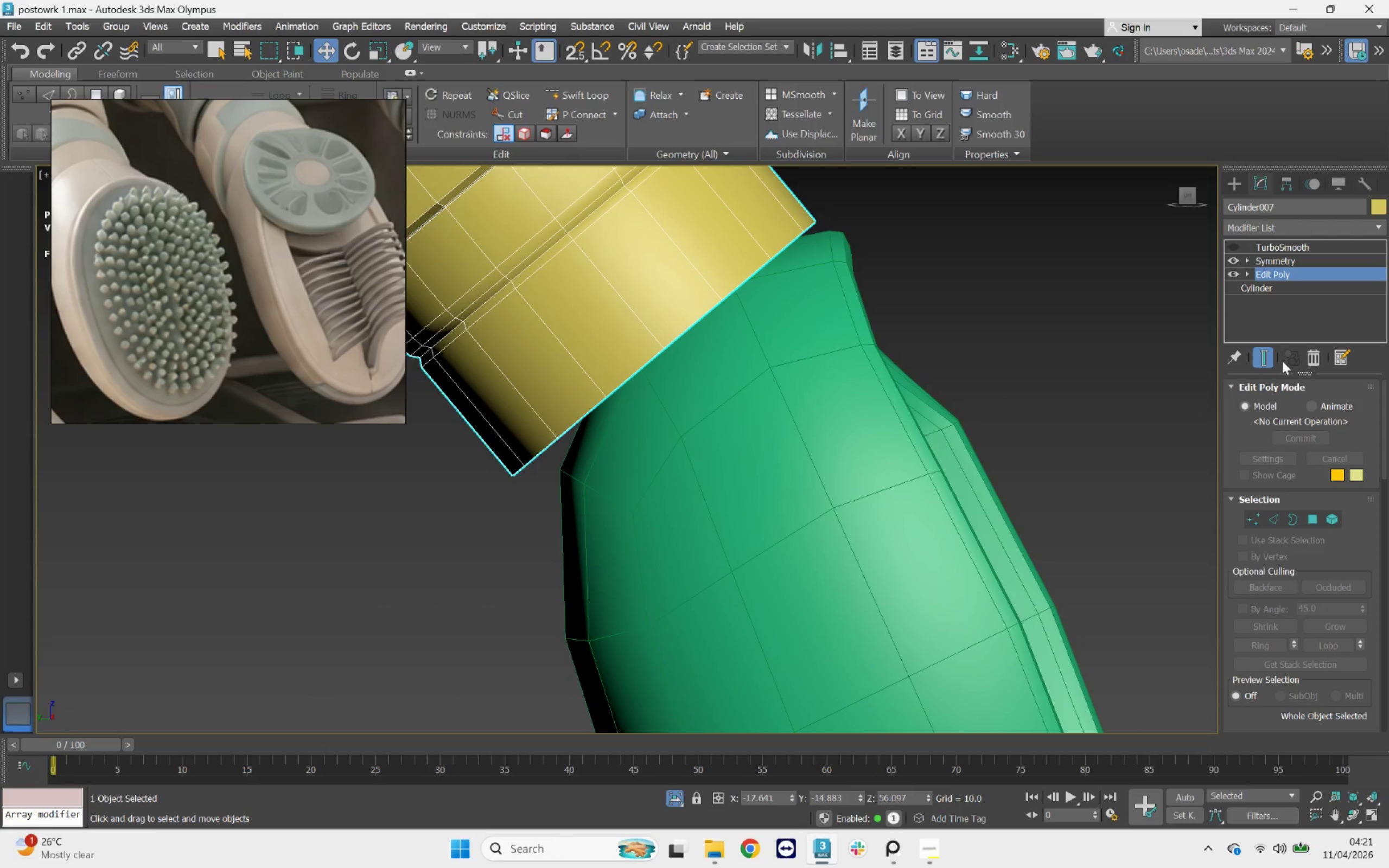 
left_click([1258, 515])
 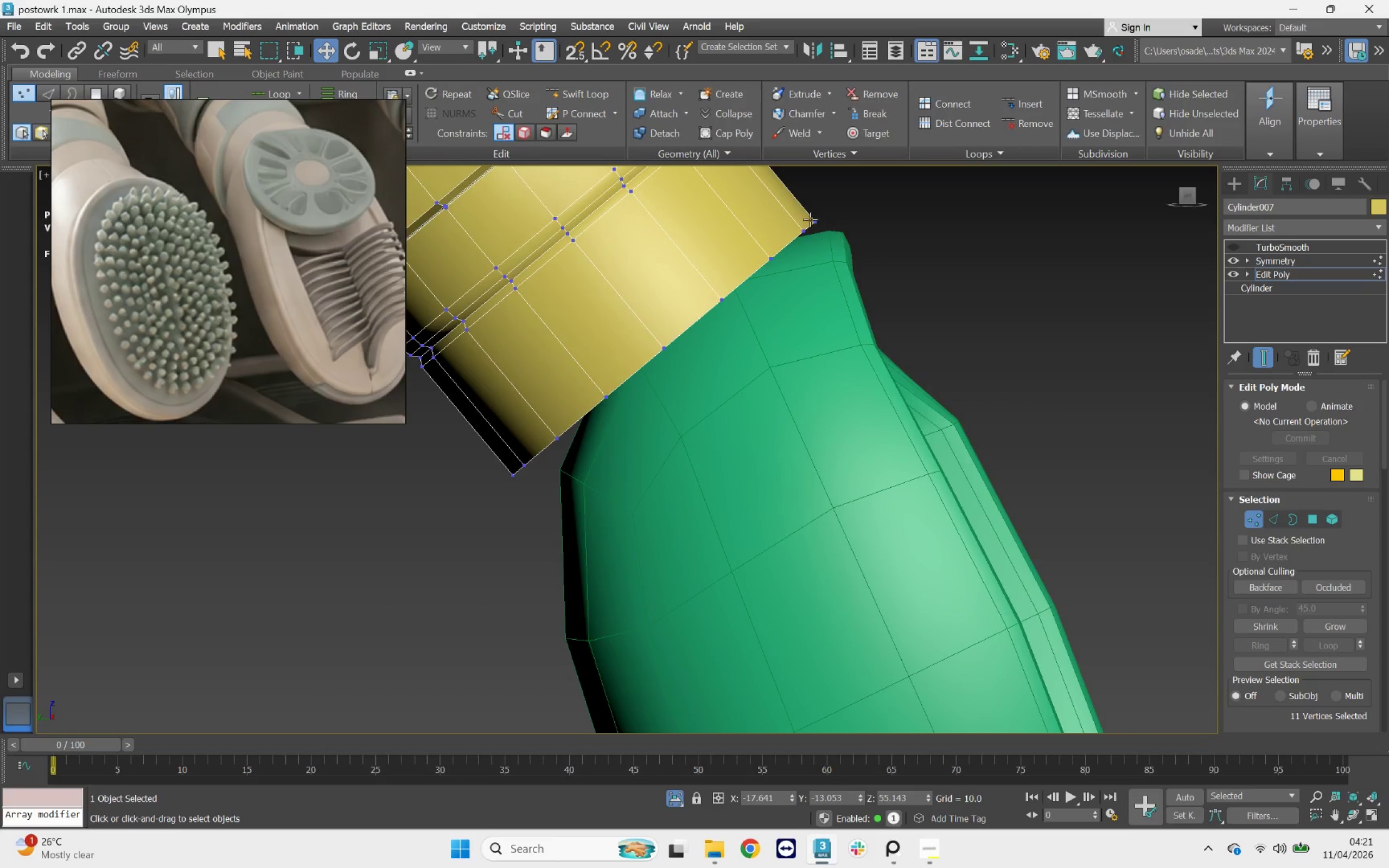 
scroll: coordinate [805, 219], scroll_direction: up, amount: 2.0
 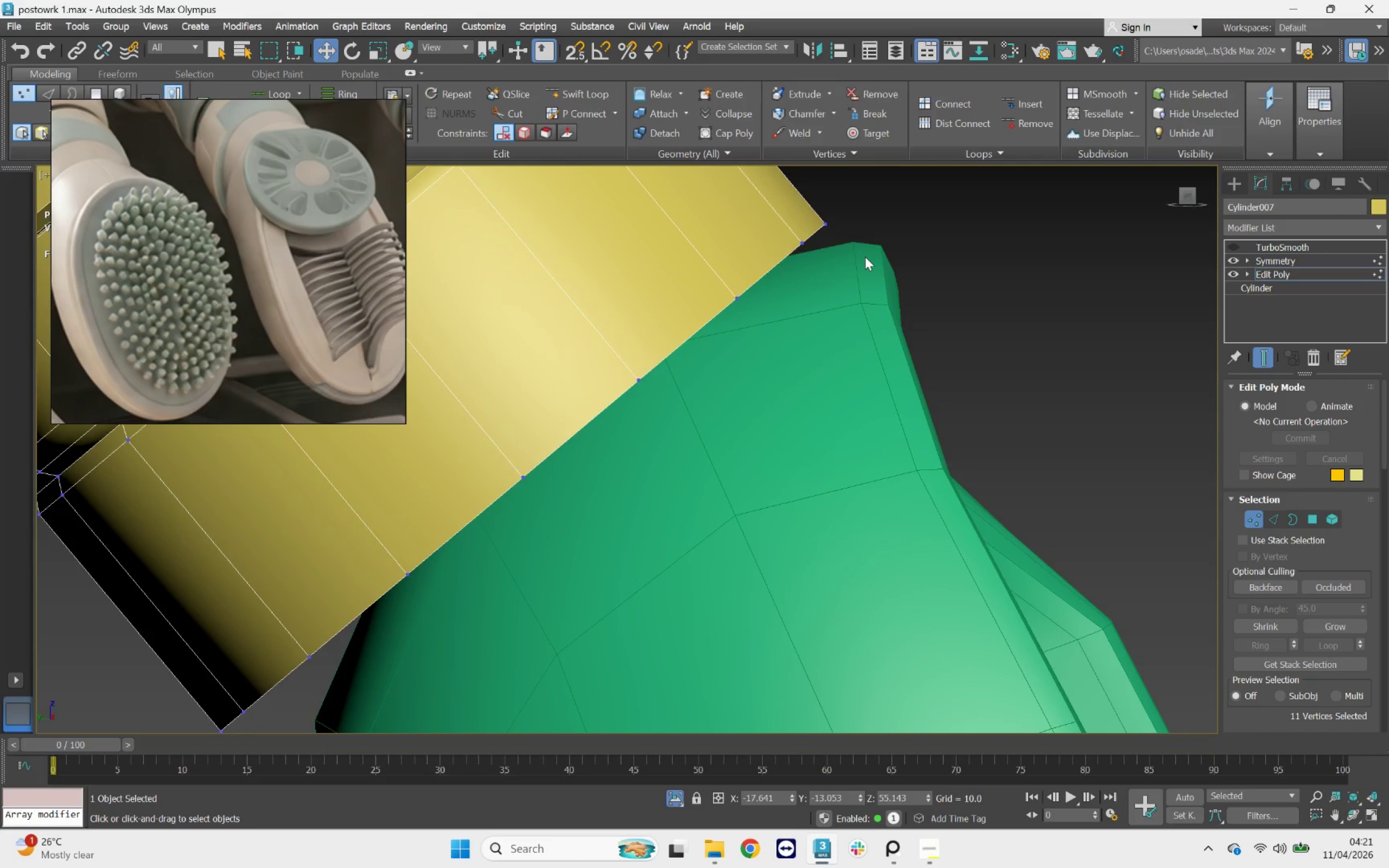 
key(F3)
 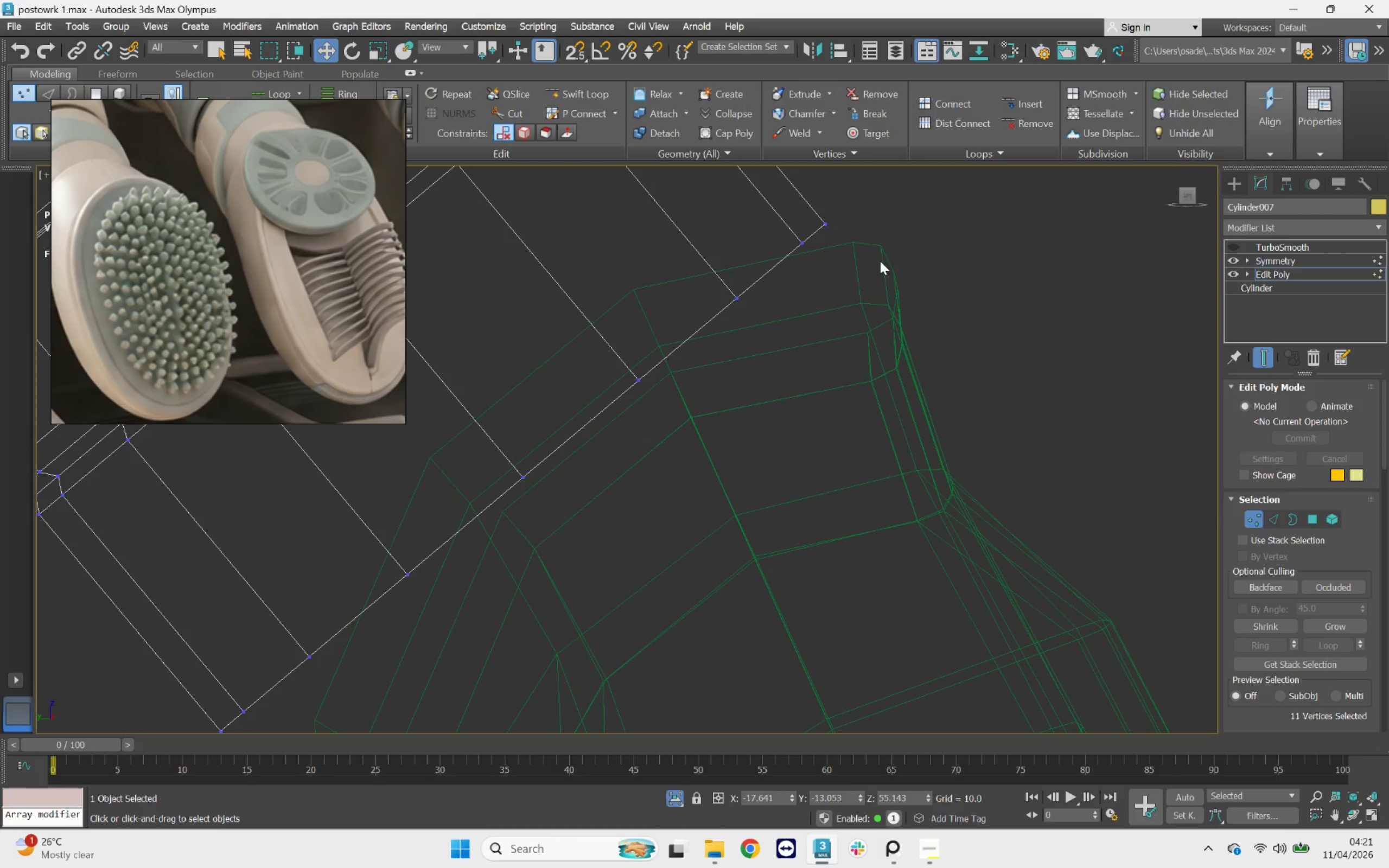 
key(F3)
 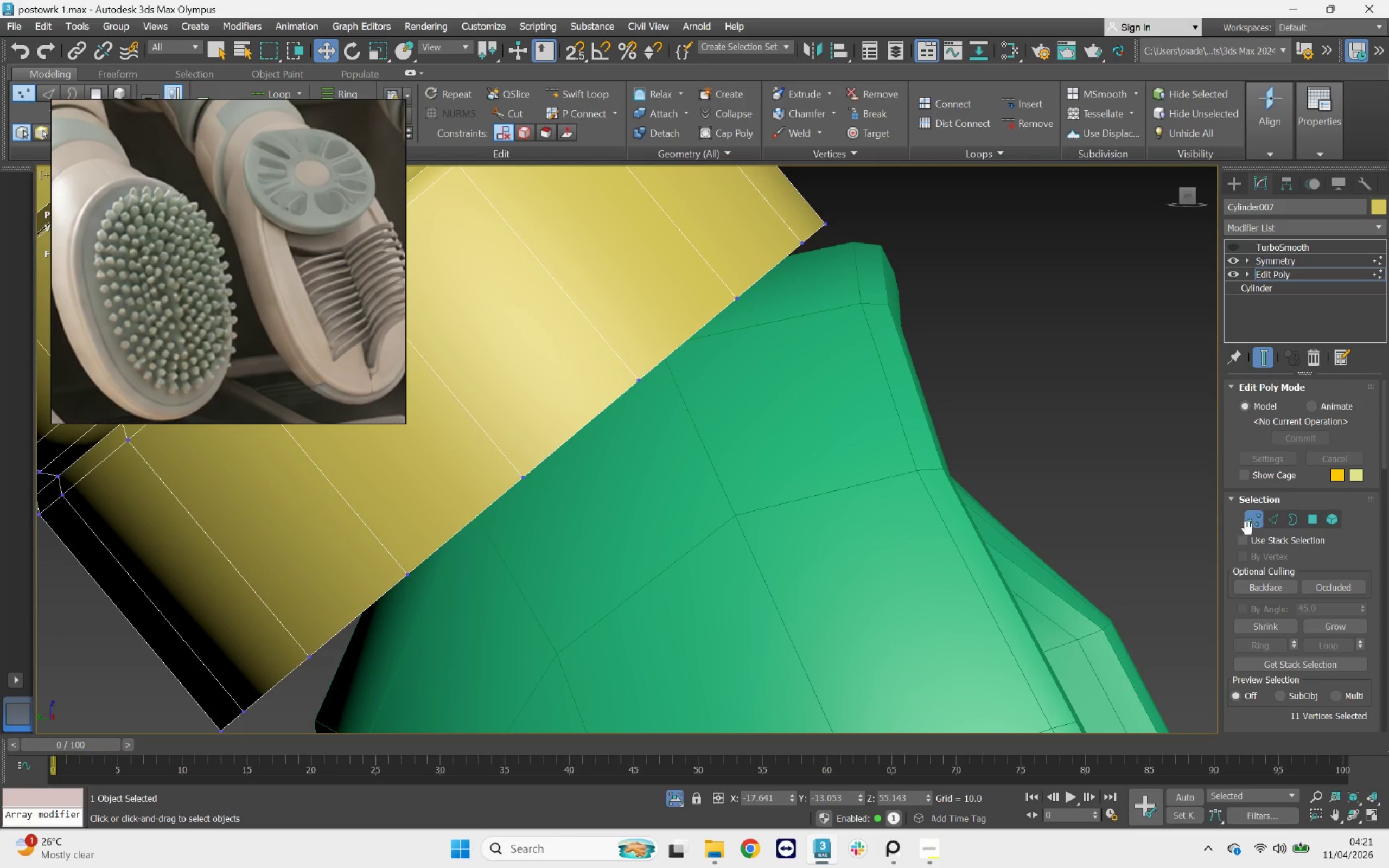 
left_click([1251, 528])
 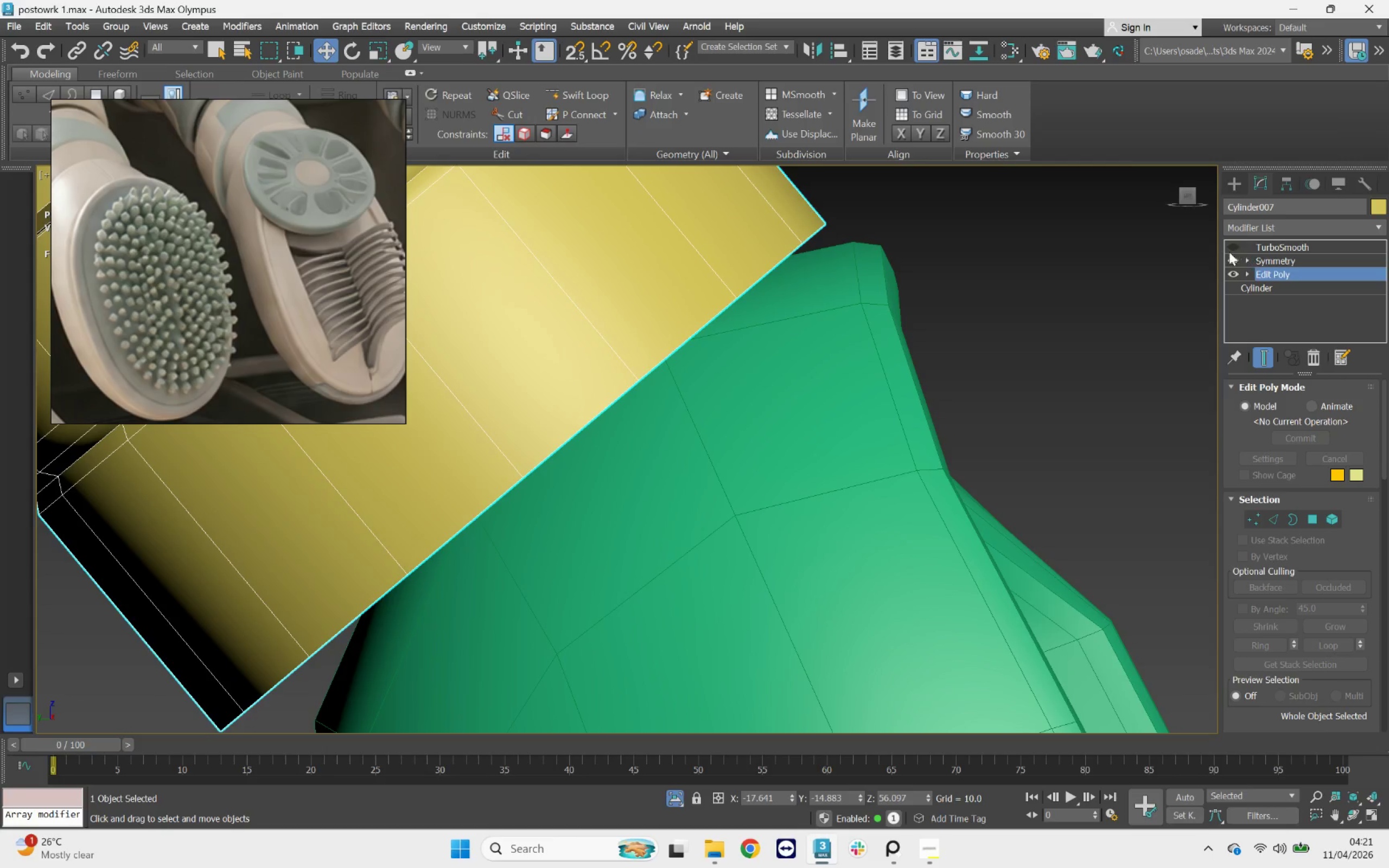 
left_click([1229, 246])
 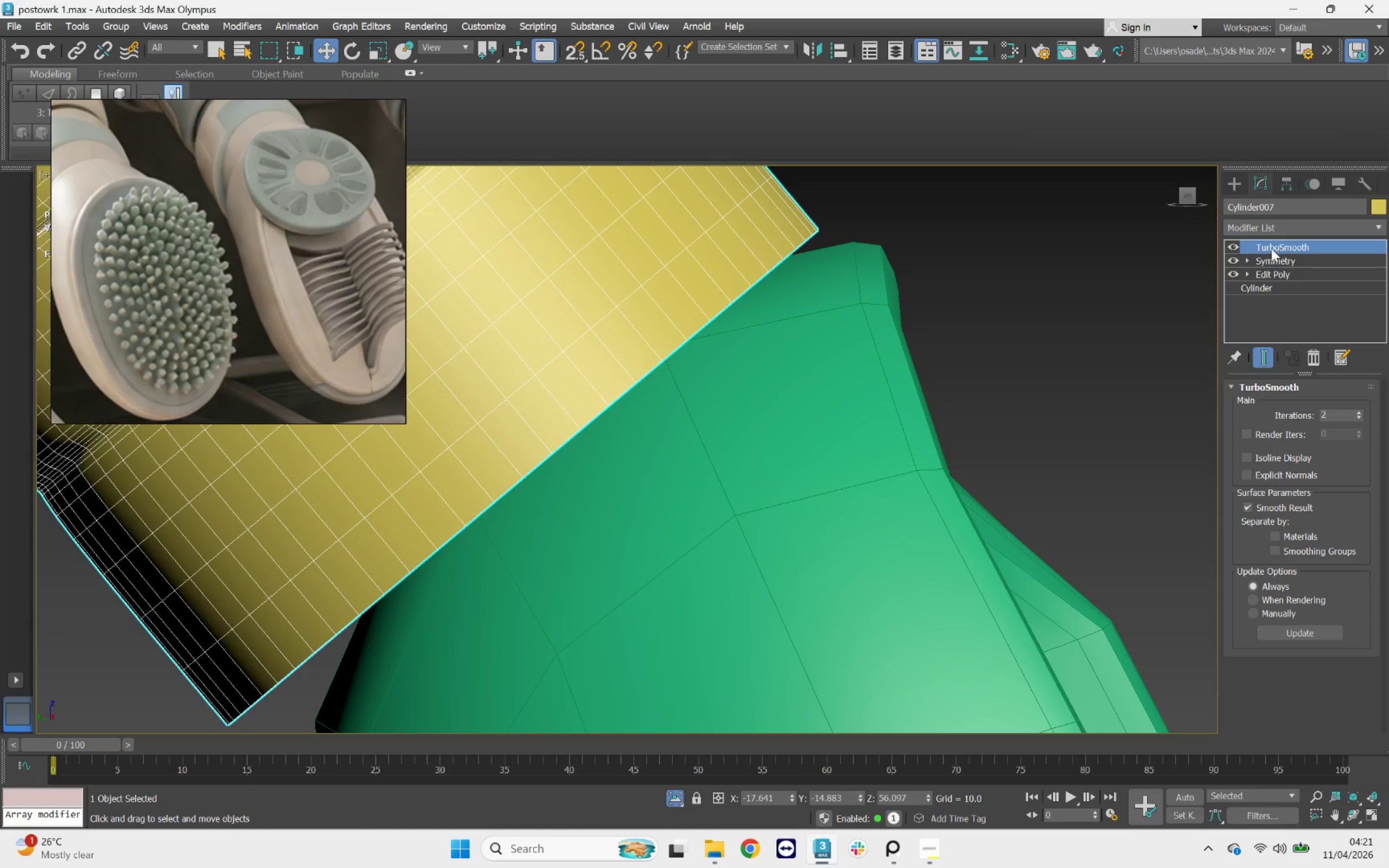 
left_click([1237, 249])
 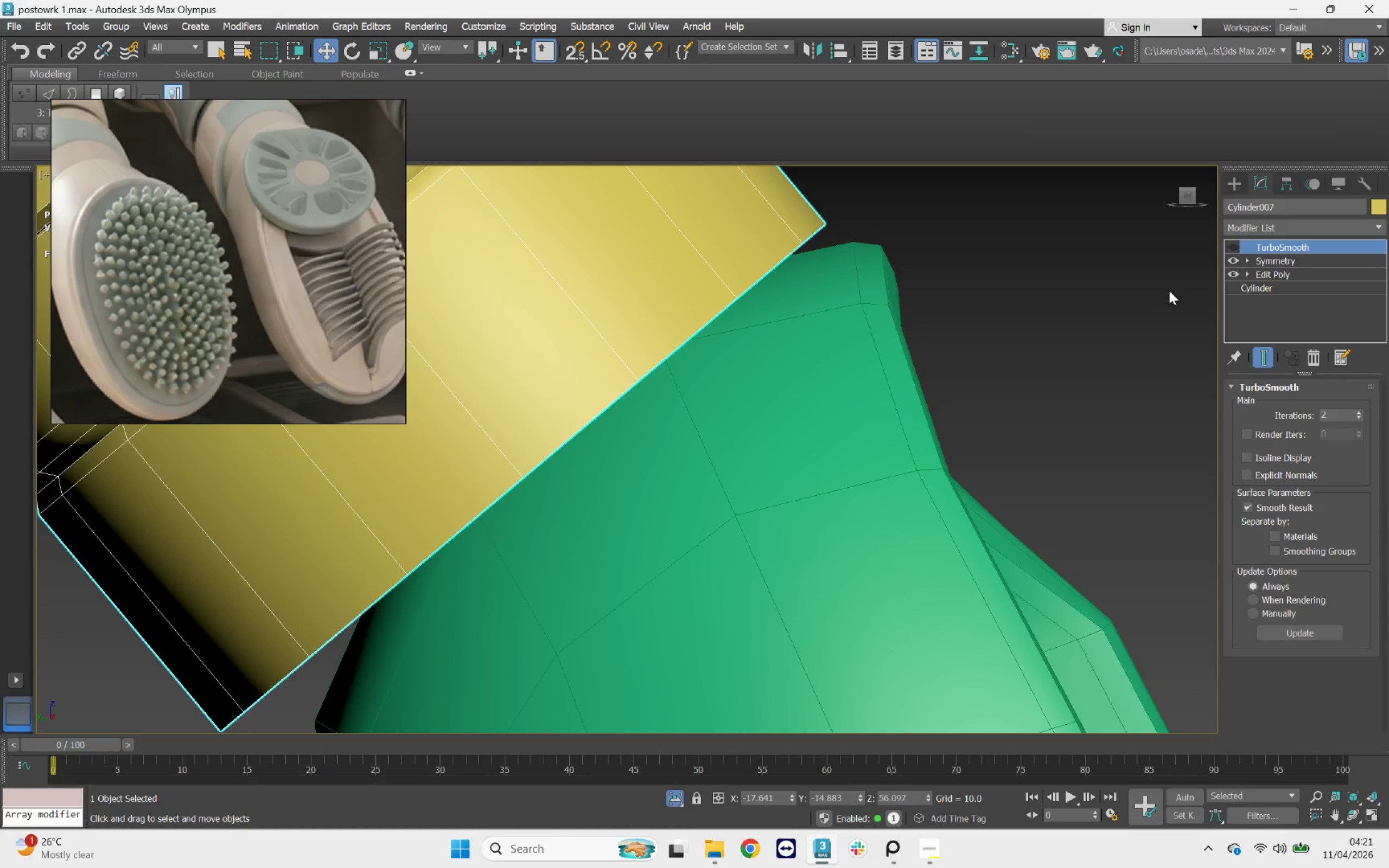 
left_click([911, 365])
 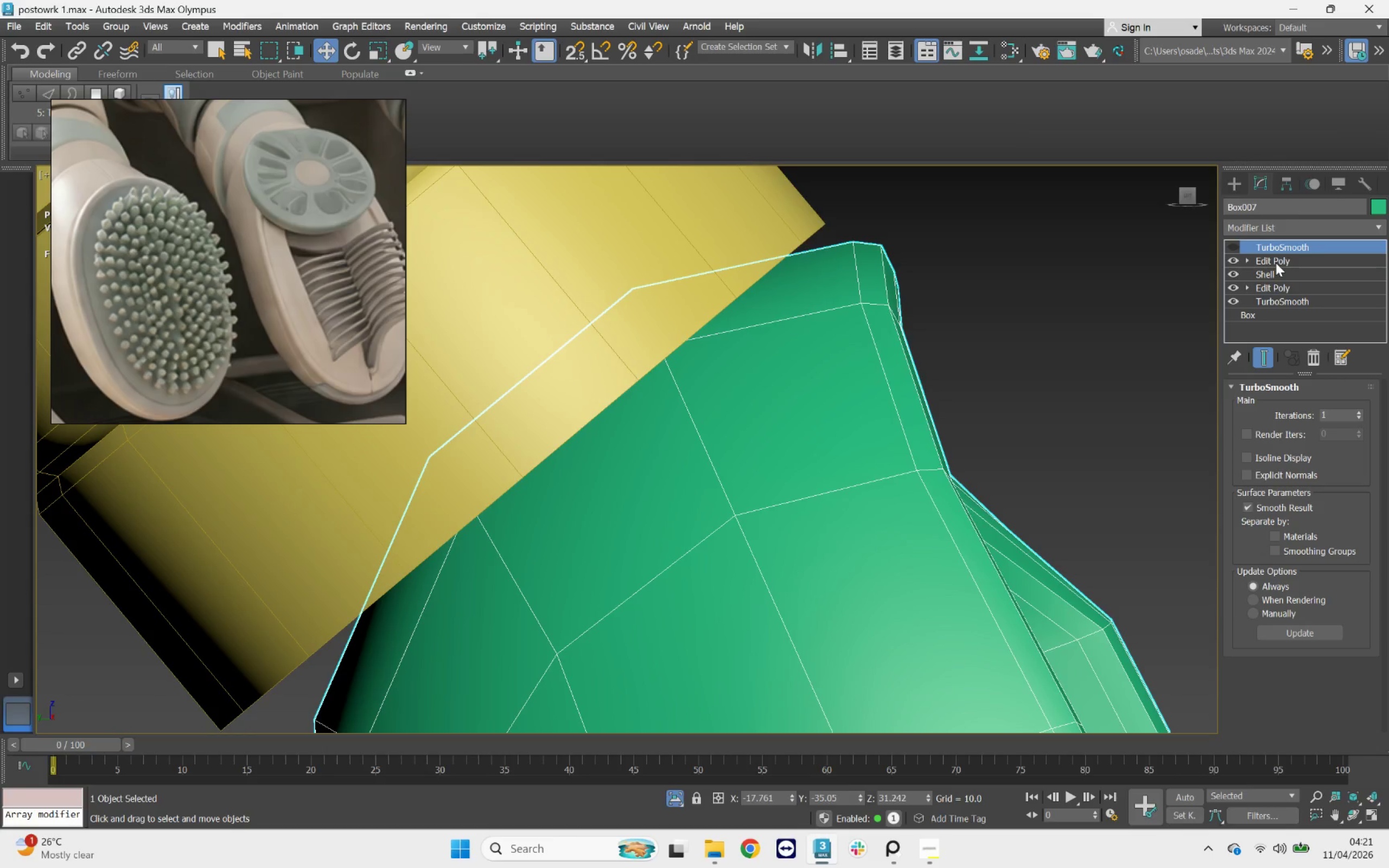 
left_click([1231, 246])
 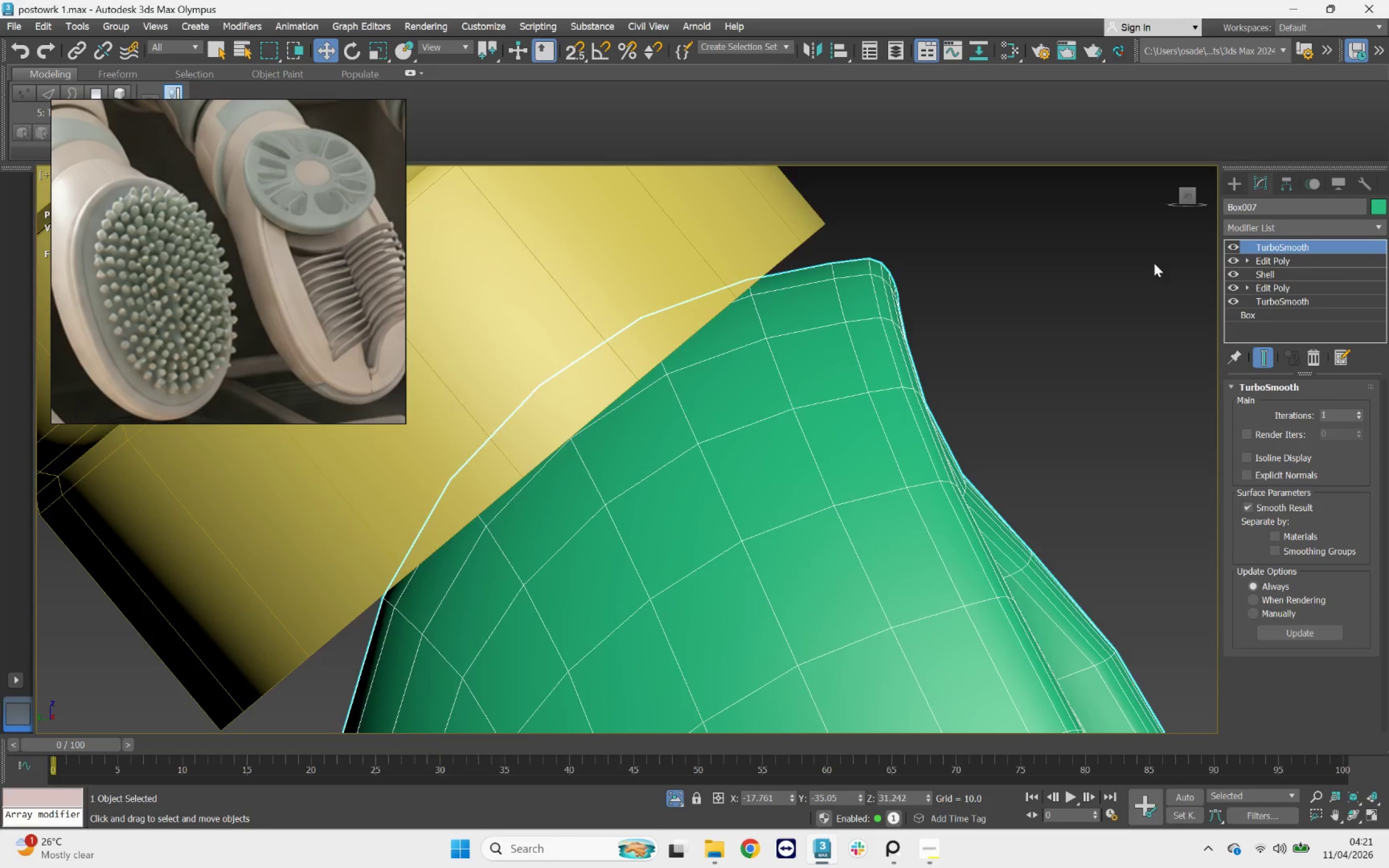 
key(F3)
 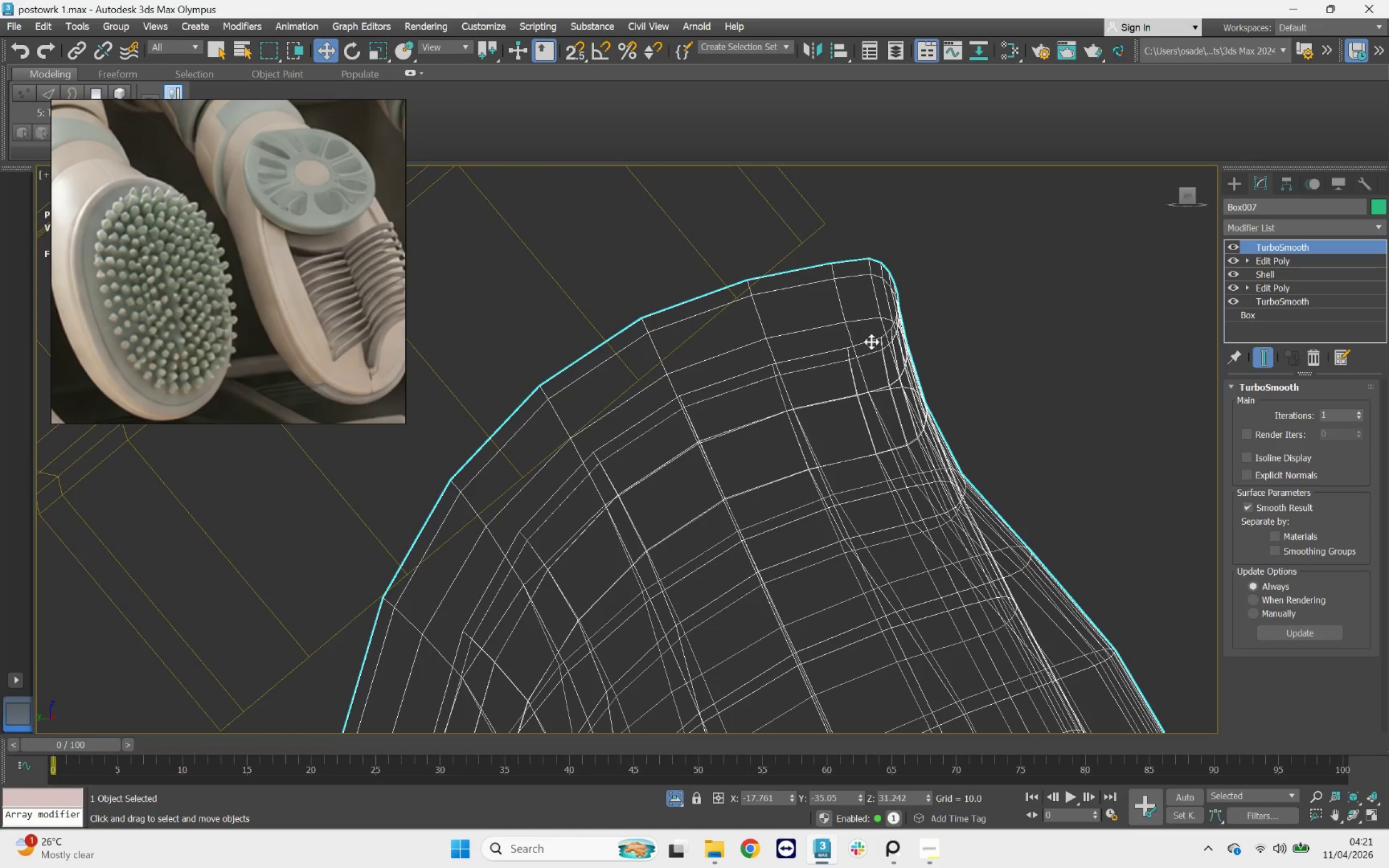 
scroll: coordinate [871, 341], scroll_direction: down, amount: 2.0
 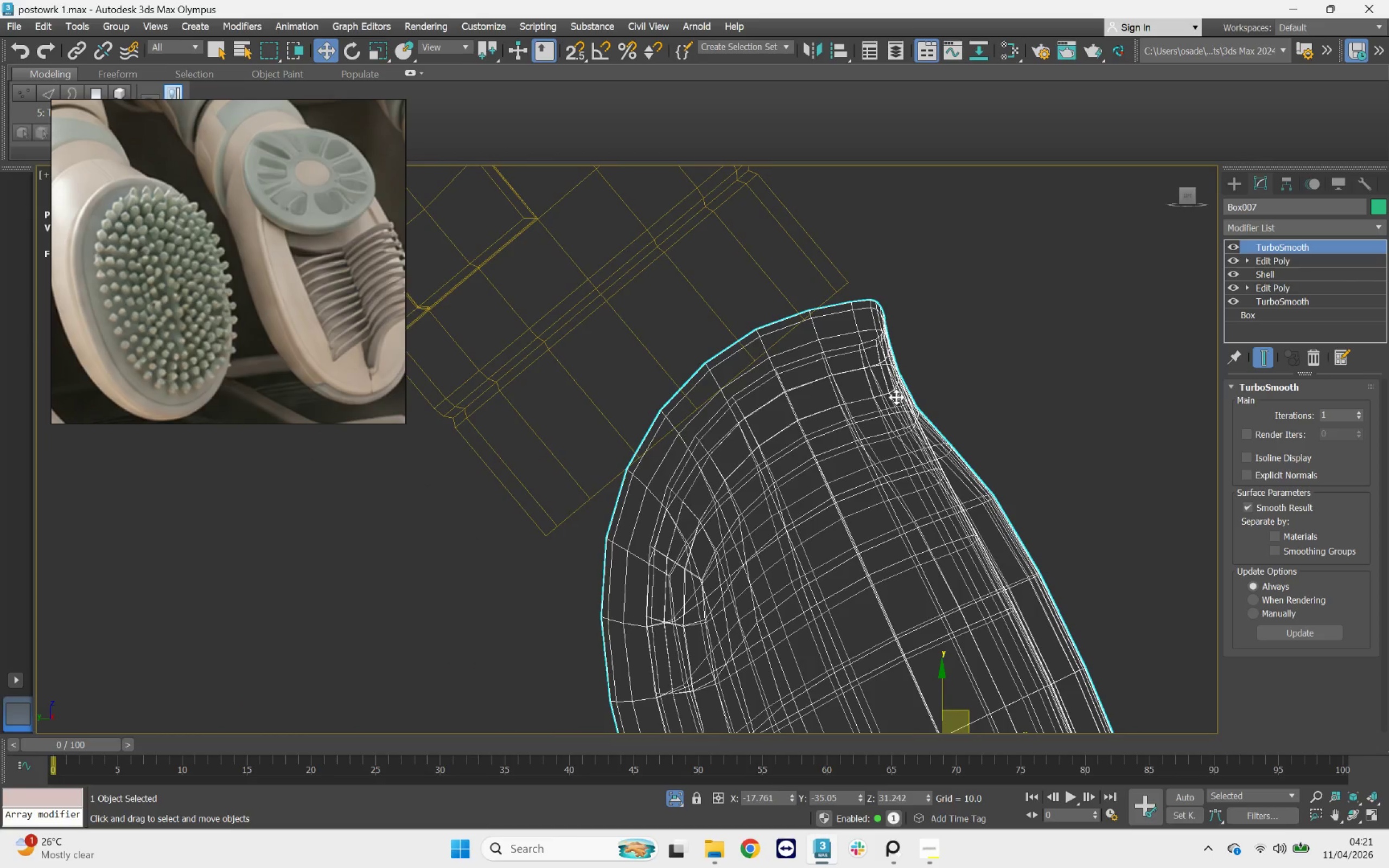 
key(F3)
 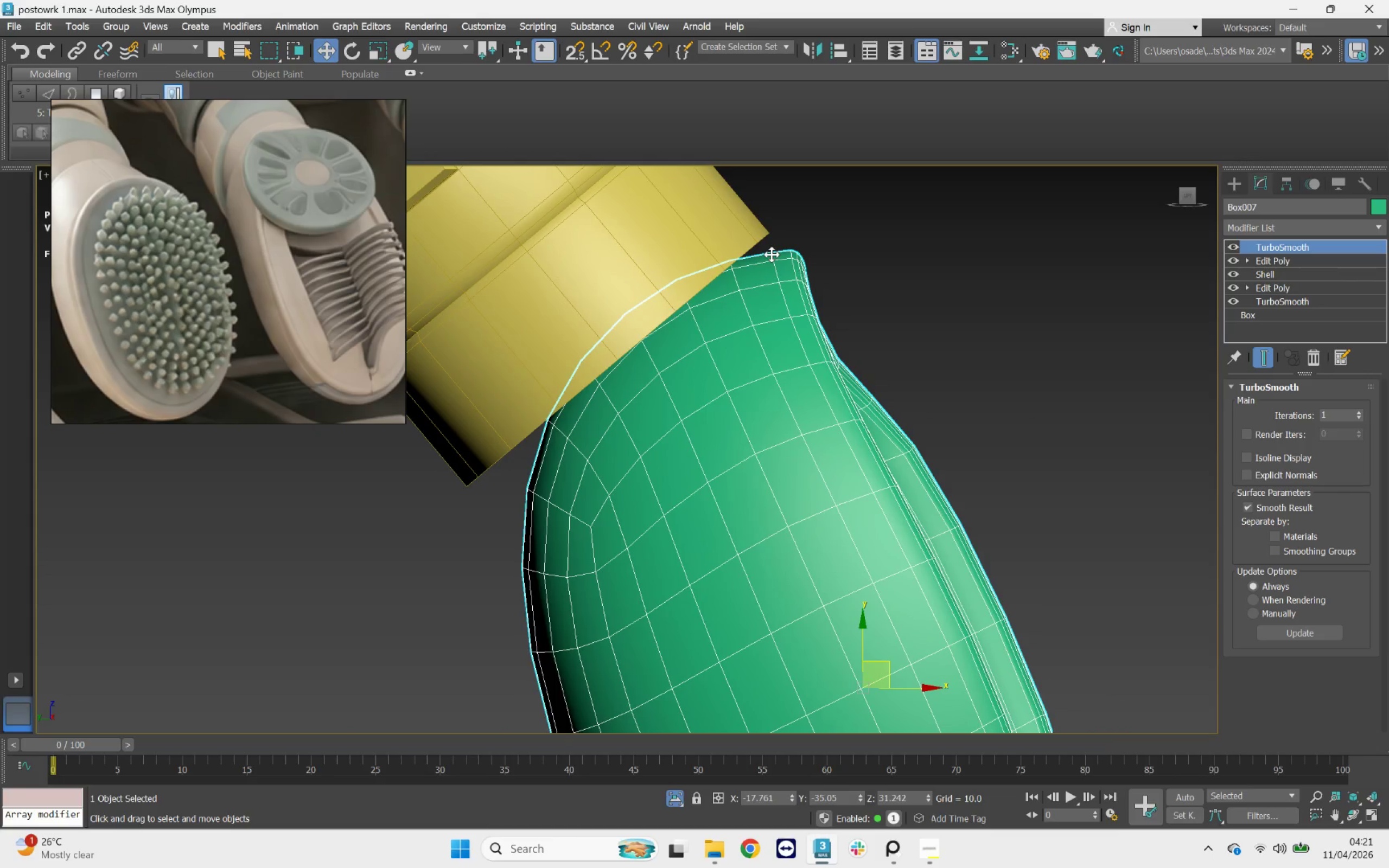 
scroll: coordinate [760, 229], scroll_direction: up, amount: 2.0
 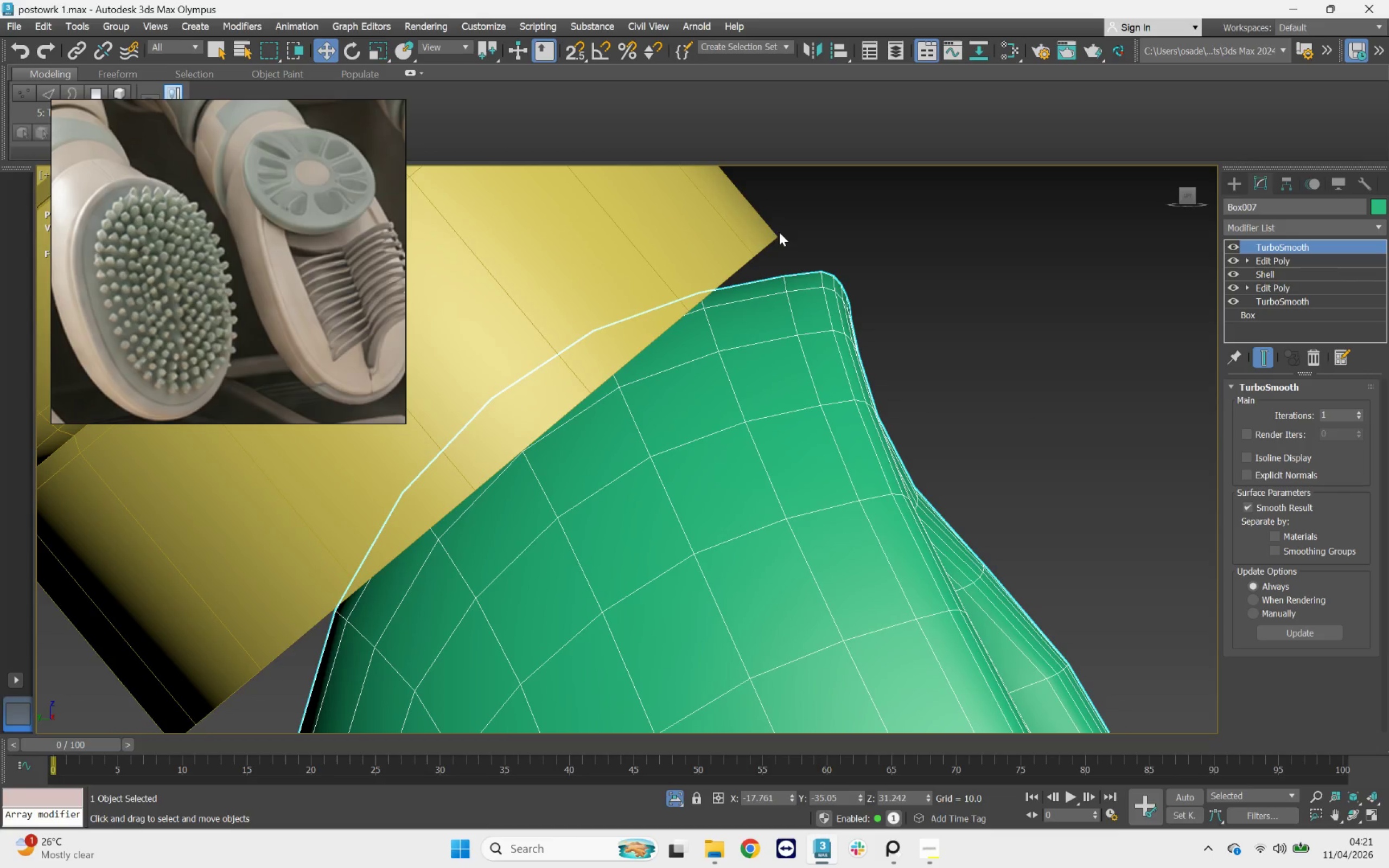 
scroll: coordinate [791, 244], scroll_direction: down, amount: 1.0
 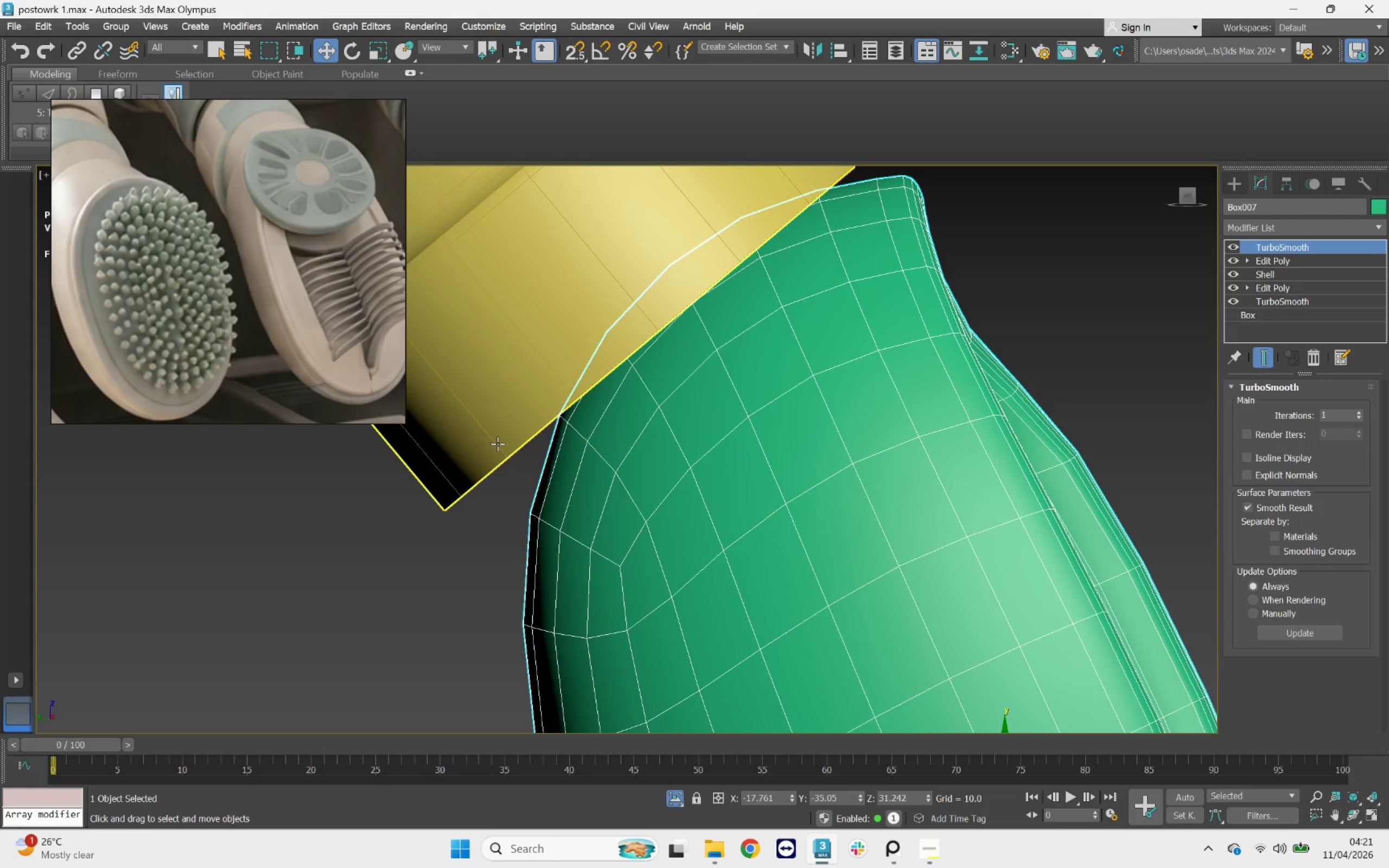 
wait(11.38)
 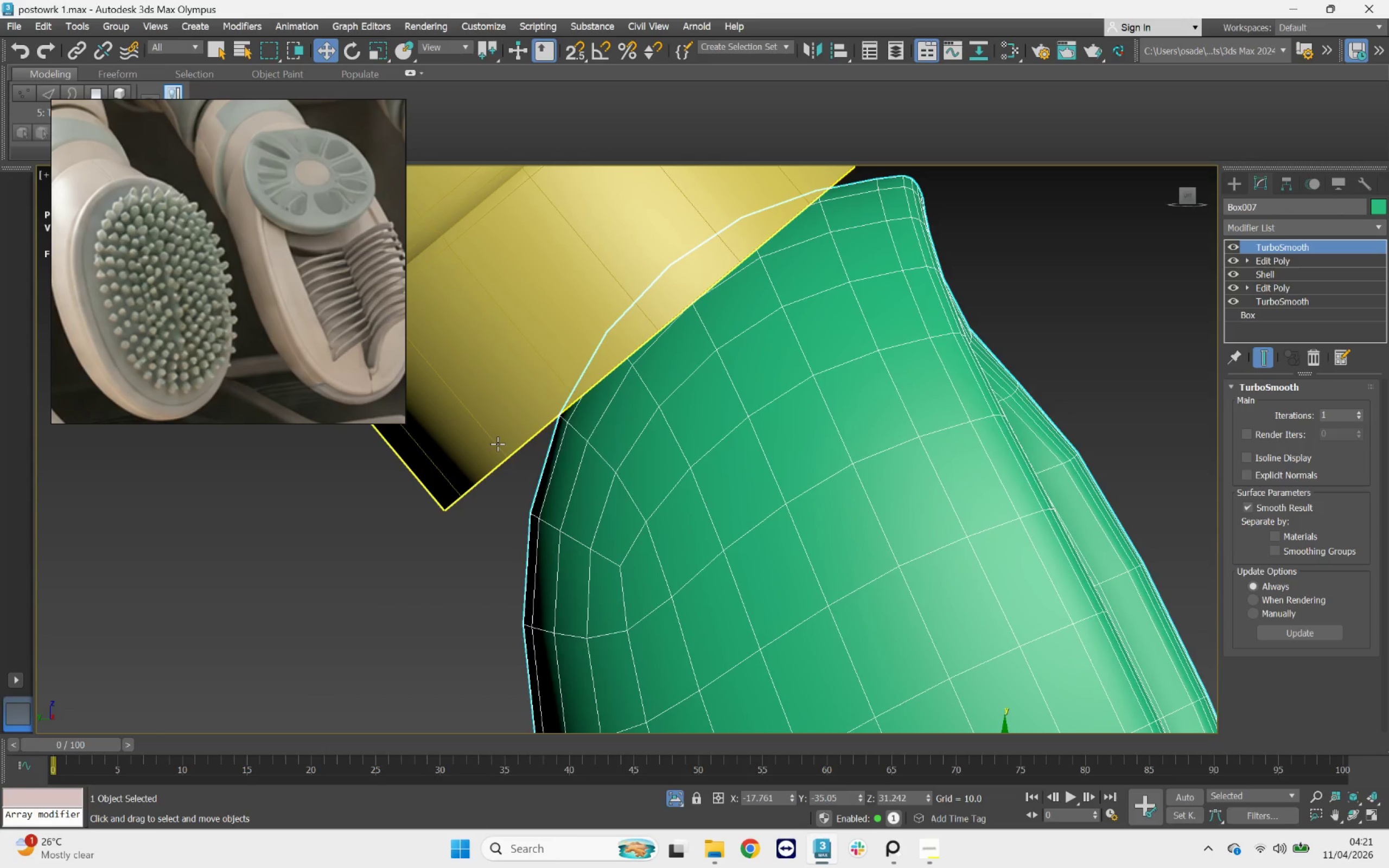 
mouse_move([637, 294])
 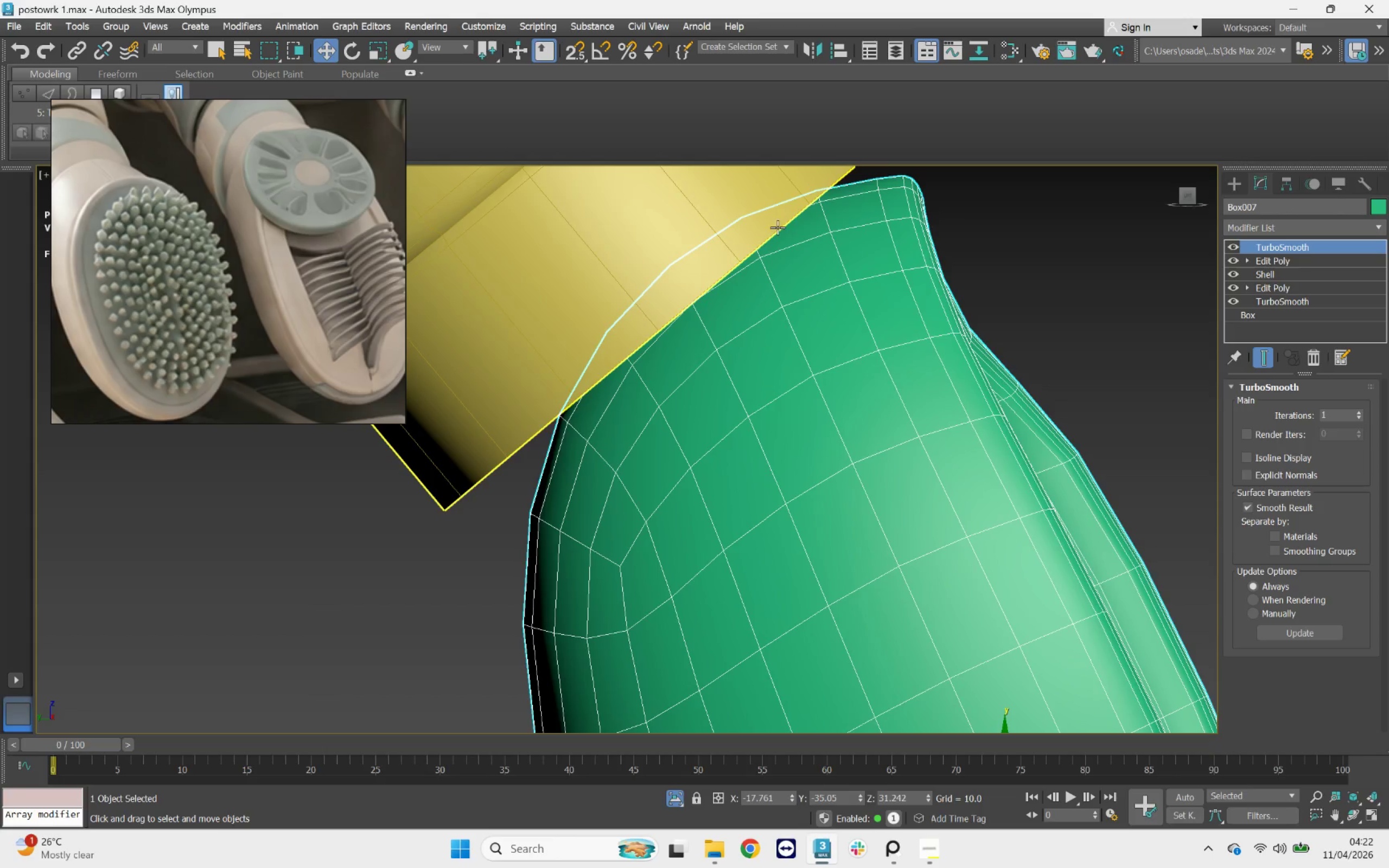 
scroll: coordinate [802, 195], scroll_direction: up, amount: 1.0
 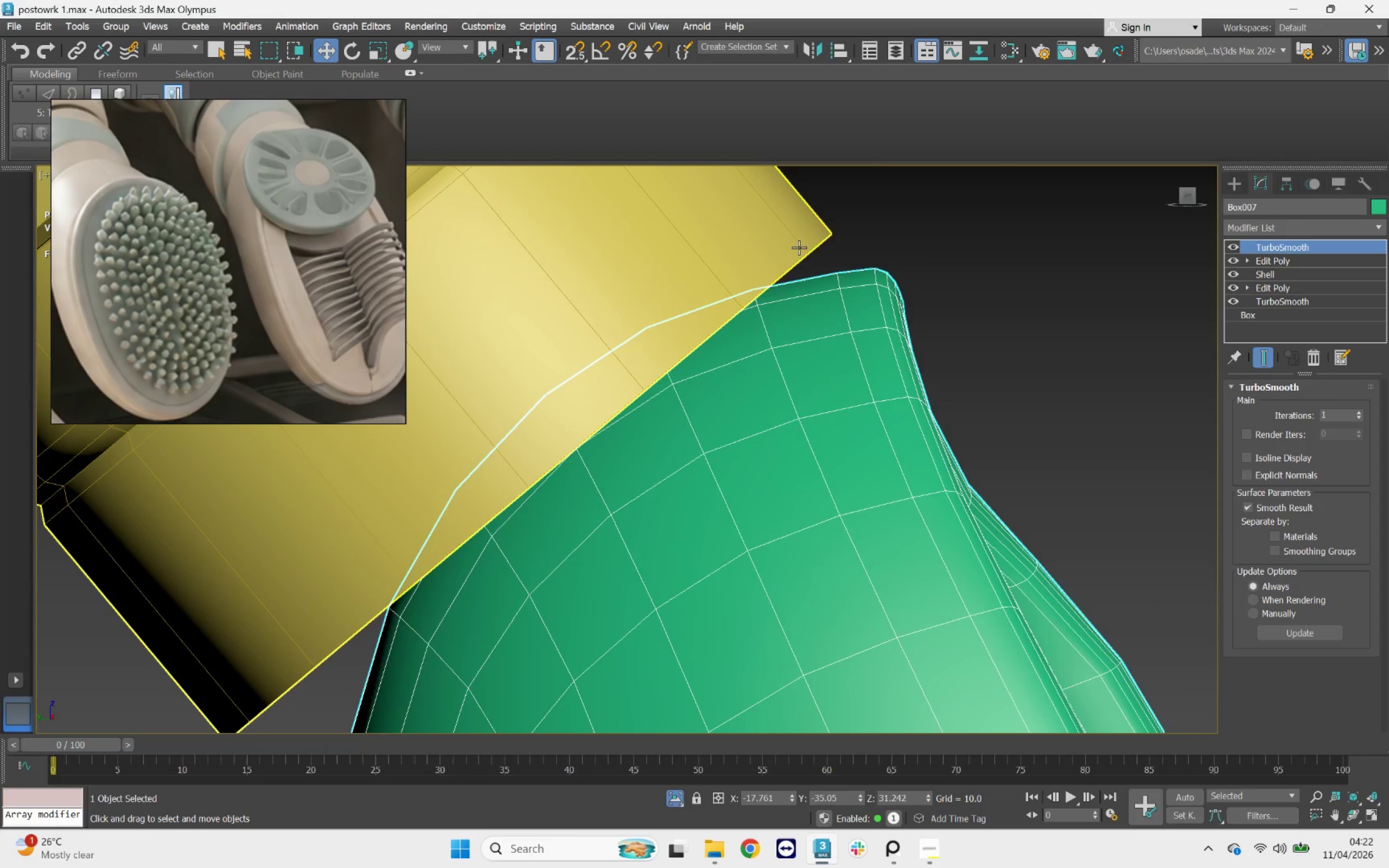 
wait(5.62)
 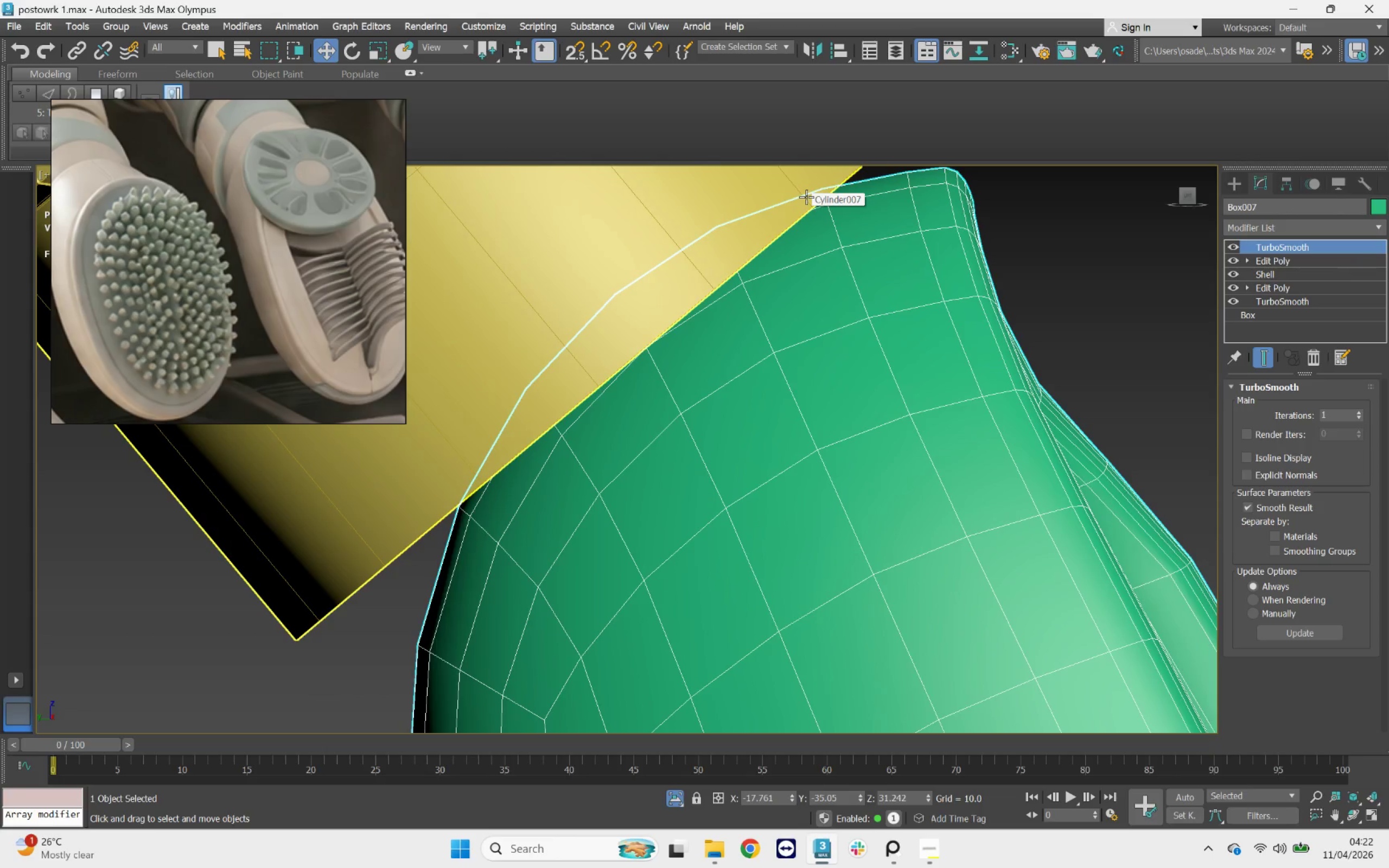 
scroll: coordinate [866, 244], scroll_direction: down, amount: 3.0
 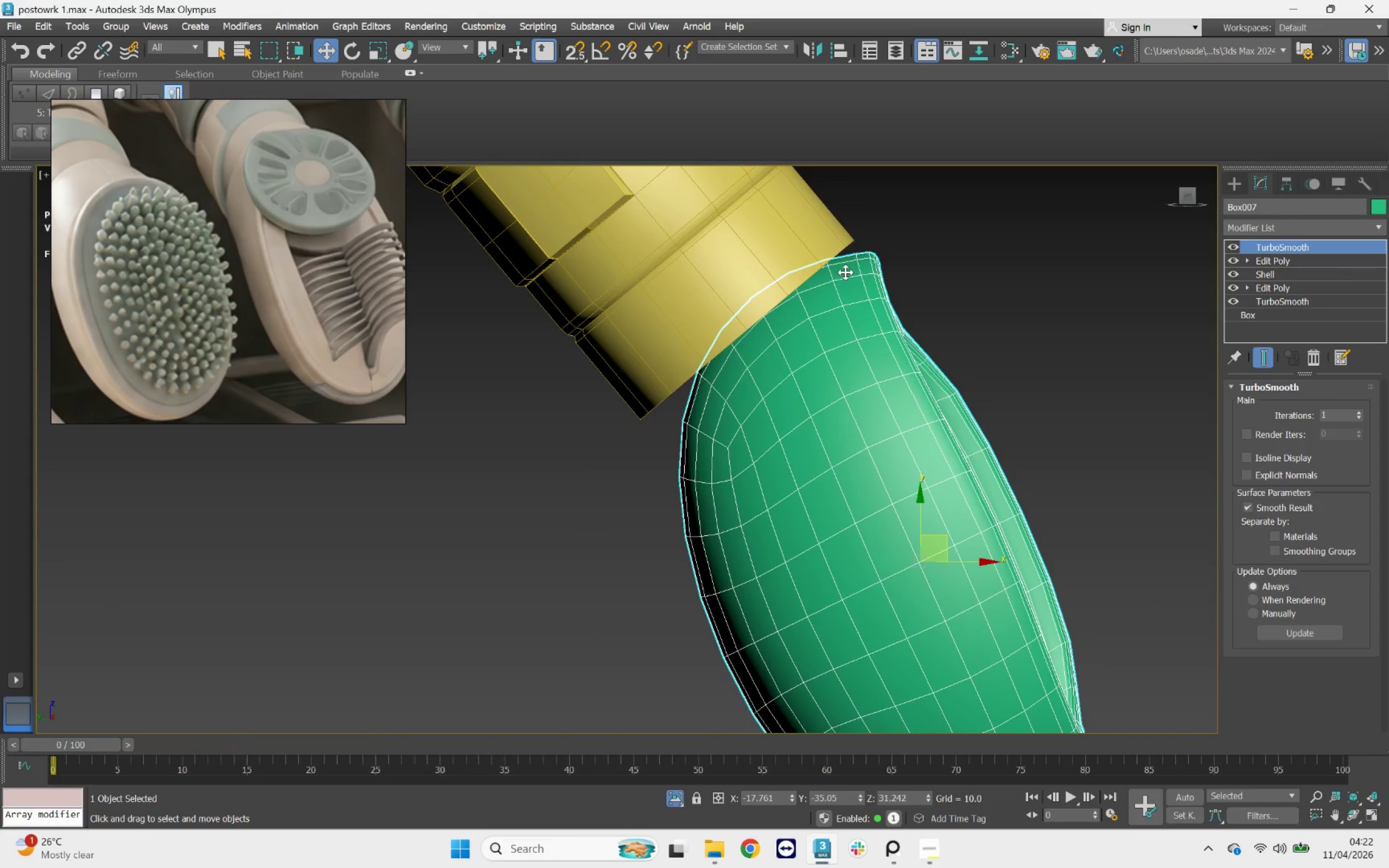 
scroll: coordinate [845, 266], scroll_direction: up, amount: 1.0
 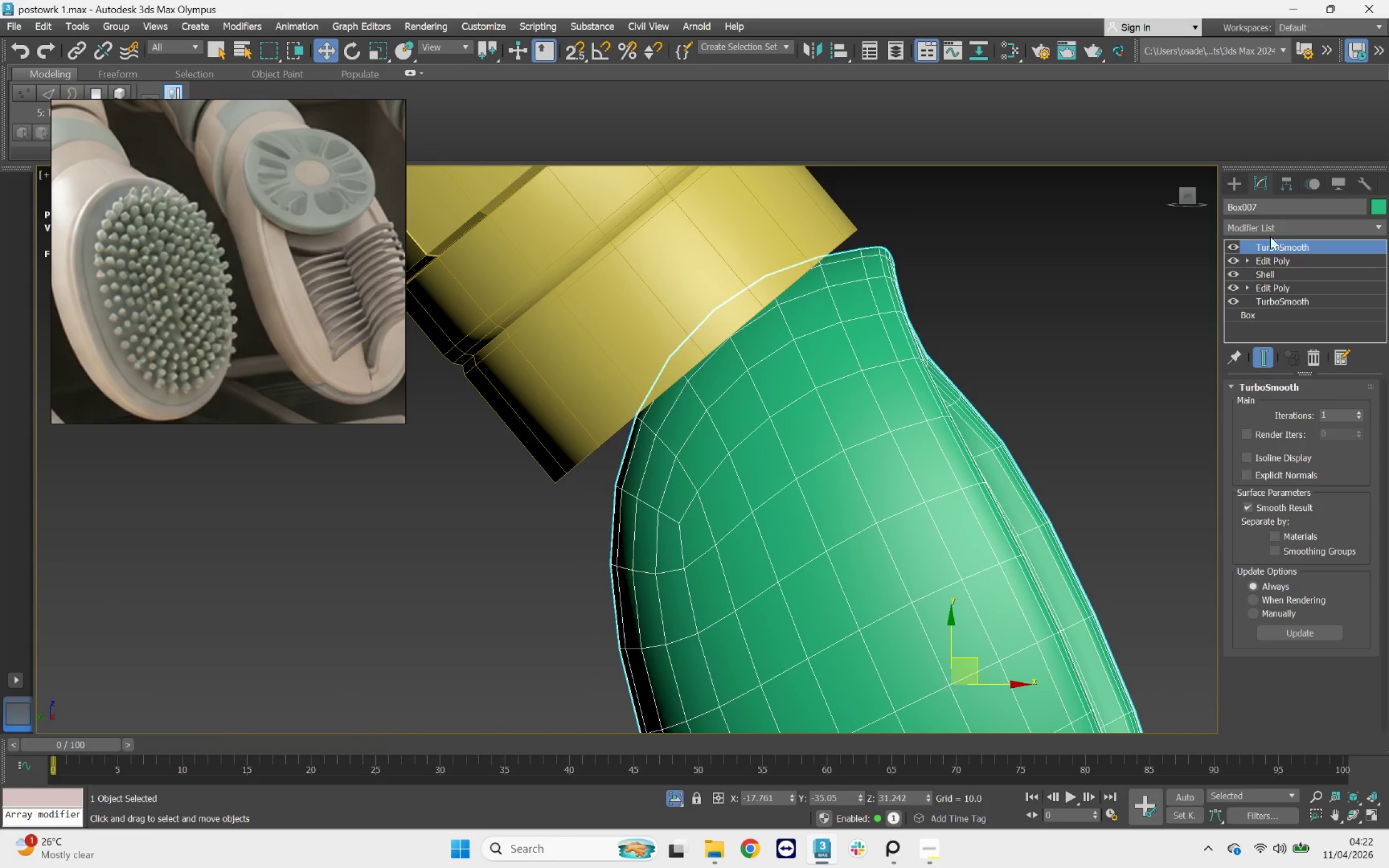 
left_click([1283, 229])
 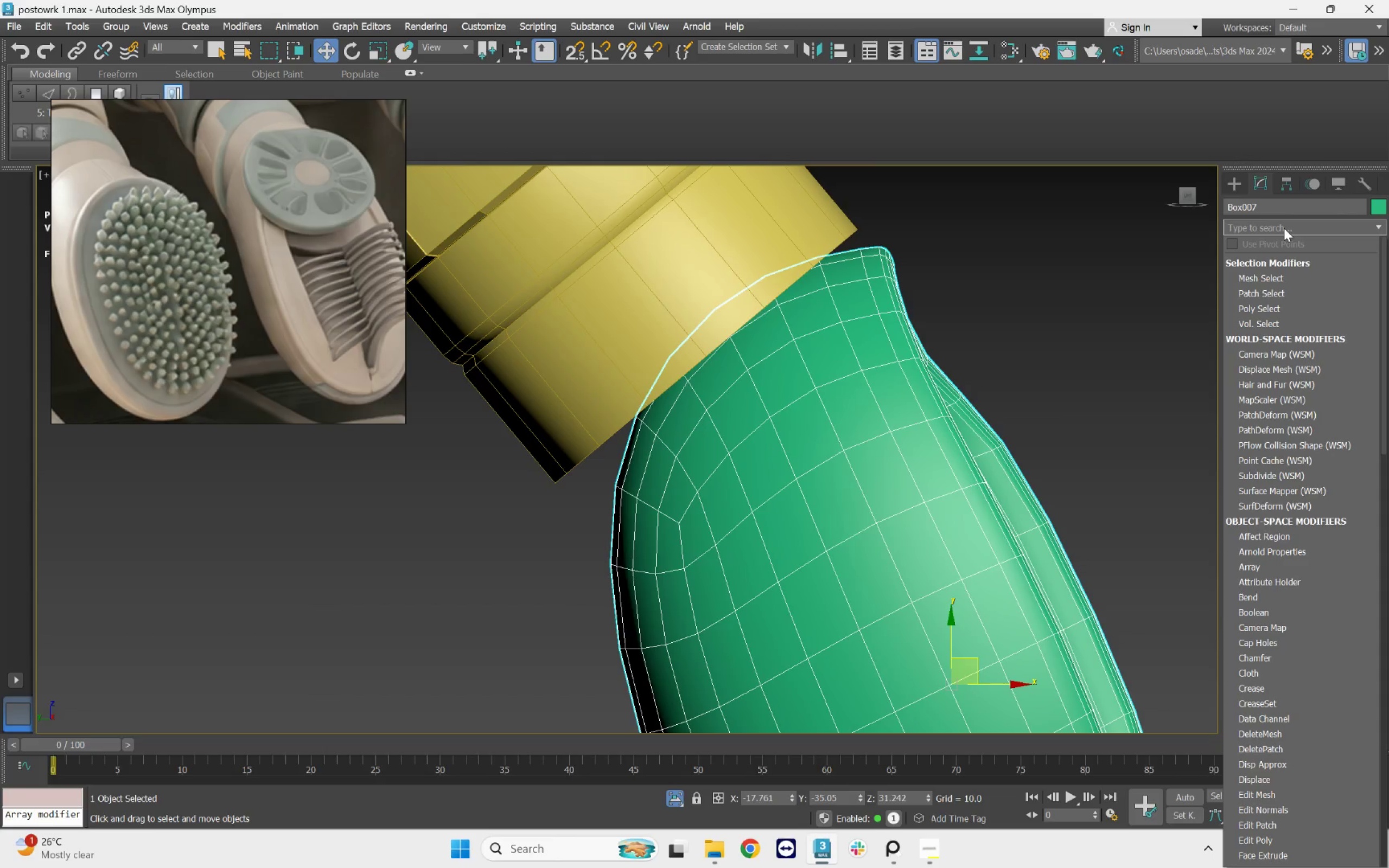 
type(ed)
 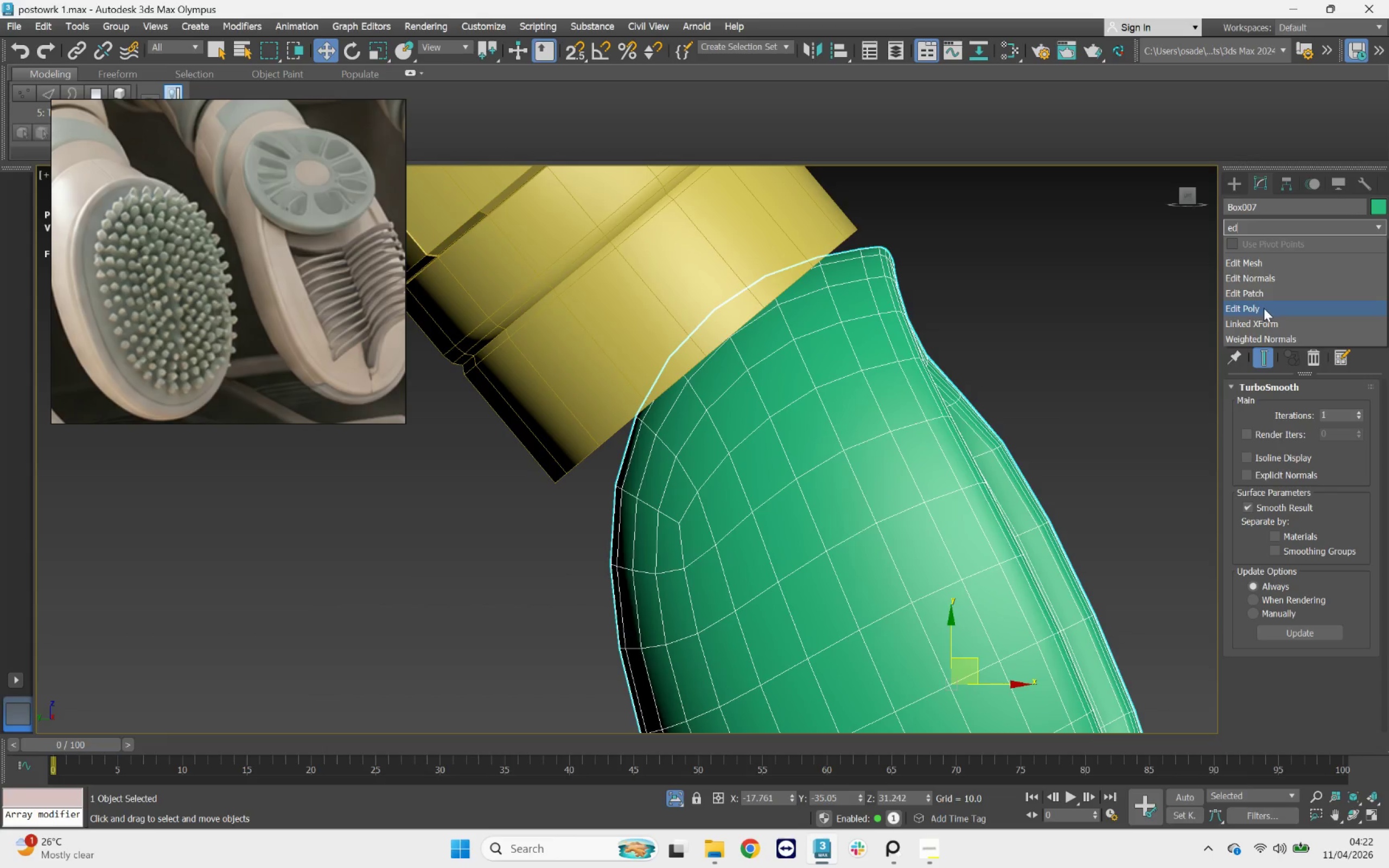 
left_click([1264, 308])
 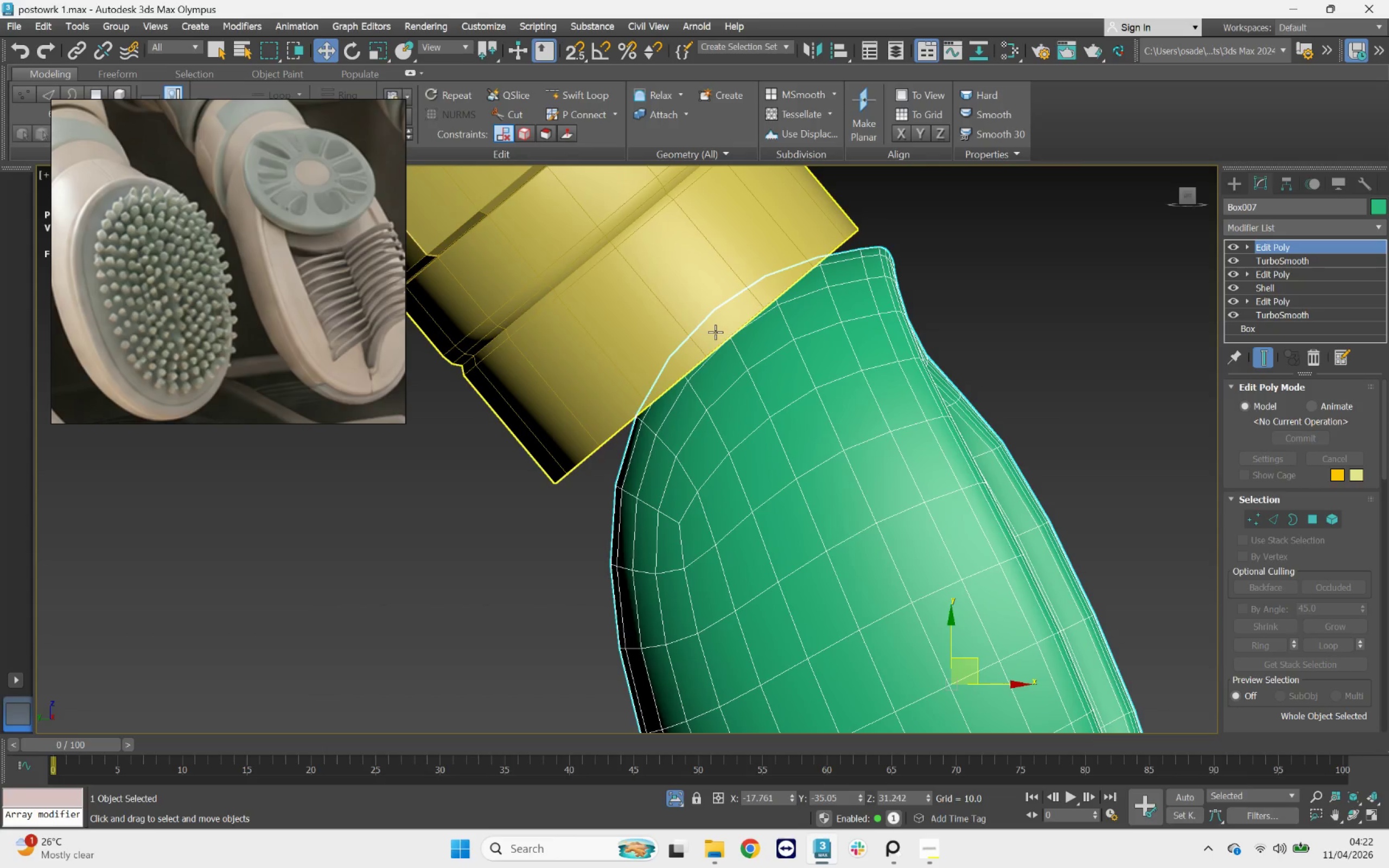 
wait(6.29)
 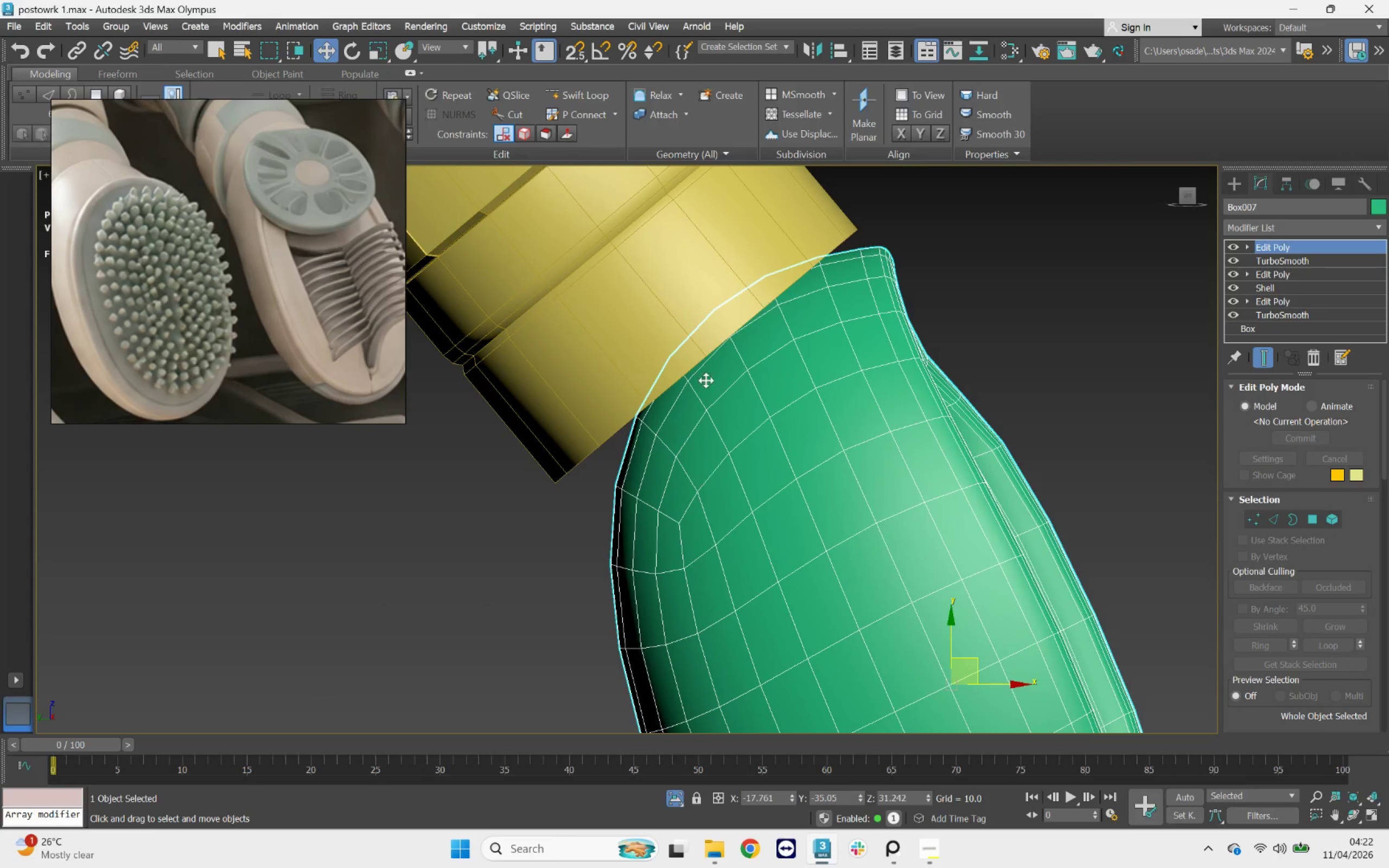 
left_click([727, 326])
 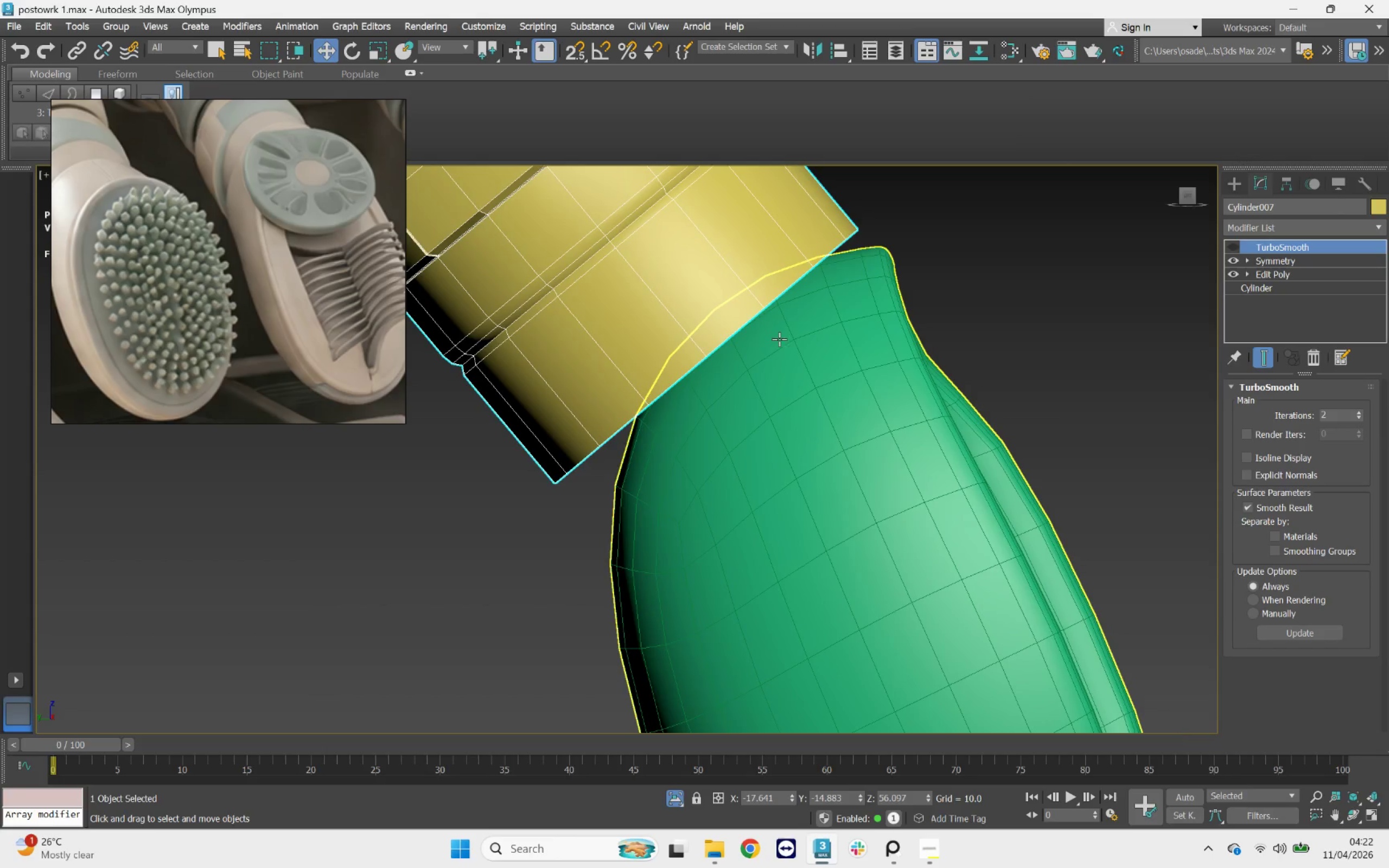 
hold_key(key=AltLeft, duration=1.99)
 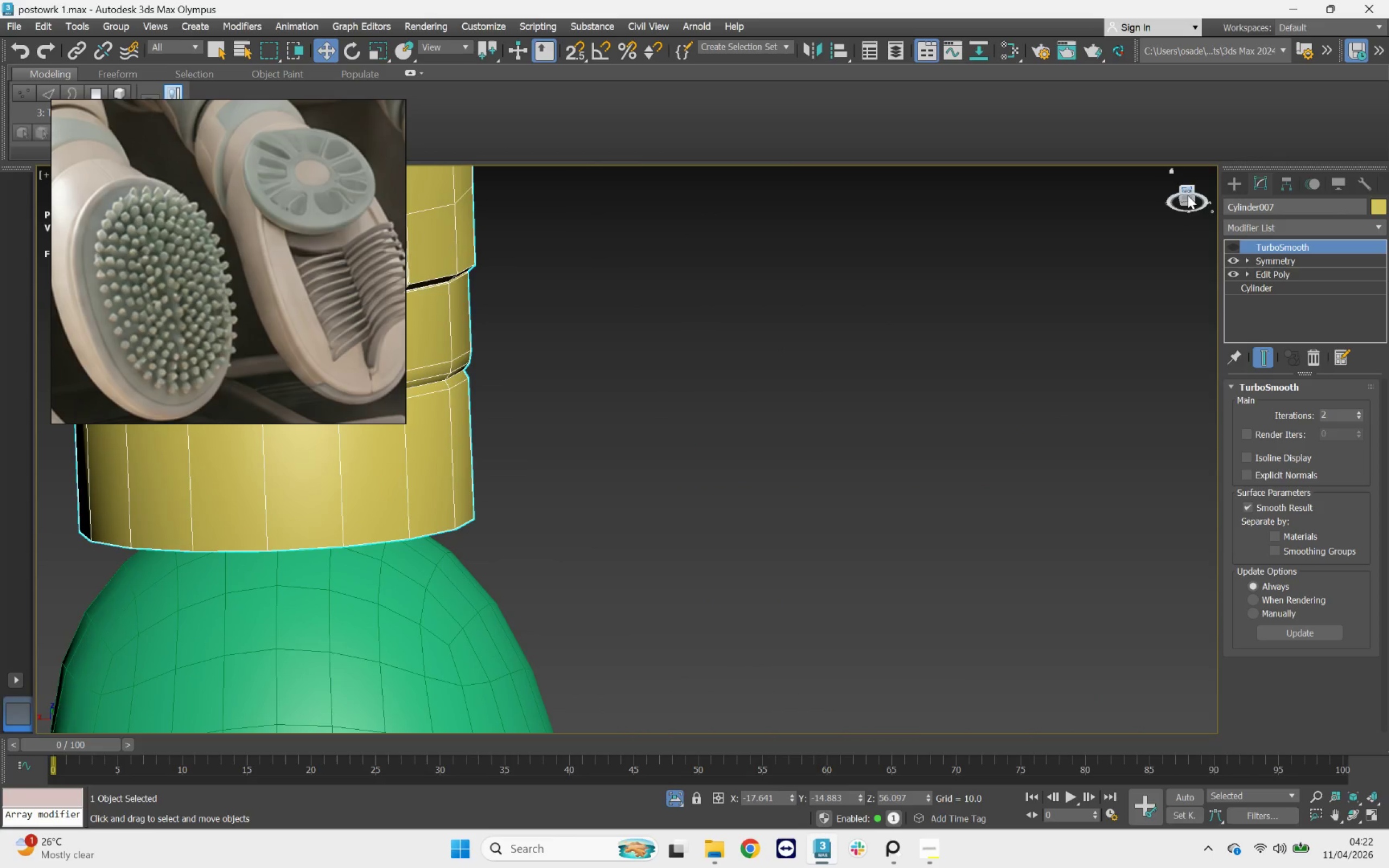 
left_click([1187, 193])
 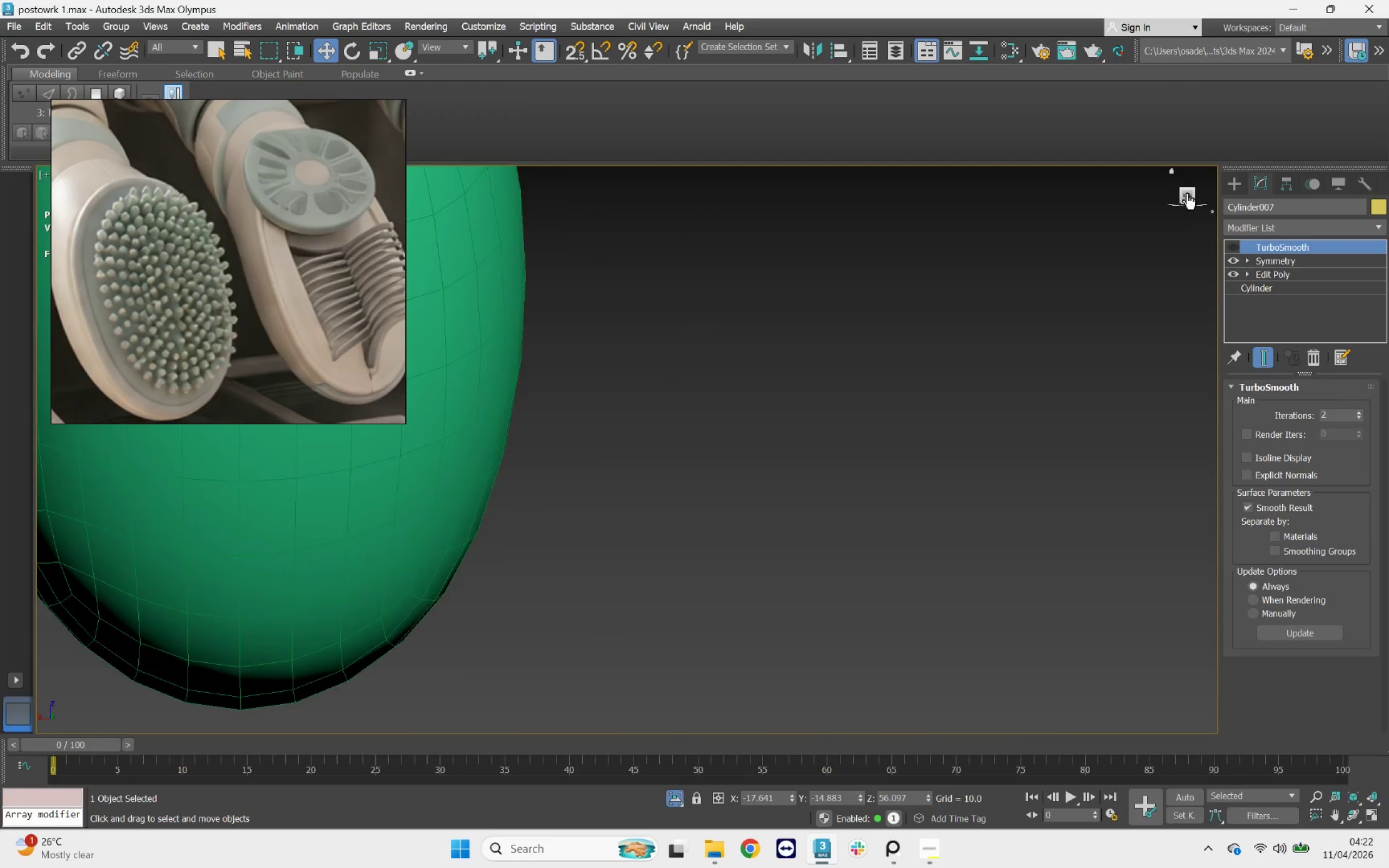 
scroll: coordinate [702, 400], scroll_direction: down, amount: 3.0
 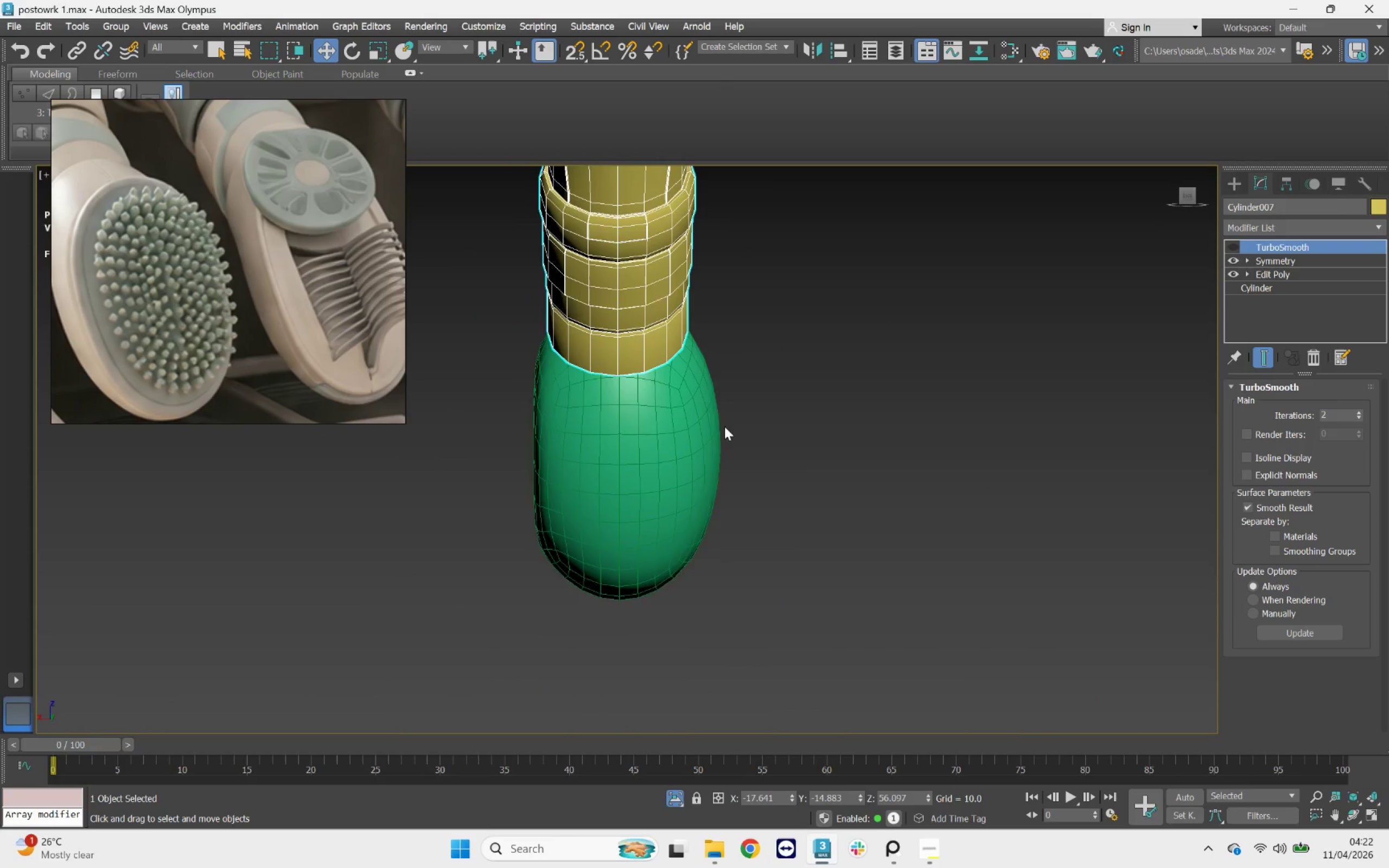 
scroll: coordinate [684, 343], scroll_direction: up, amount: 3.0
 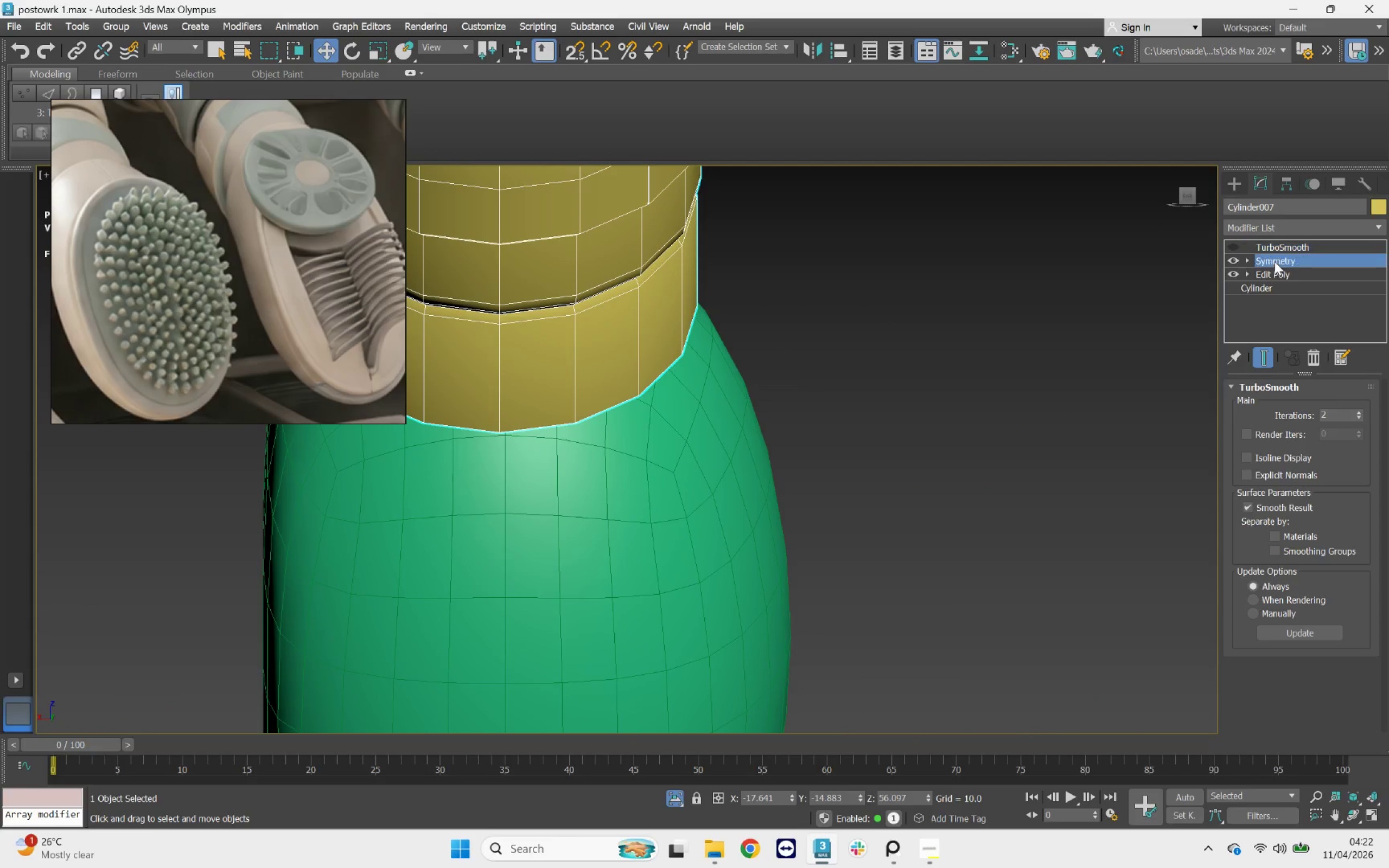 
left_click([1272, 276])
 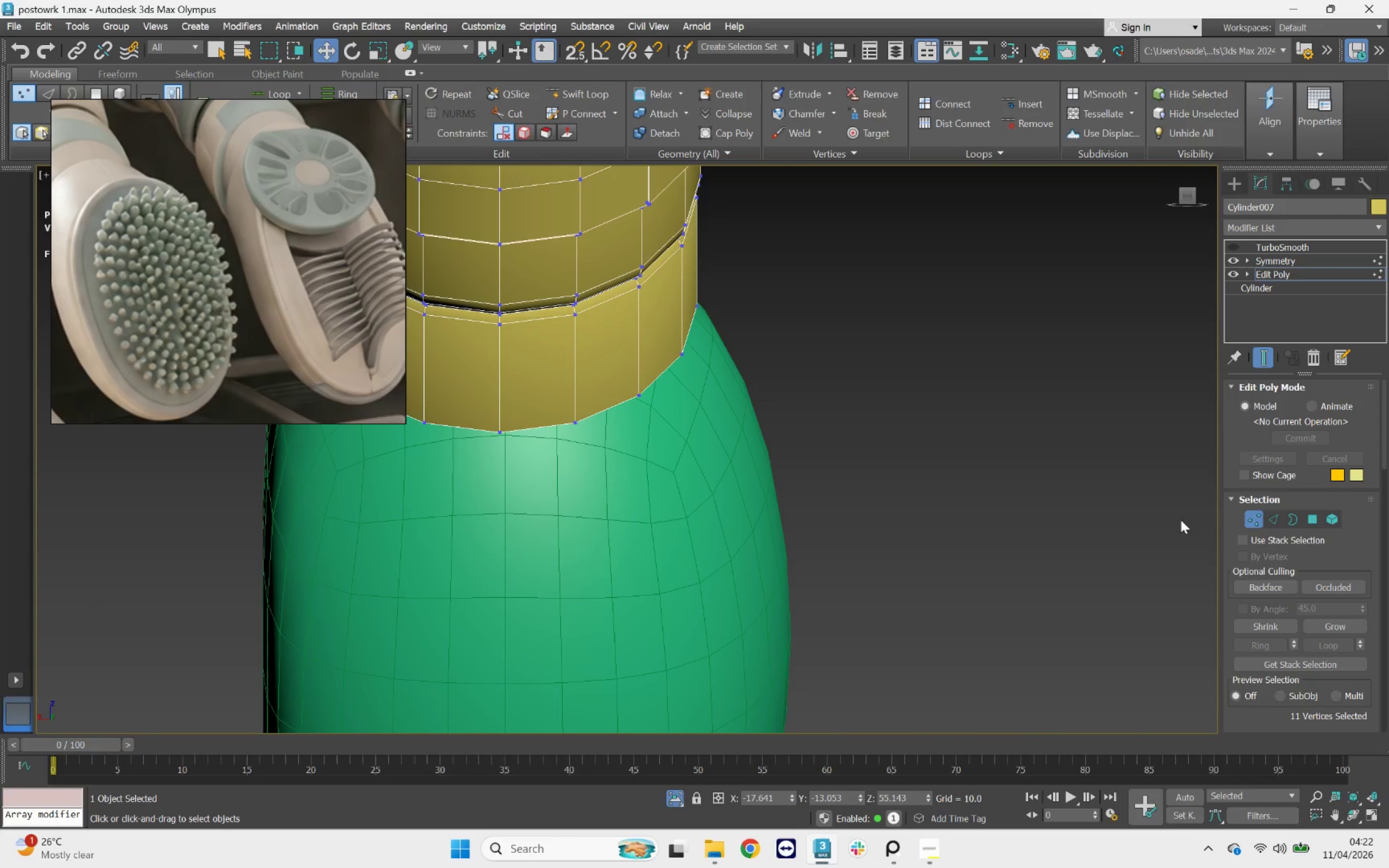 
scroll: coordinate [554, 416], scroll_direction: up, amount: 1.0
 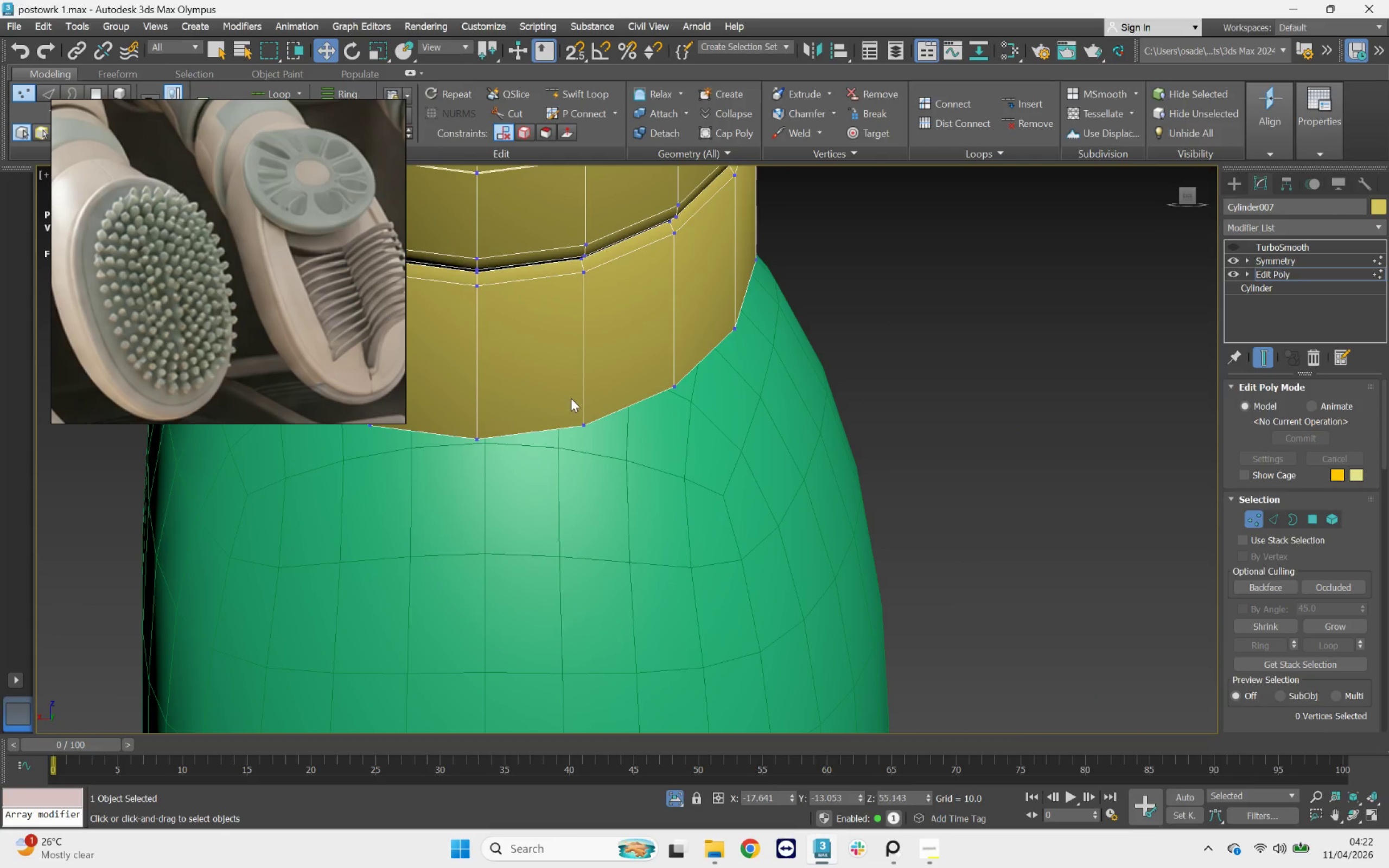 
left_click_drag(start_coordinate=[652, 466], to_coordinate=[559, 392])
 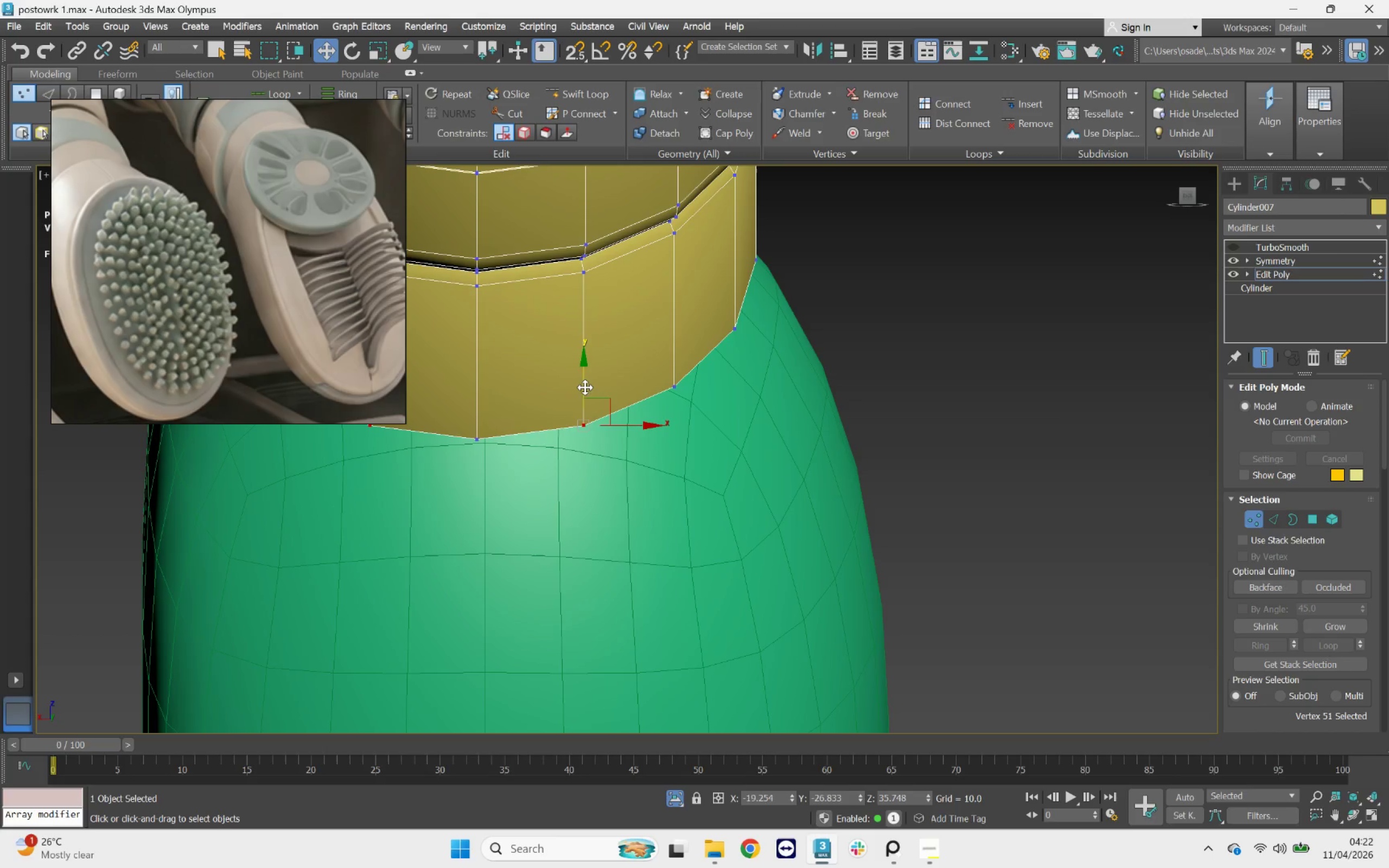 
left_click_drag(start_coordinate=[585, 387], to_coordinate=[611, 486])
 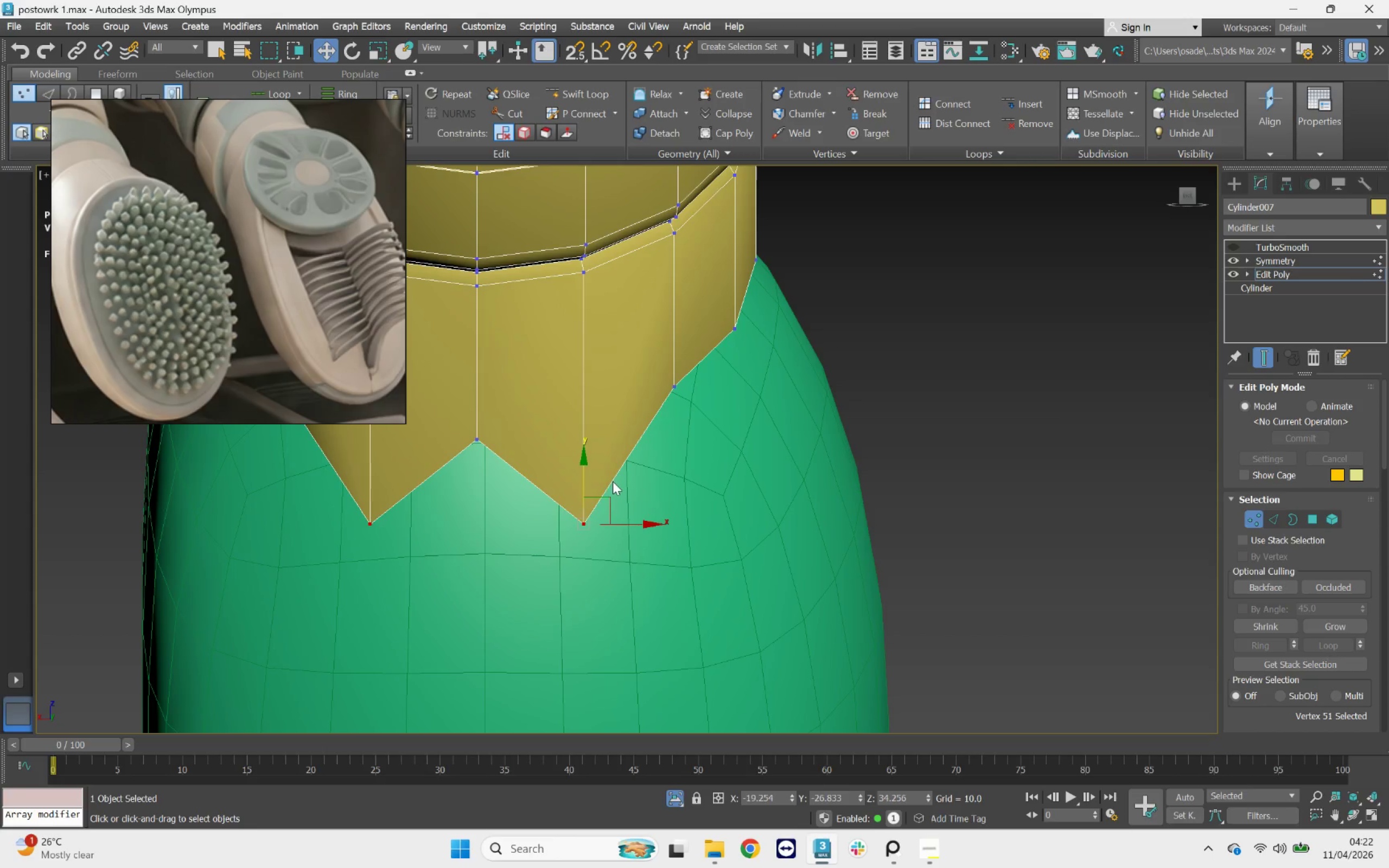 
key(Control+ControlLeft)
 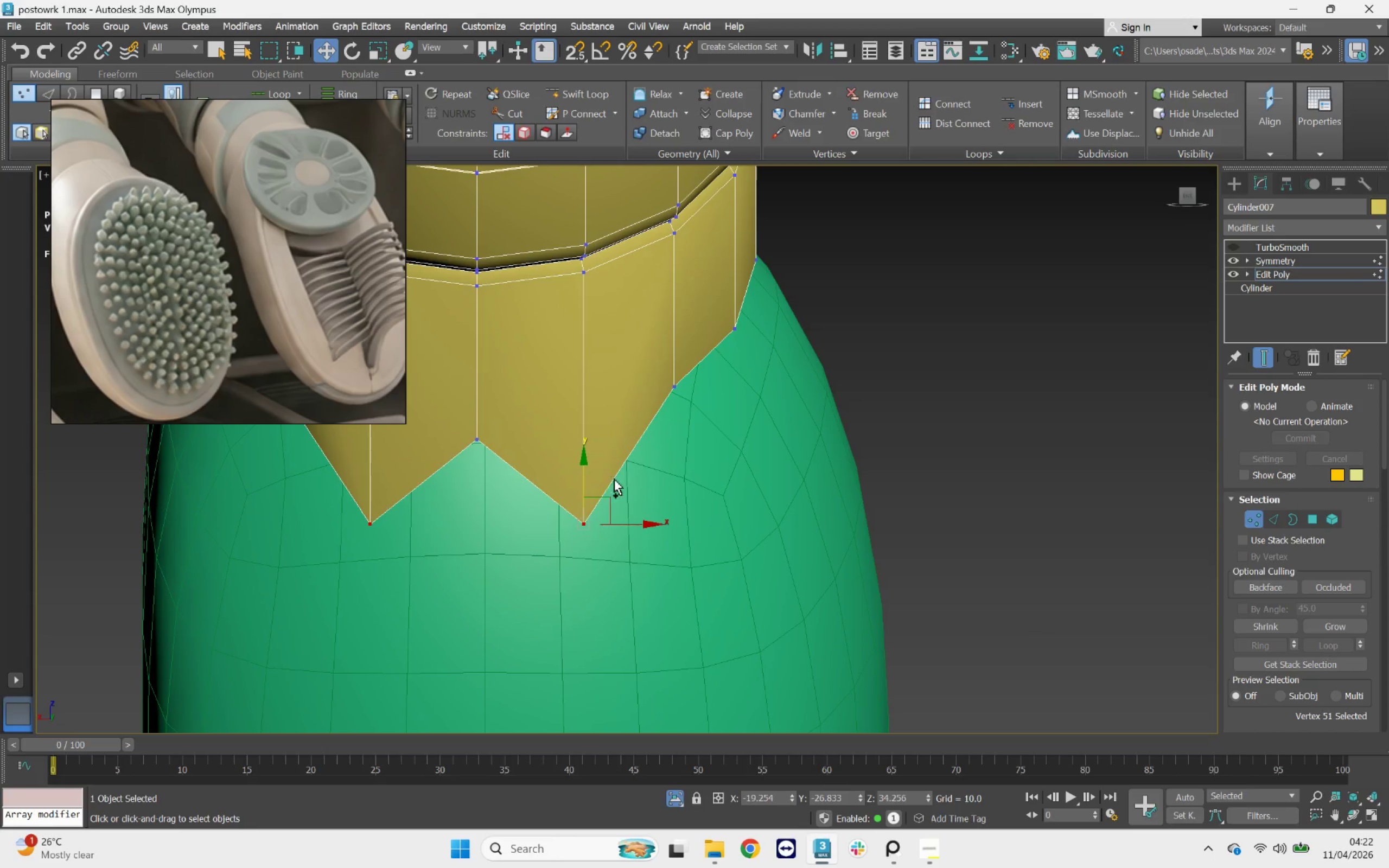 
key(Control+Z)
 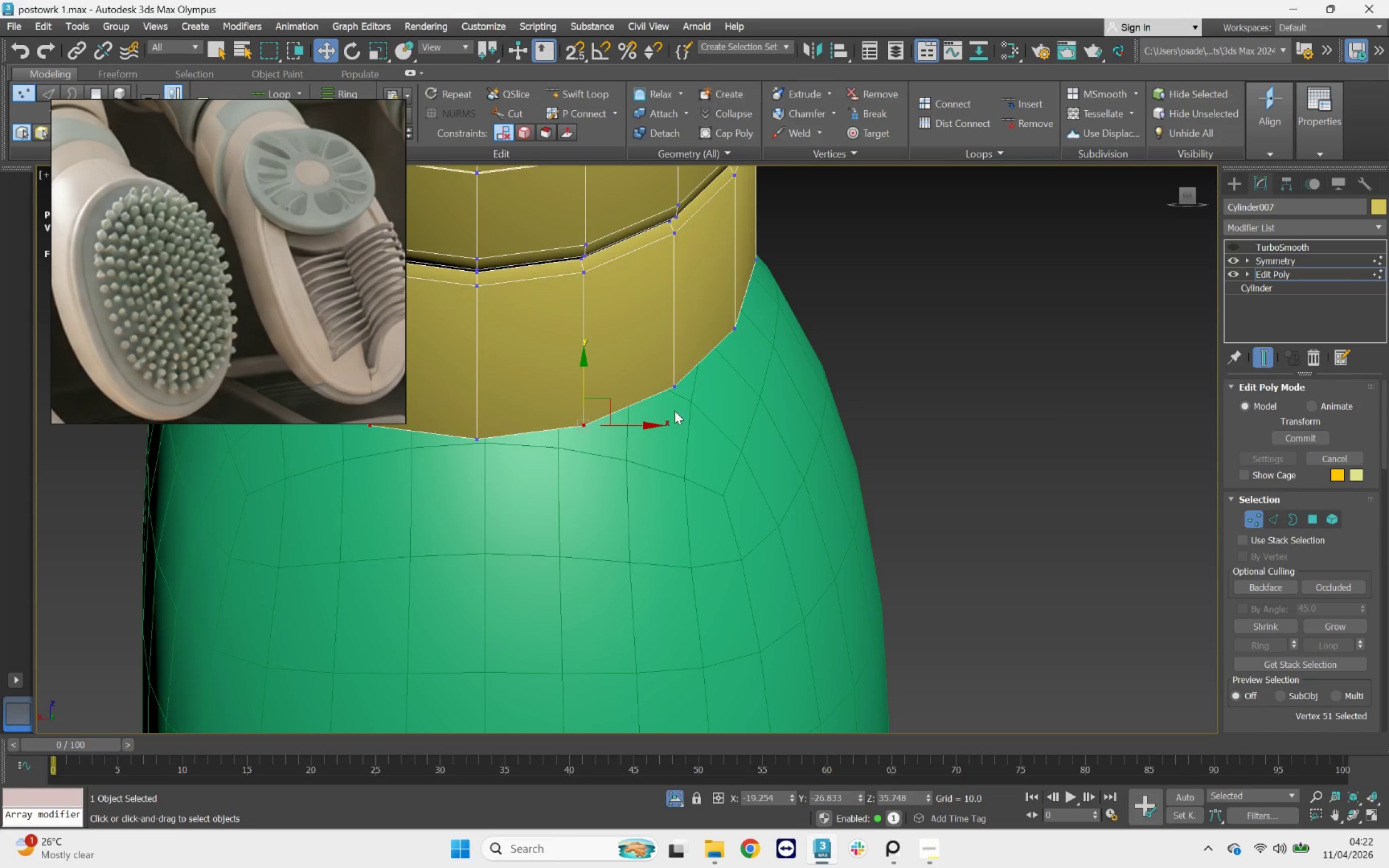 
hold_key(key=AltLeft, duration=2.21)
 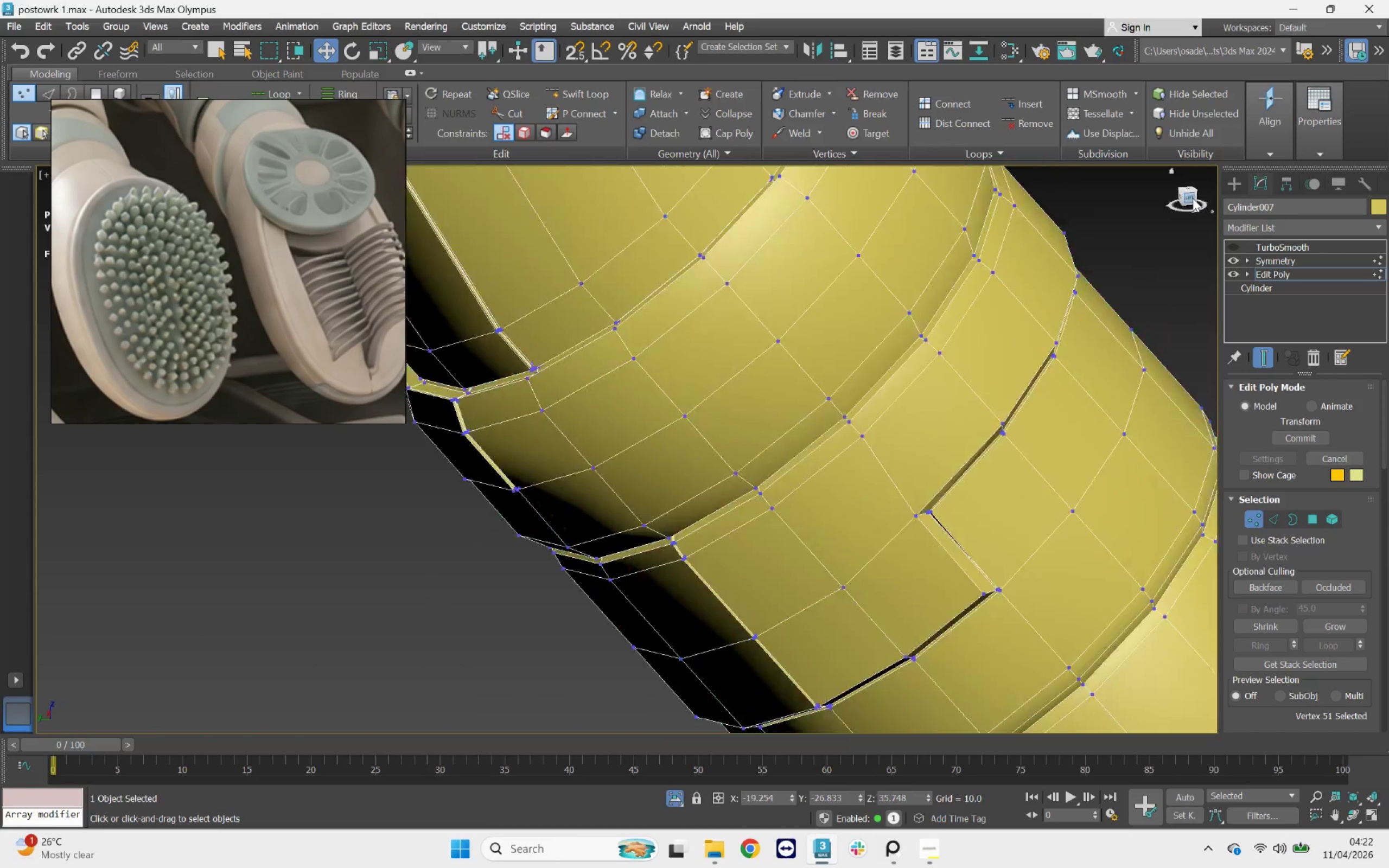 
scroll: coordinate [676, 321], scroll_direction: down, amount: 5.0
 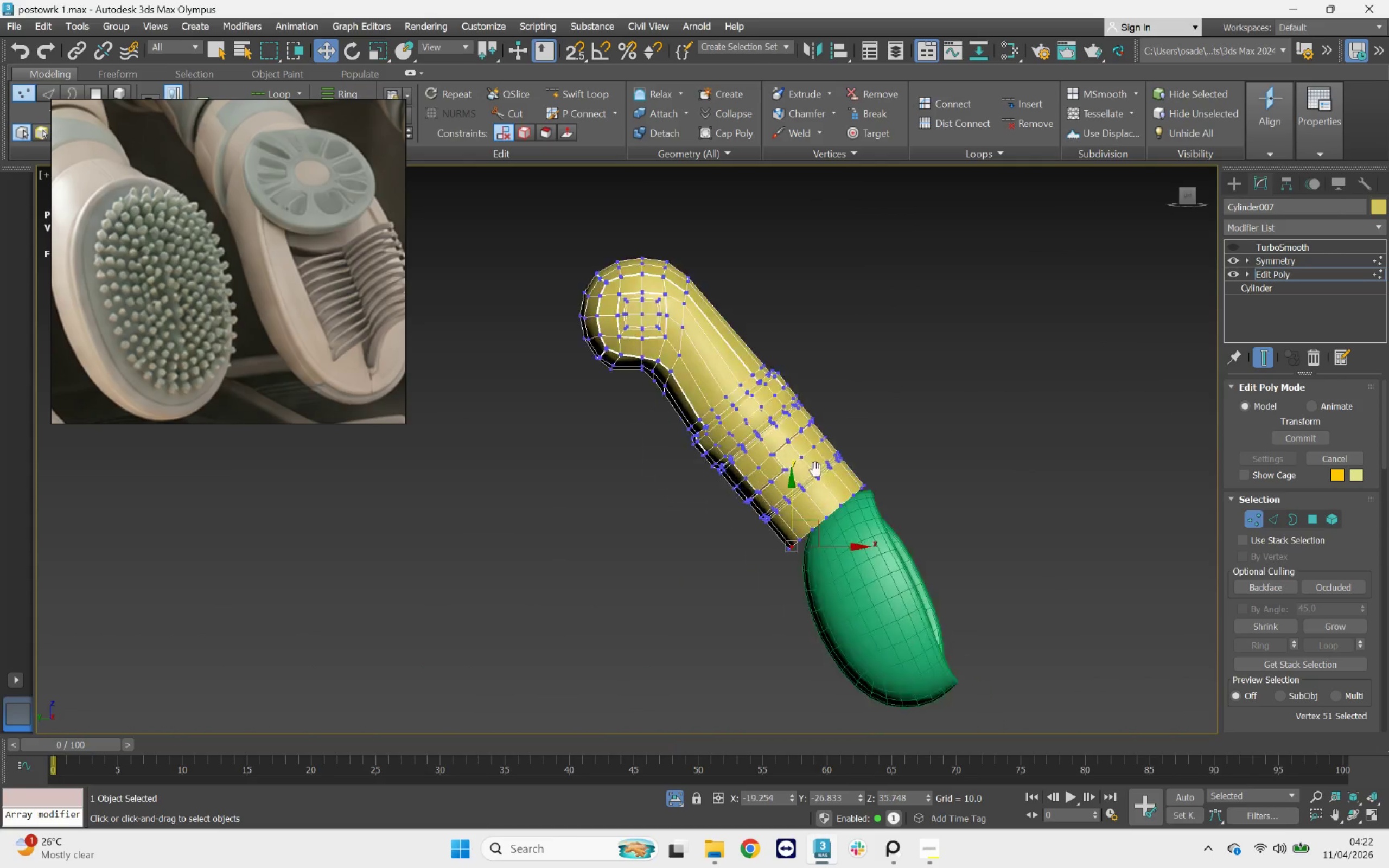 
scroll: coordinate [639, 424], scroll_direction: up, amount: 6.0
 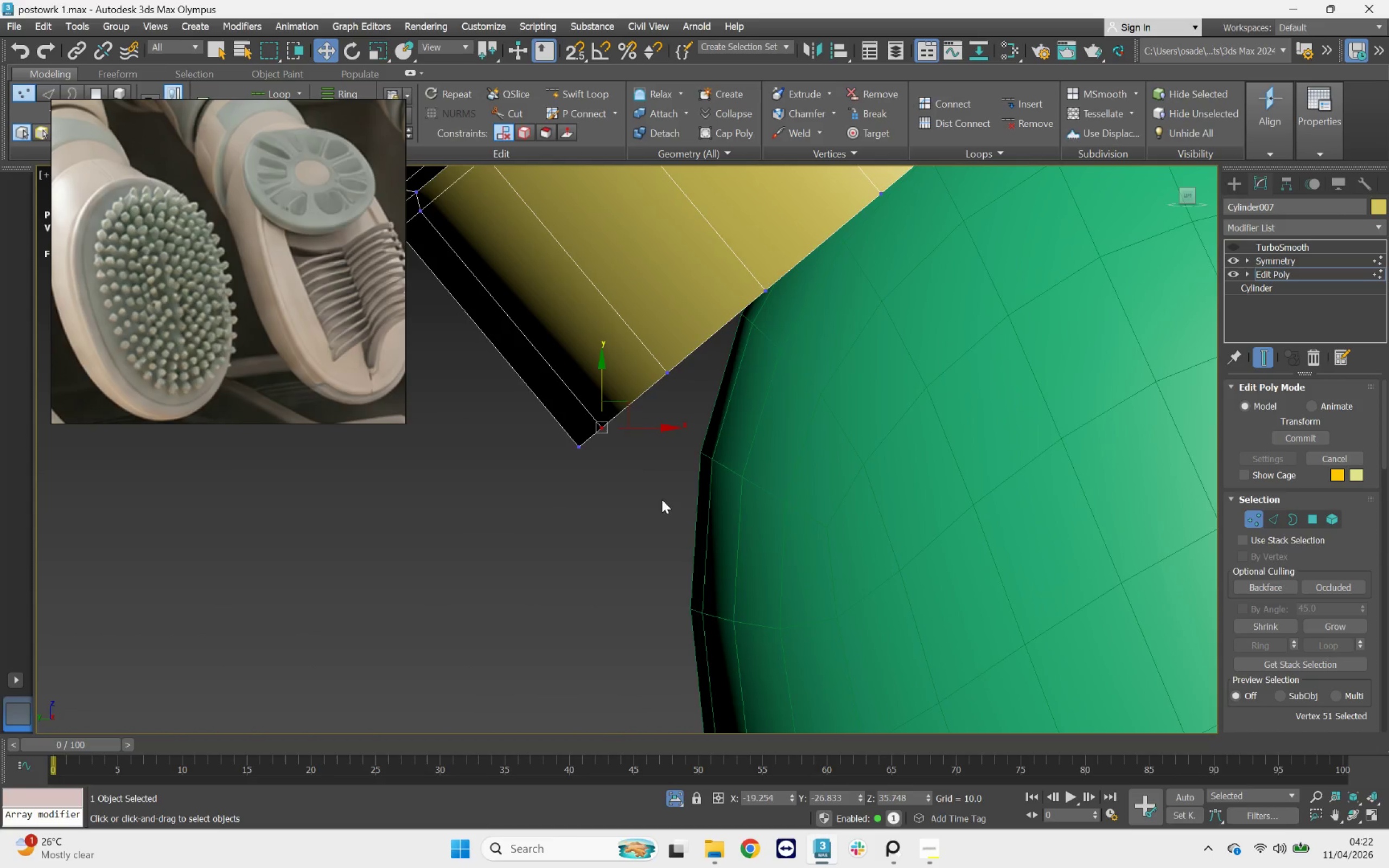 
left_click_drag(start_coordinate=[654, 516], to_coordinate=[556, 435])
 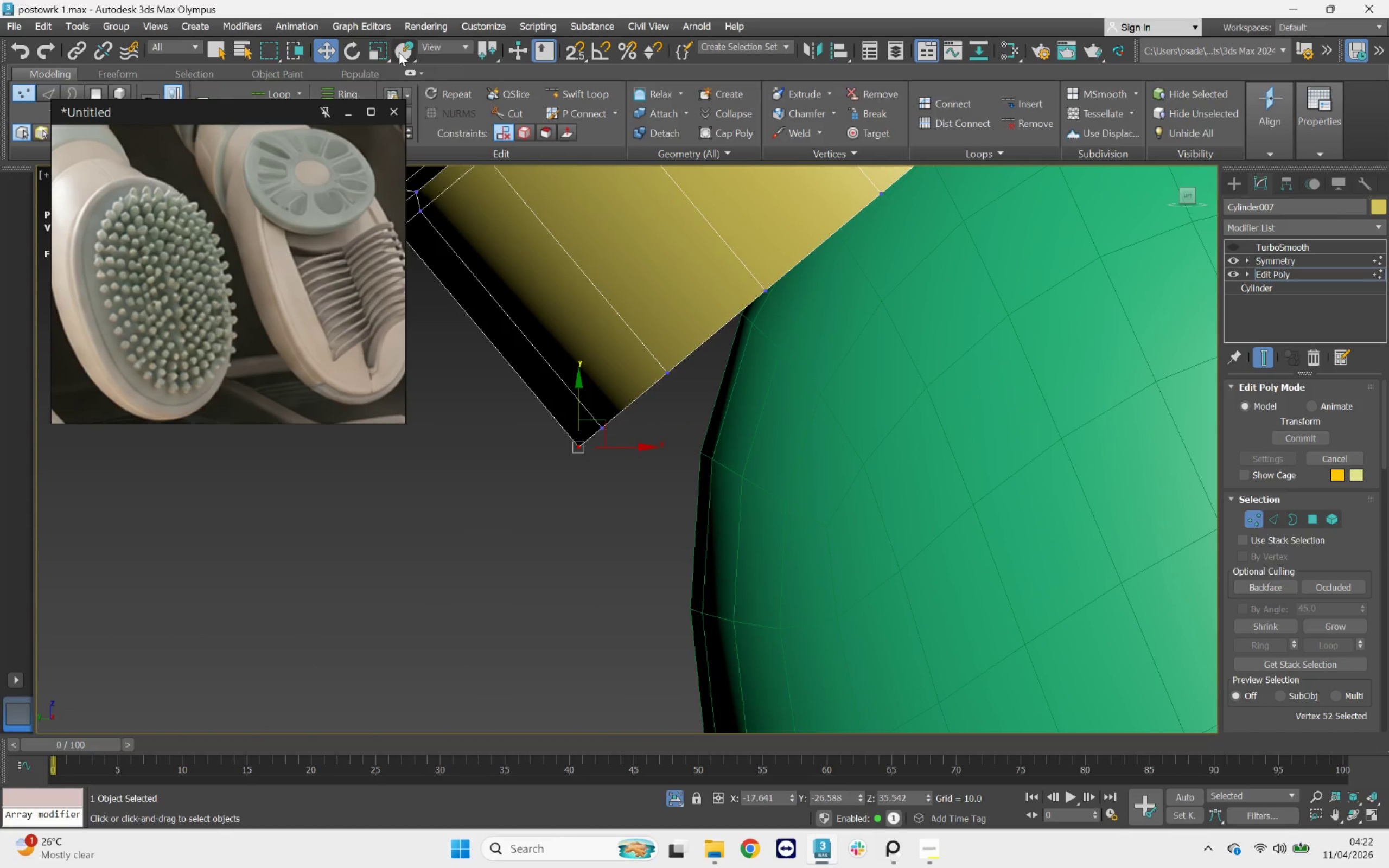 
left_click([451, 48])
 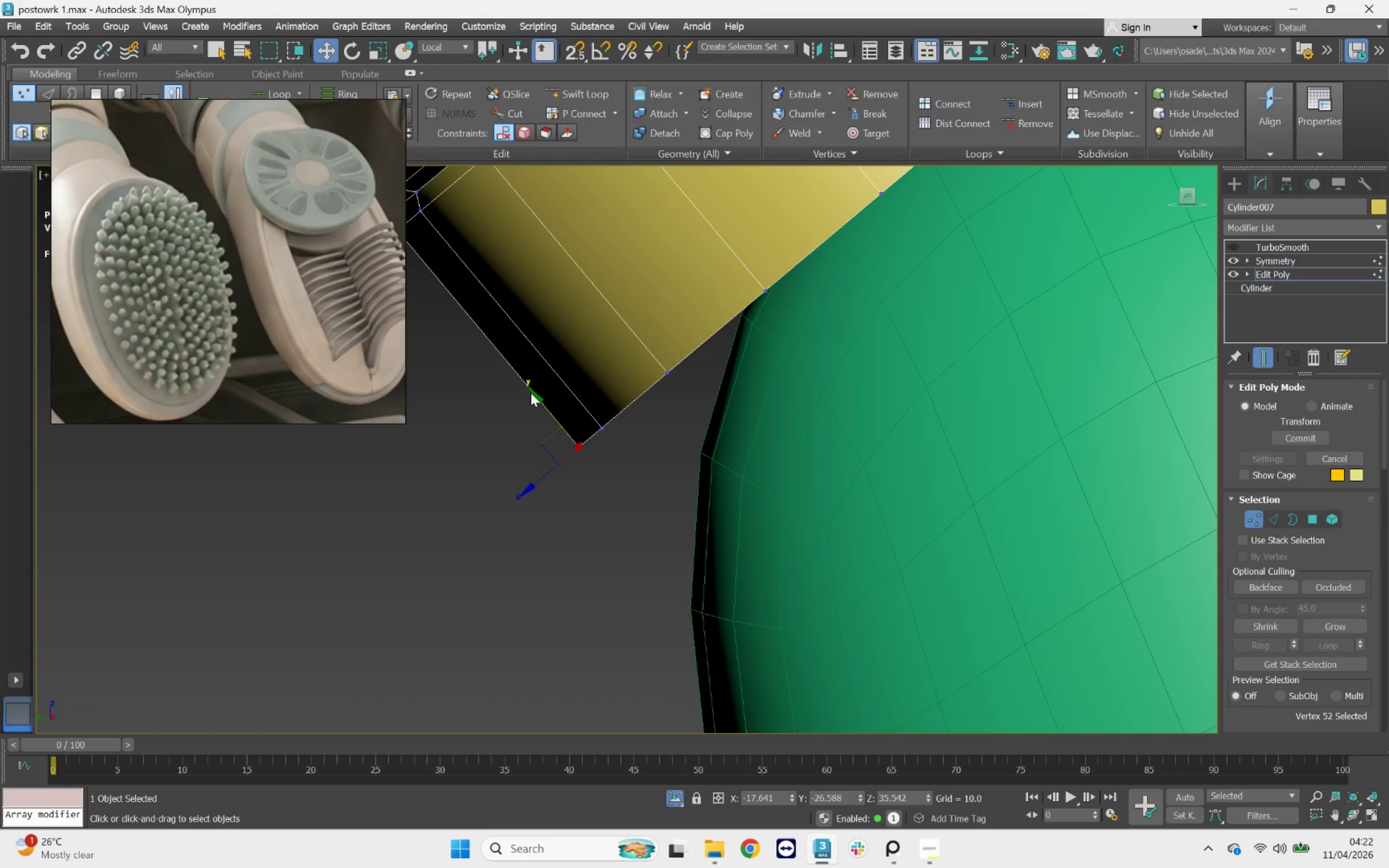 
left_click_drag(start_coordinate=[550, 409], to_coordinate=[696, 520])
 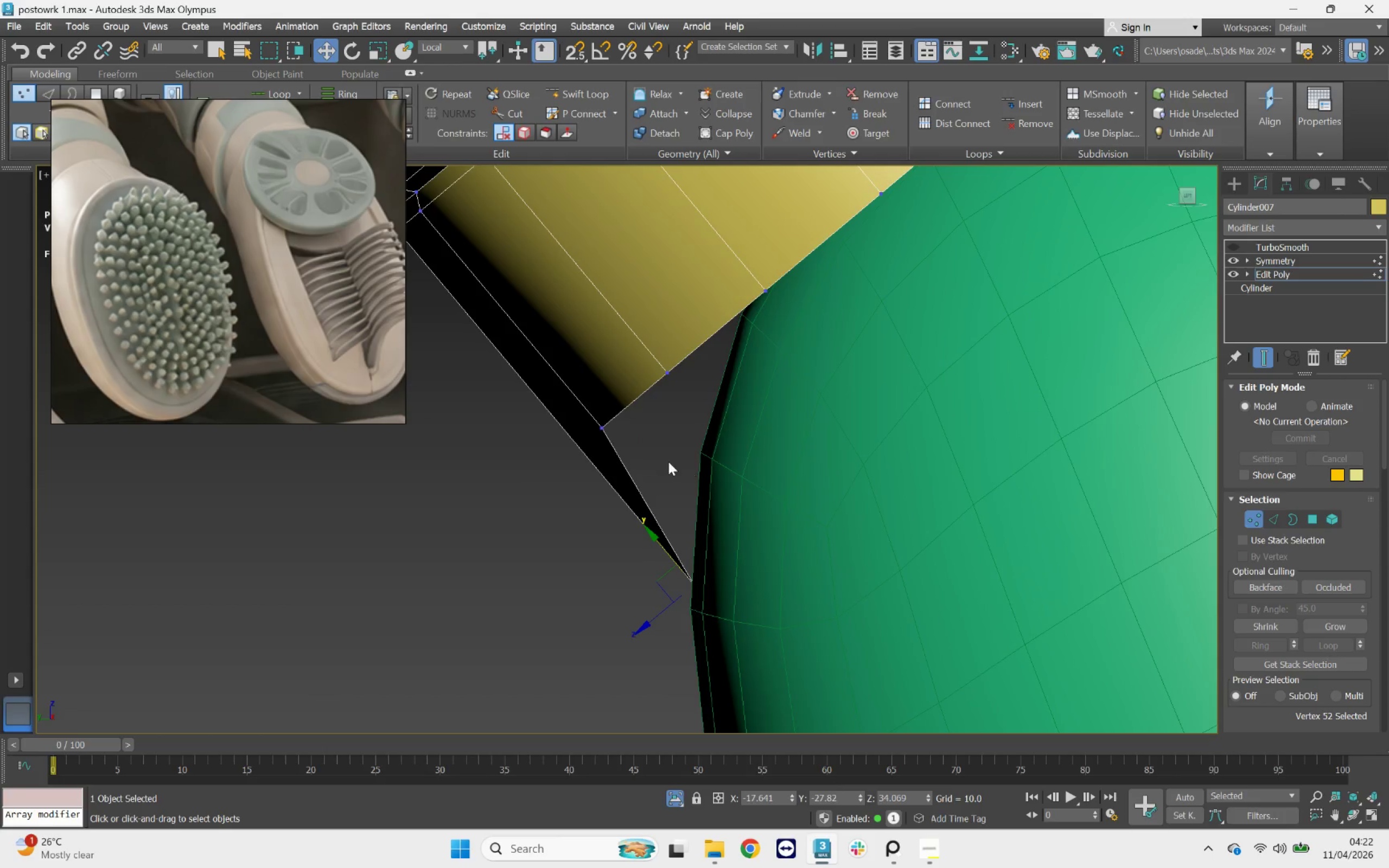 
left_click_drag(start_coordinate=[668, 462], to_coordinate=[590, 401])
 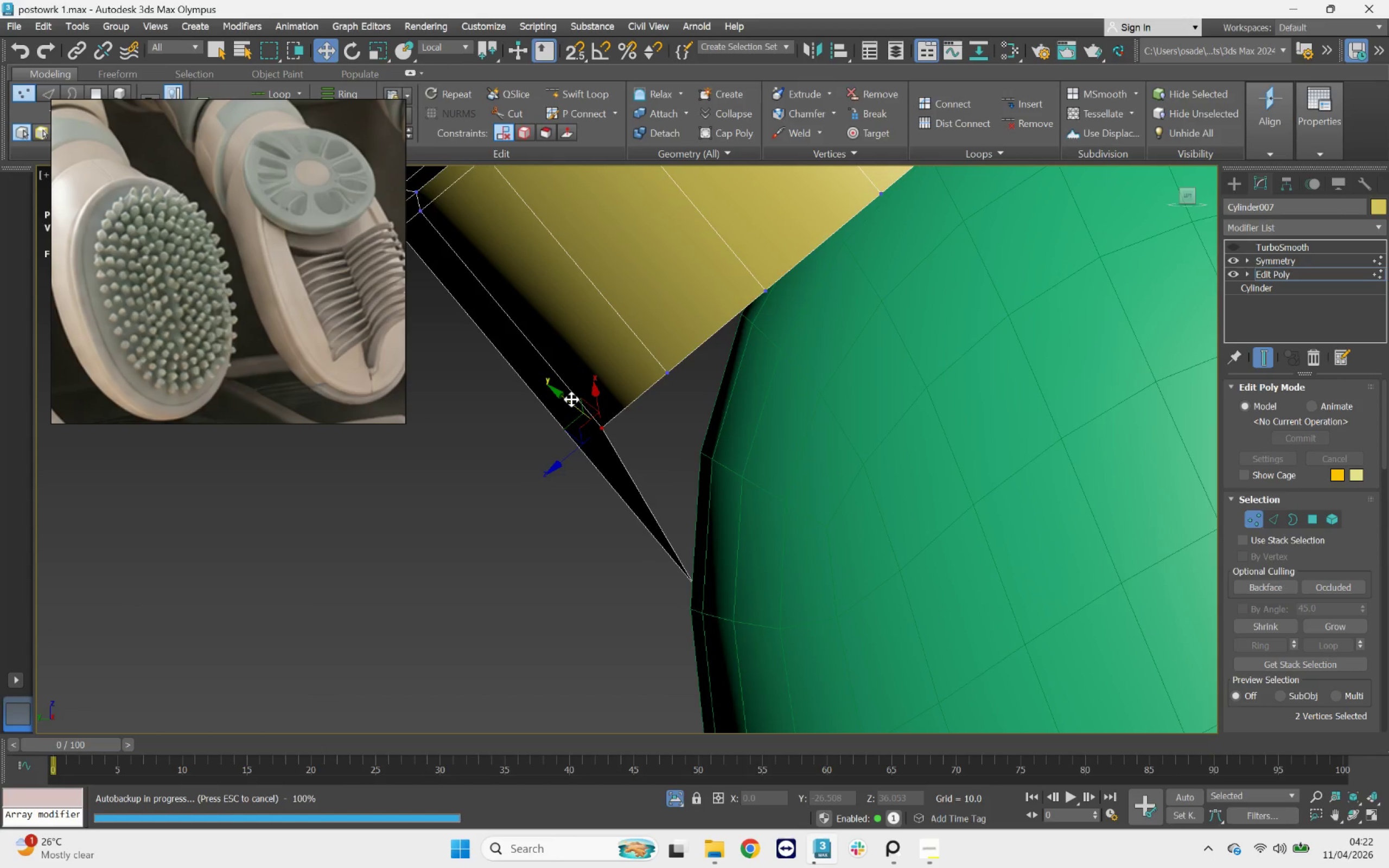 
left_click_drag(start_coordinate=[568, 401], to_coordinate=[674, 479])
 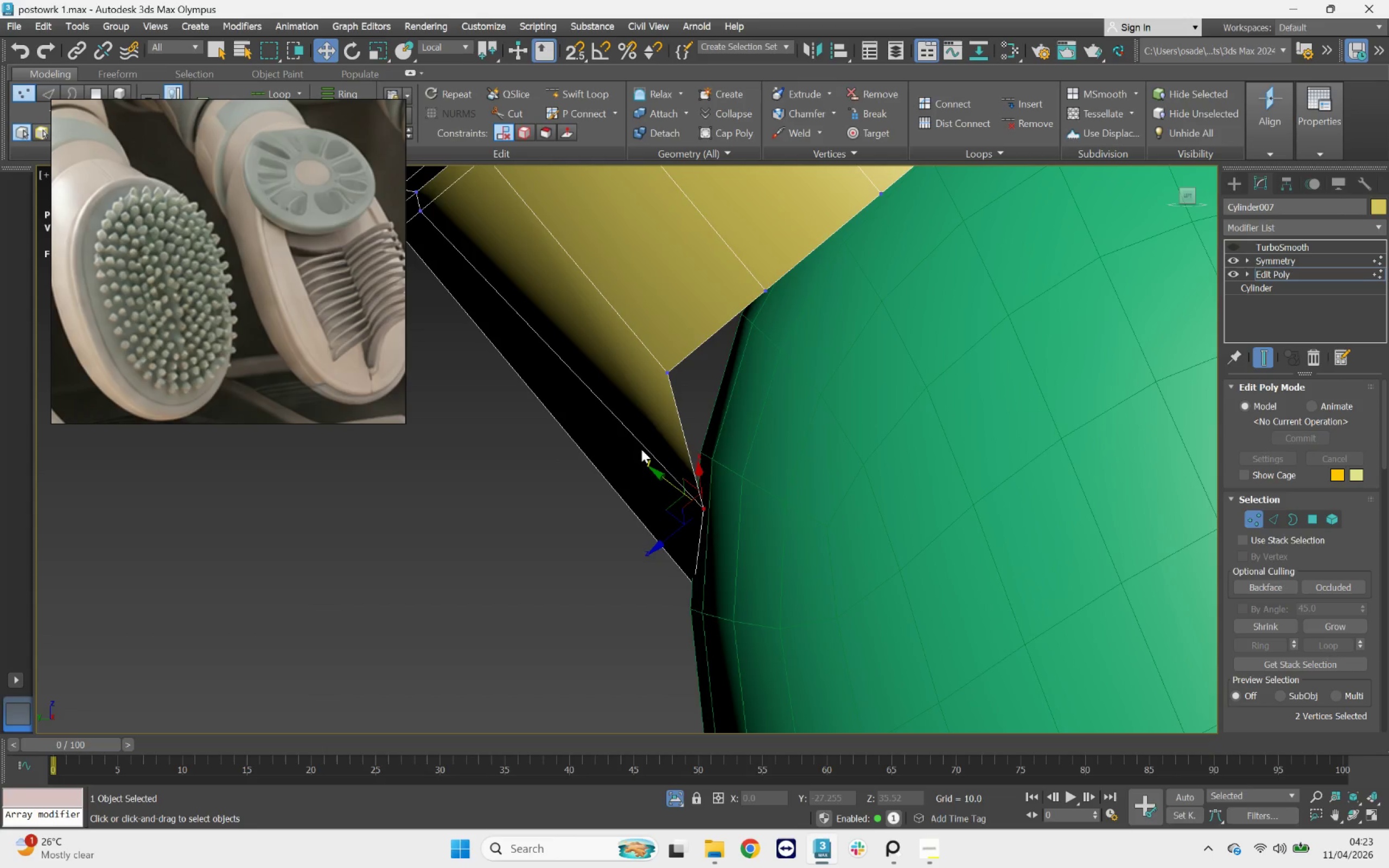 
key(Control+Z)
 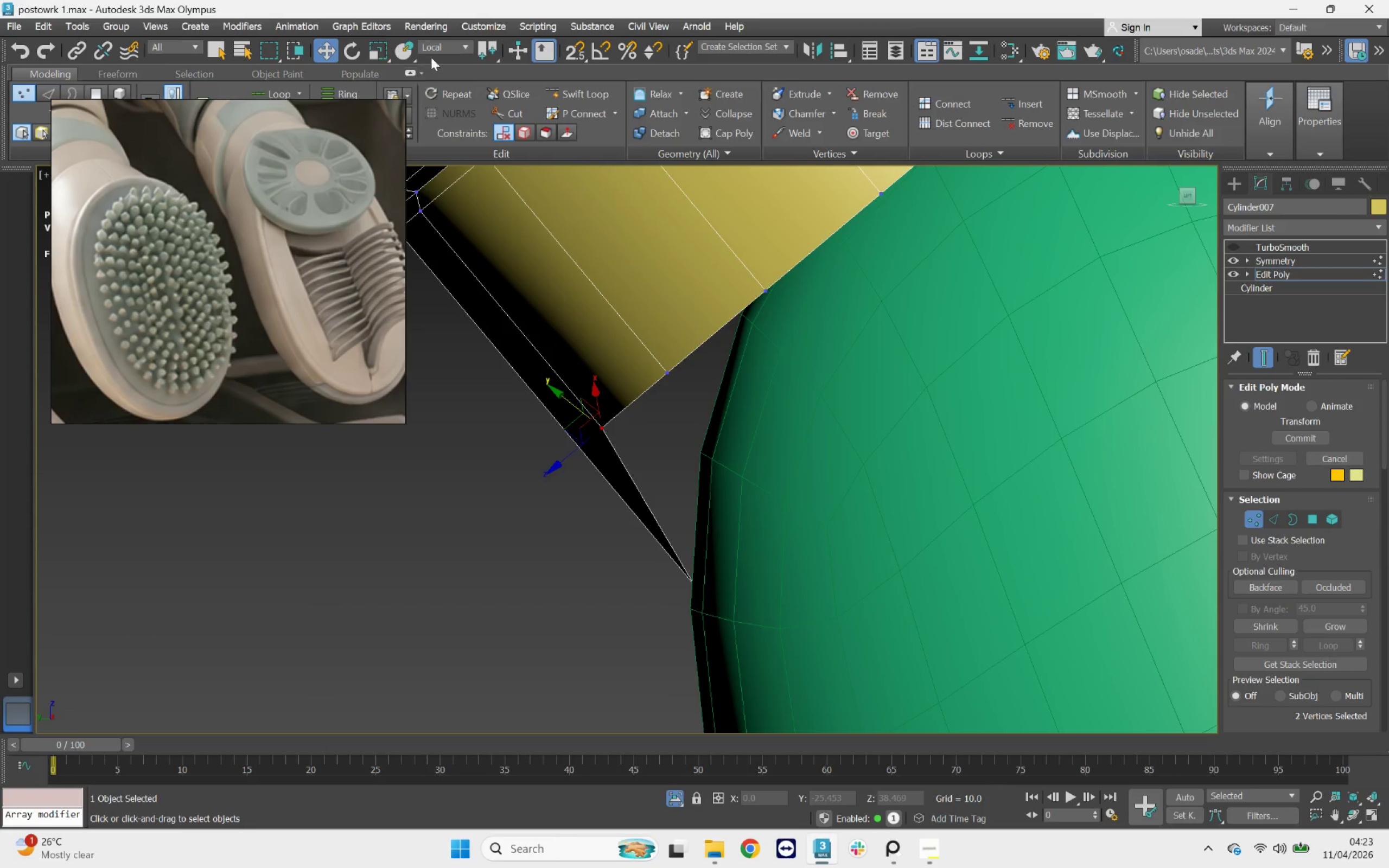 
left_click([480, 46])
 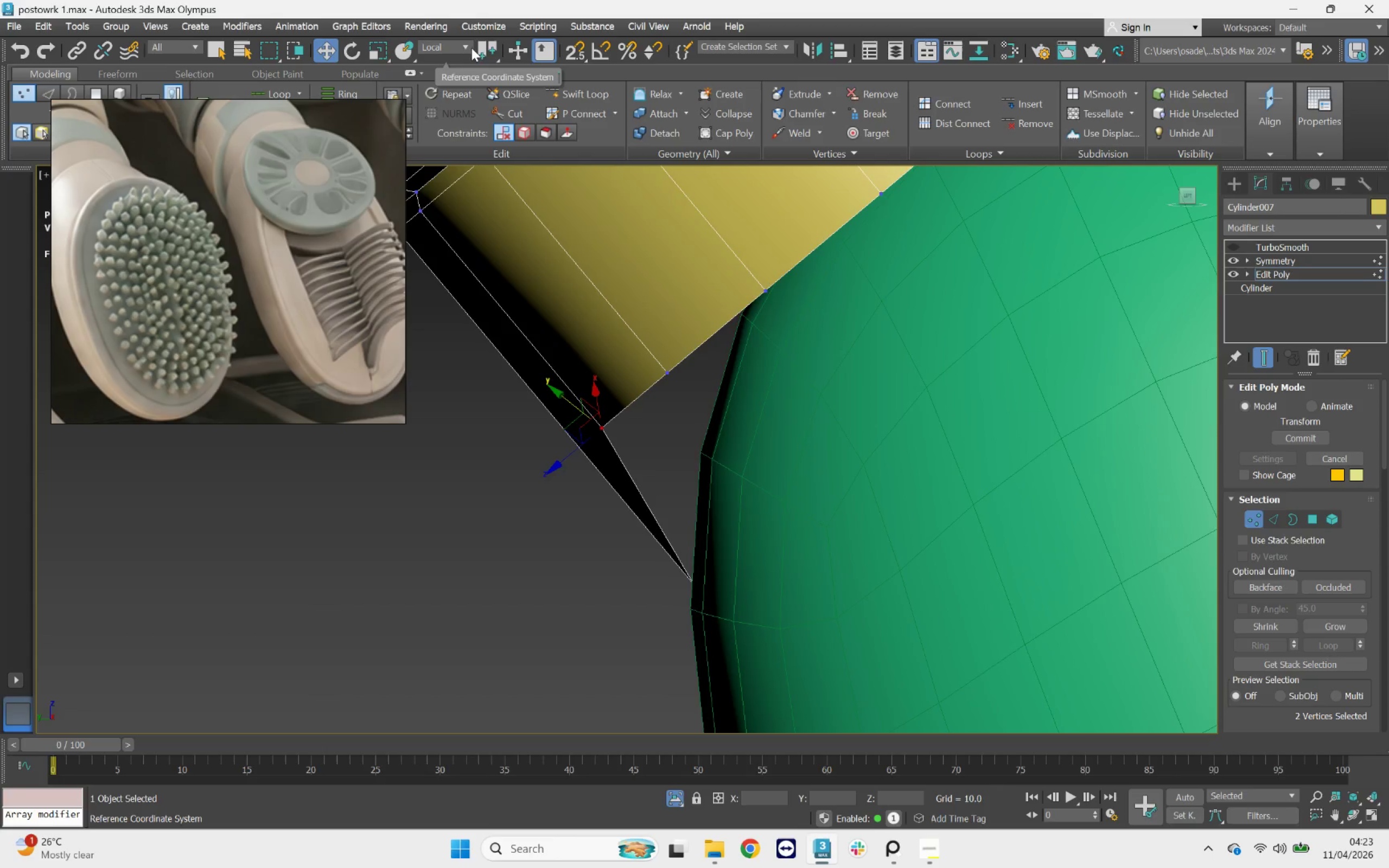 
left_click([466, 45])
 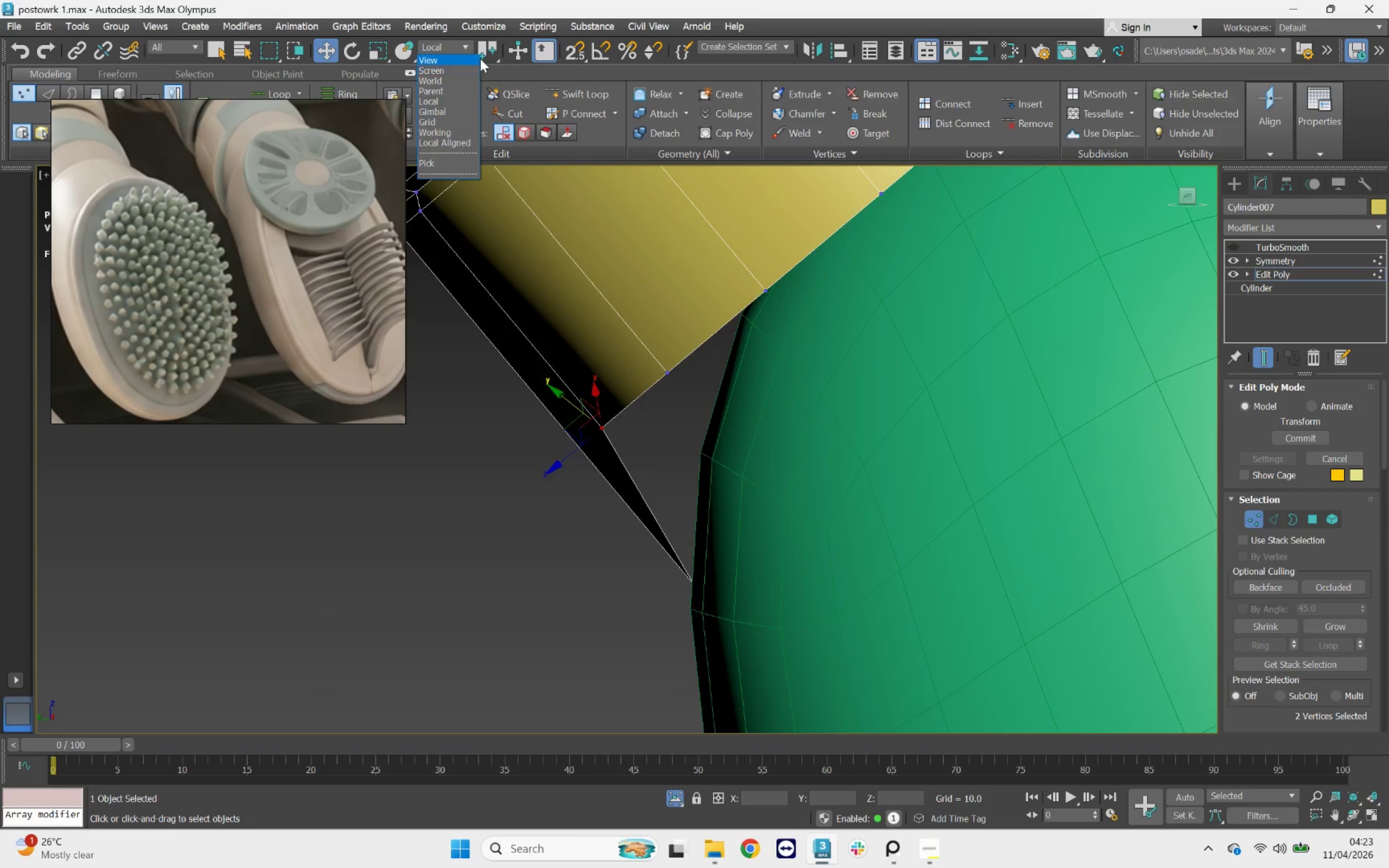 
left_click([485, 50])
 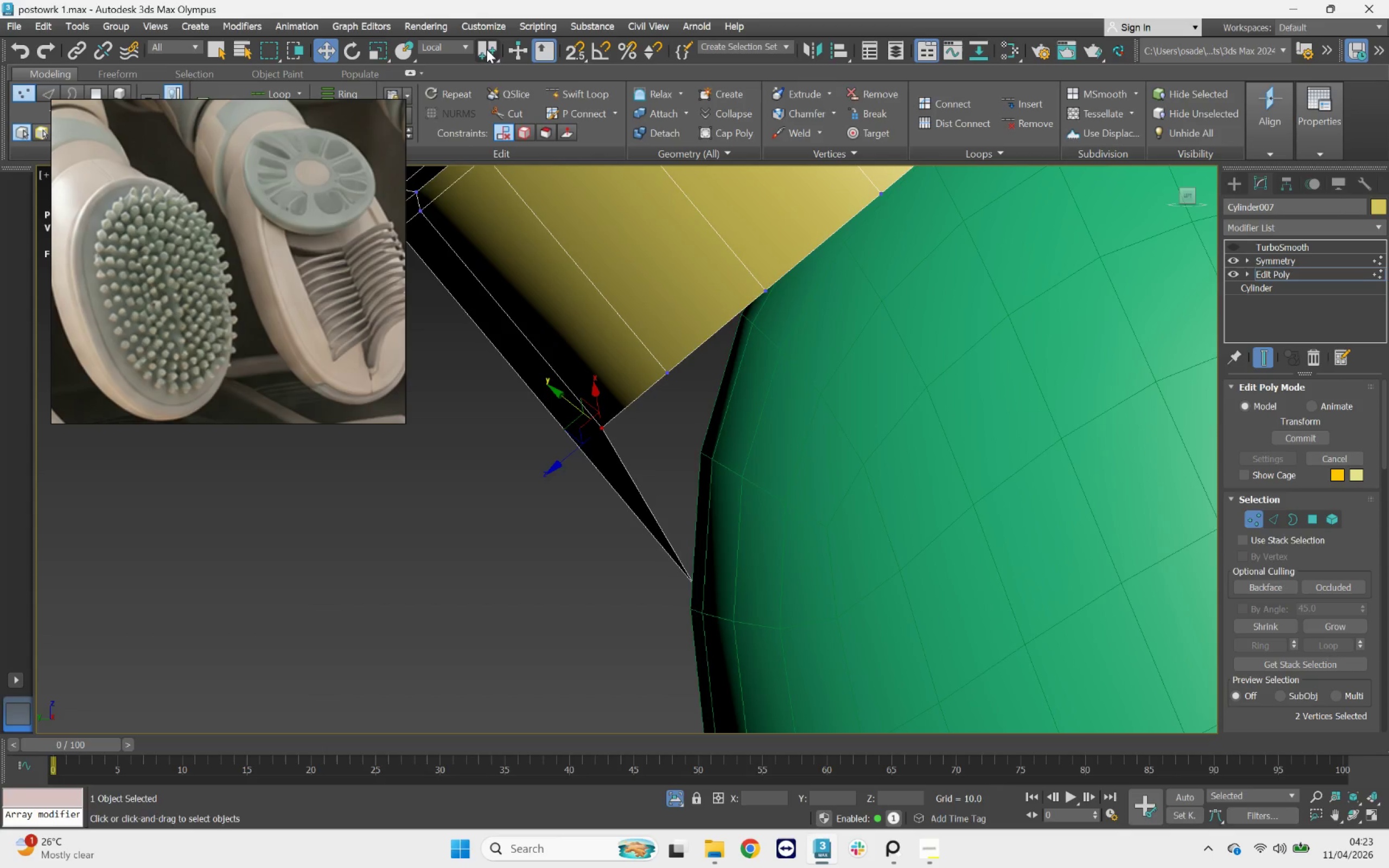 
left_click_drag(start_coordinate=[487, 49], to_coordinate=[488, 101])
 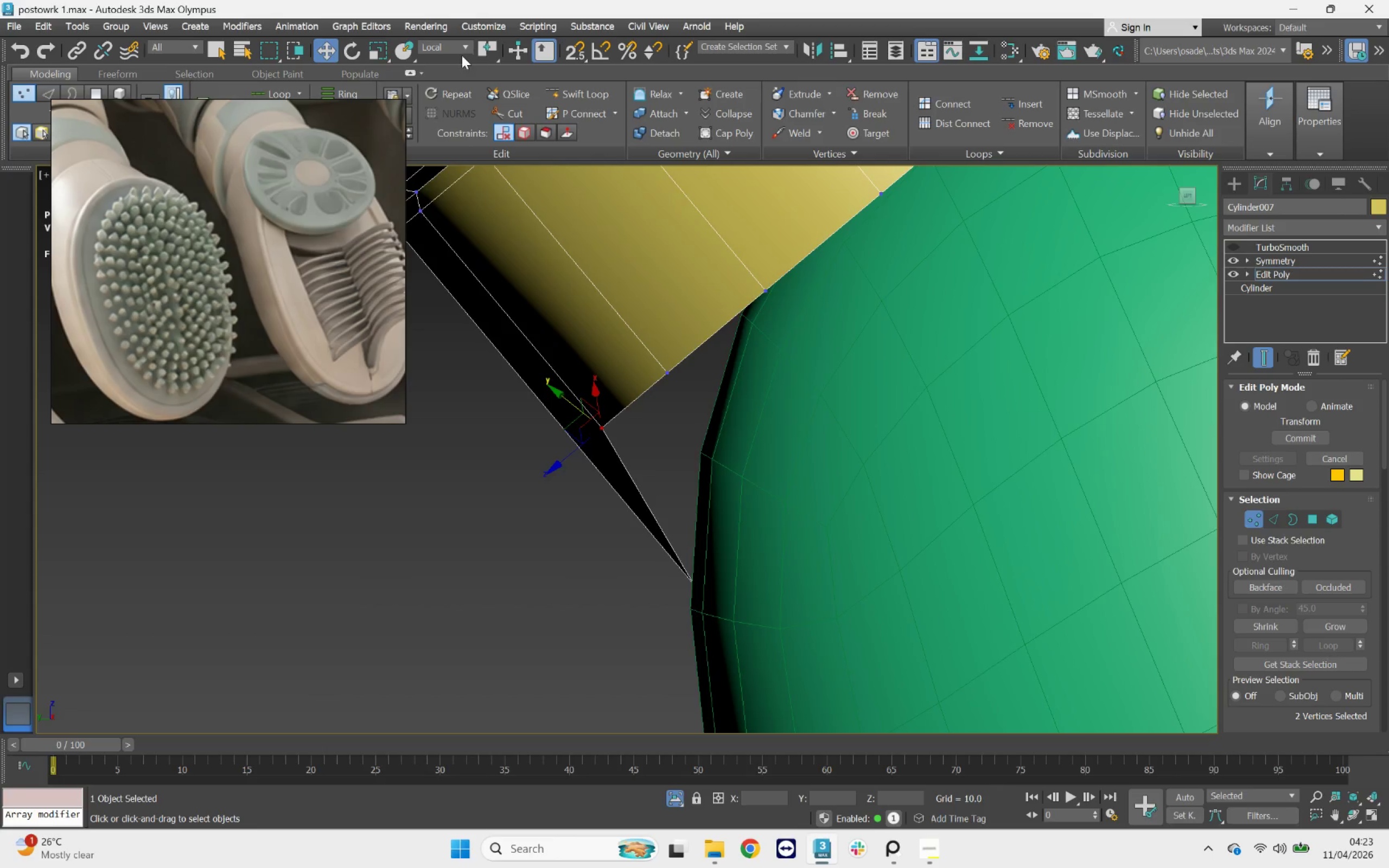 
left_click([462, 50])
 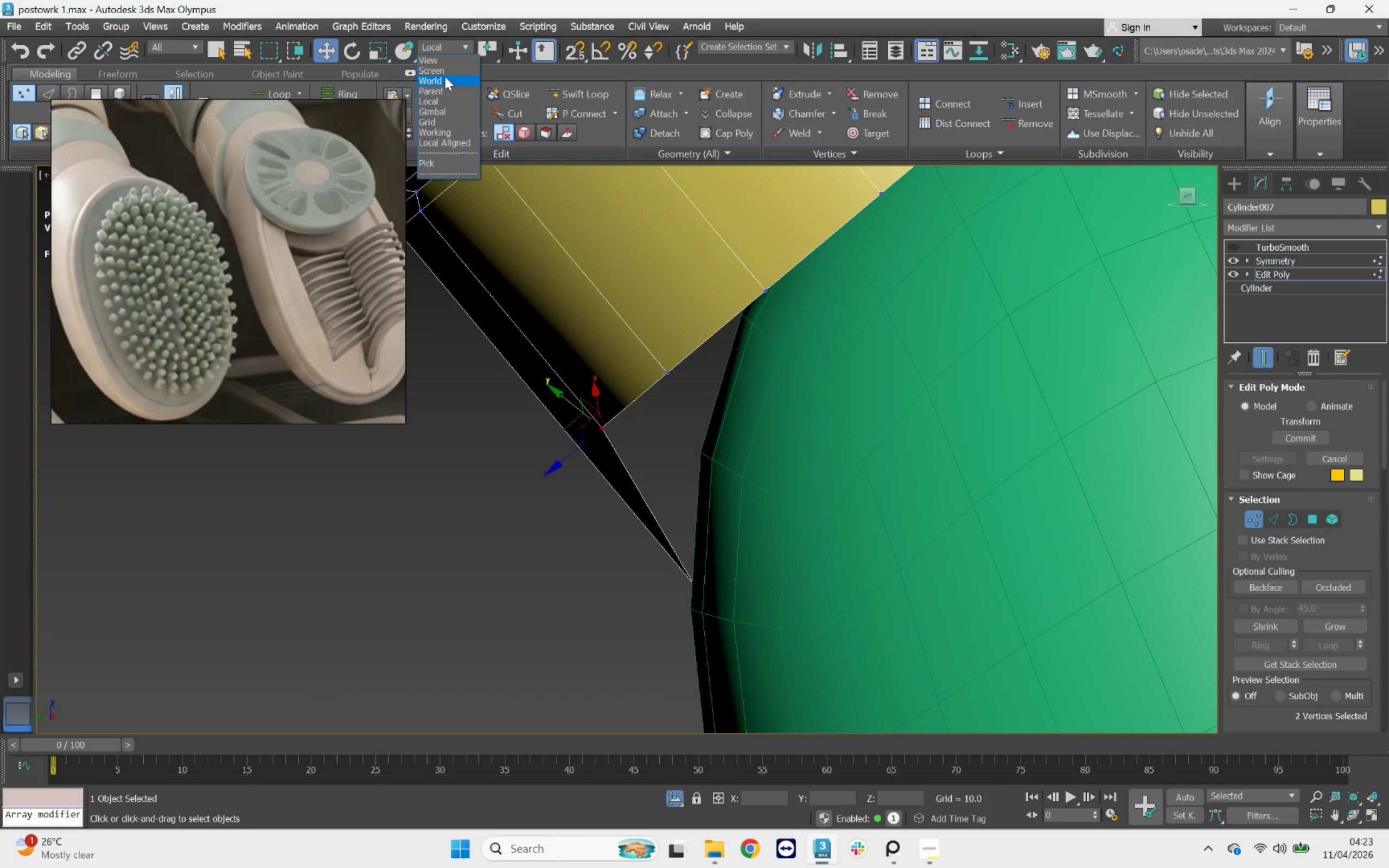 
left_click([445, 76])
 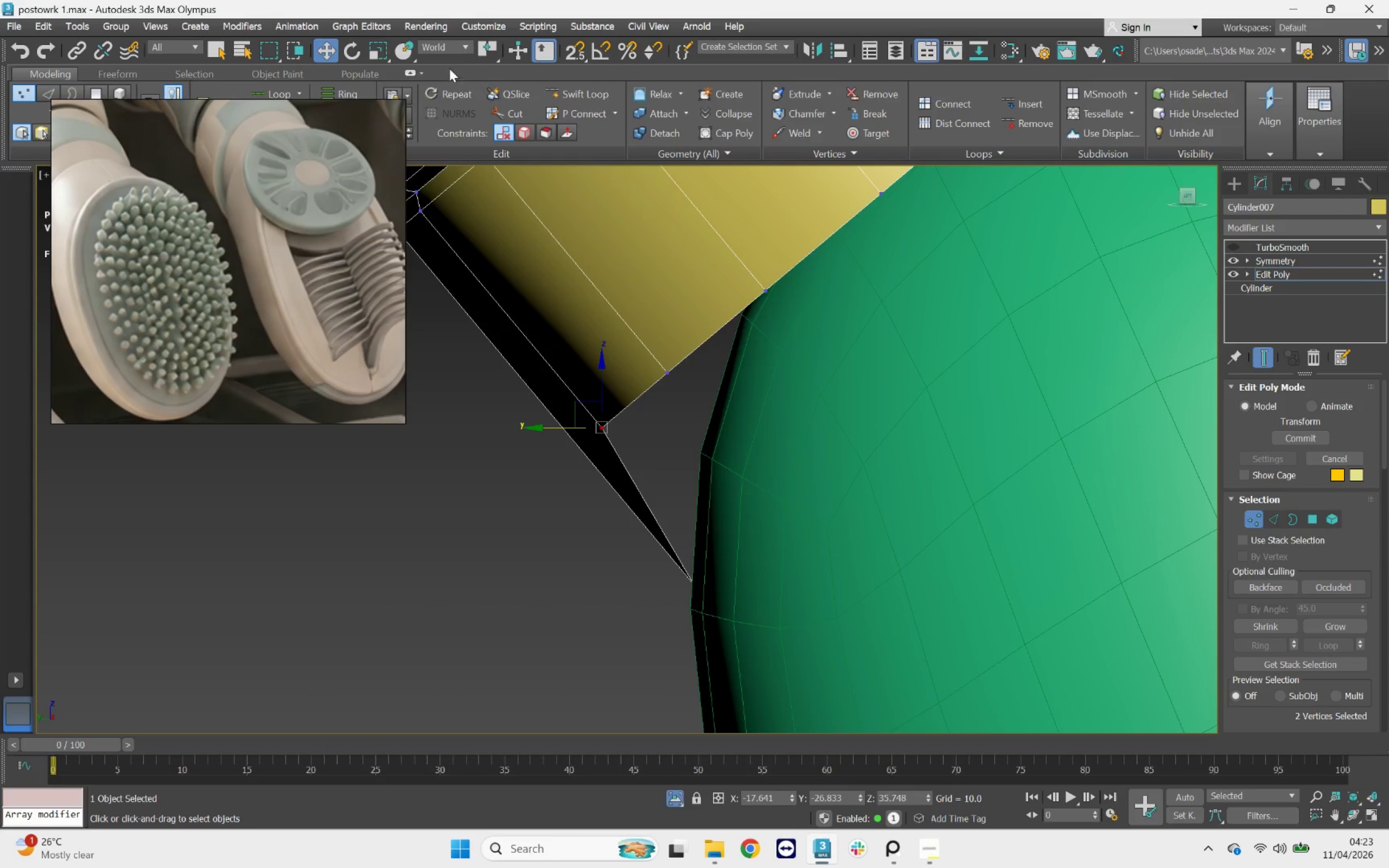 
left_click([463, 51])
 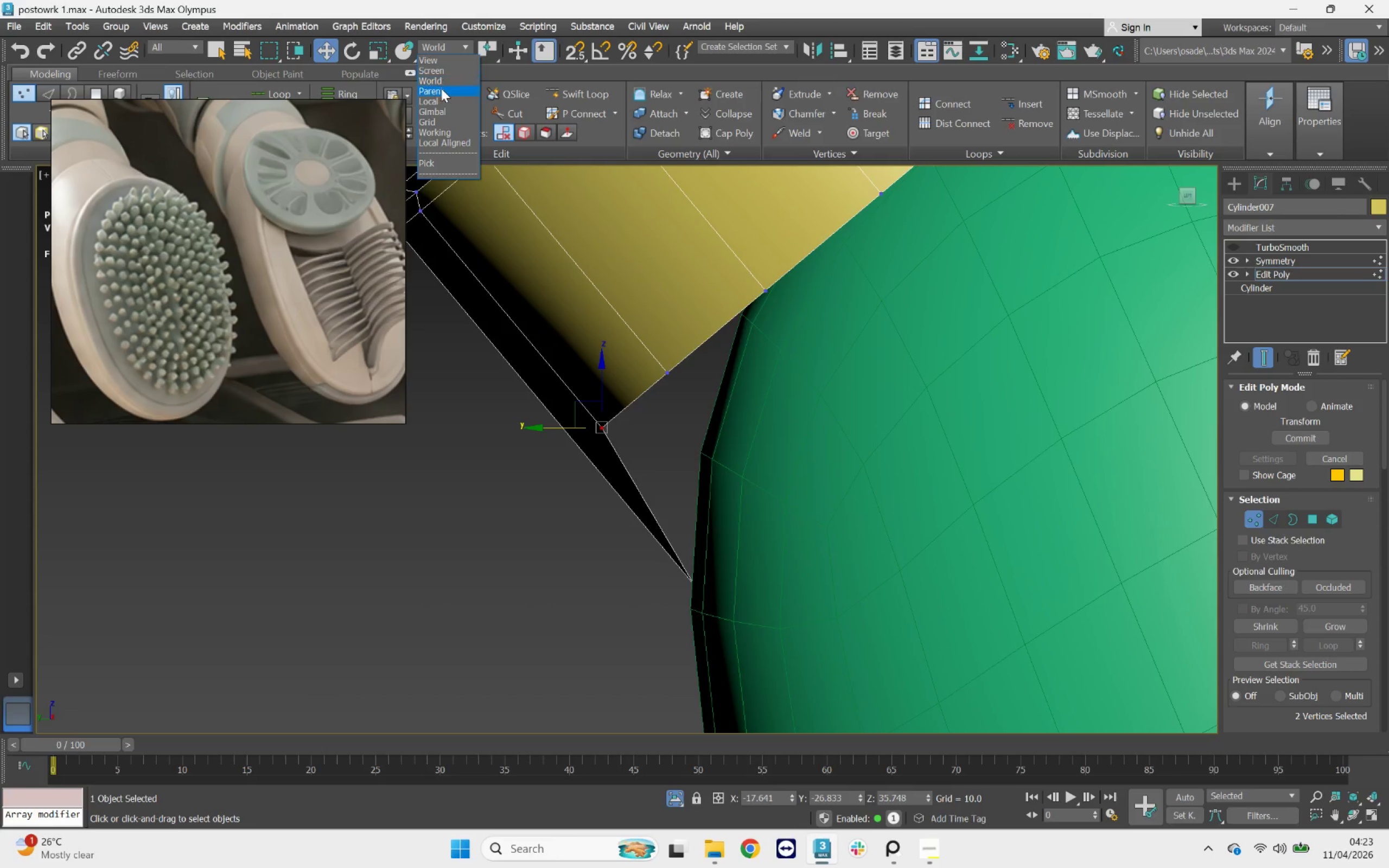 
left_click([441, 88])
 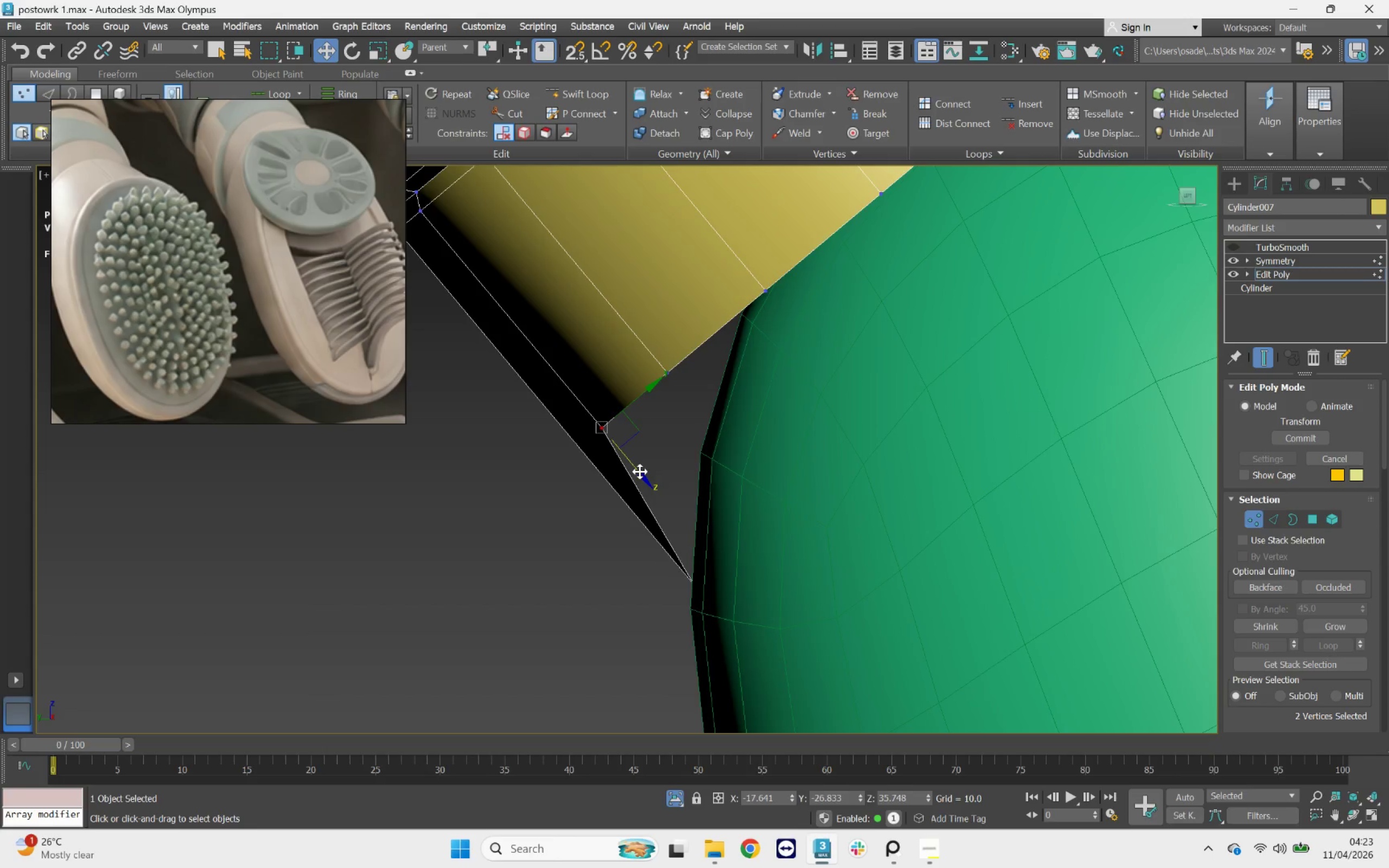 
left_click_drag(start_coordinate=[632, 465], to_coordinate=[781, 577])
 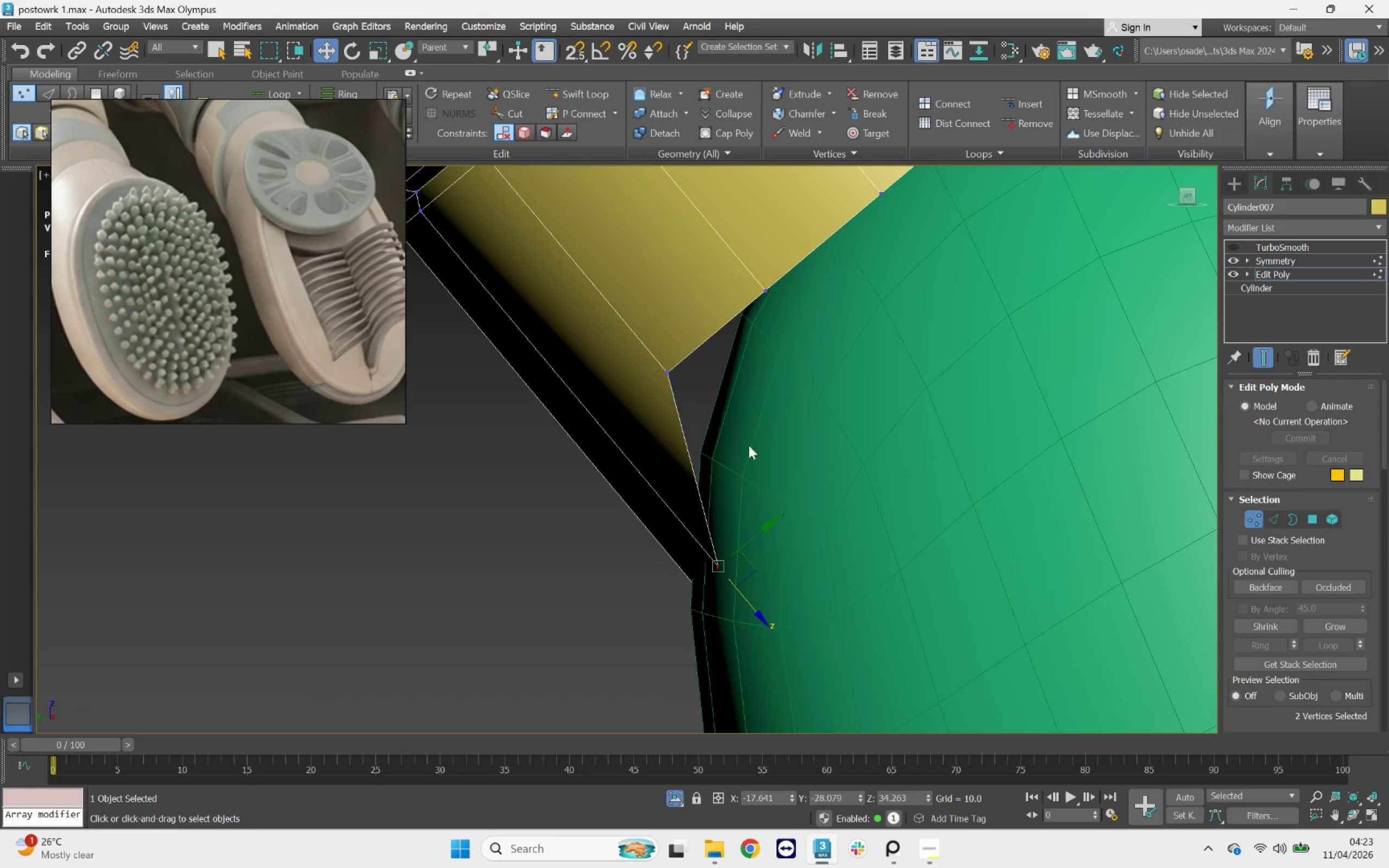 
left_click_drag(start_coordinate=[737, 430], to_coordinate=[663, 340])
 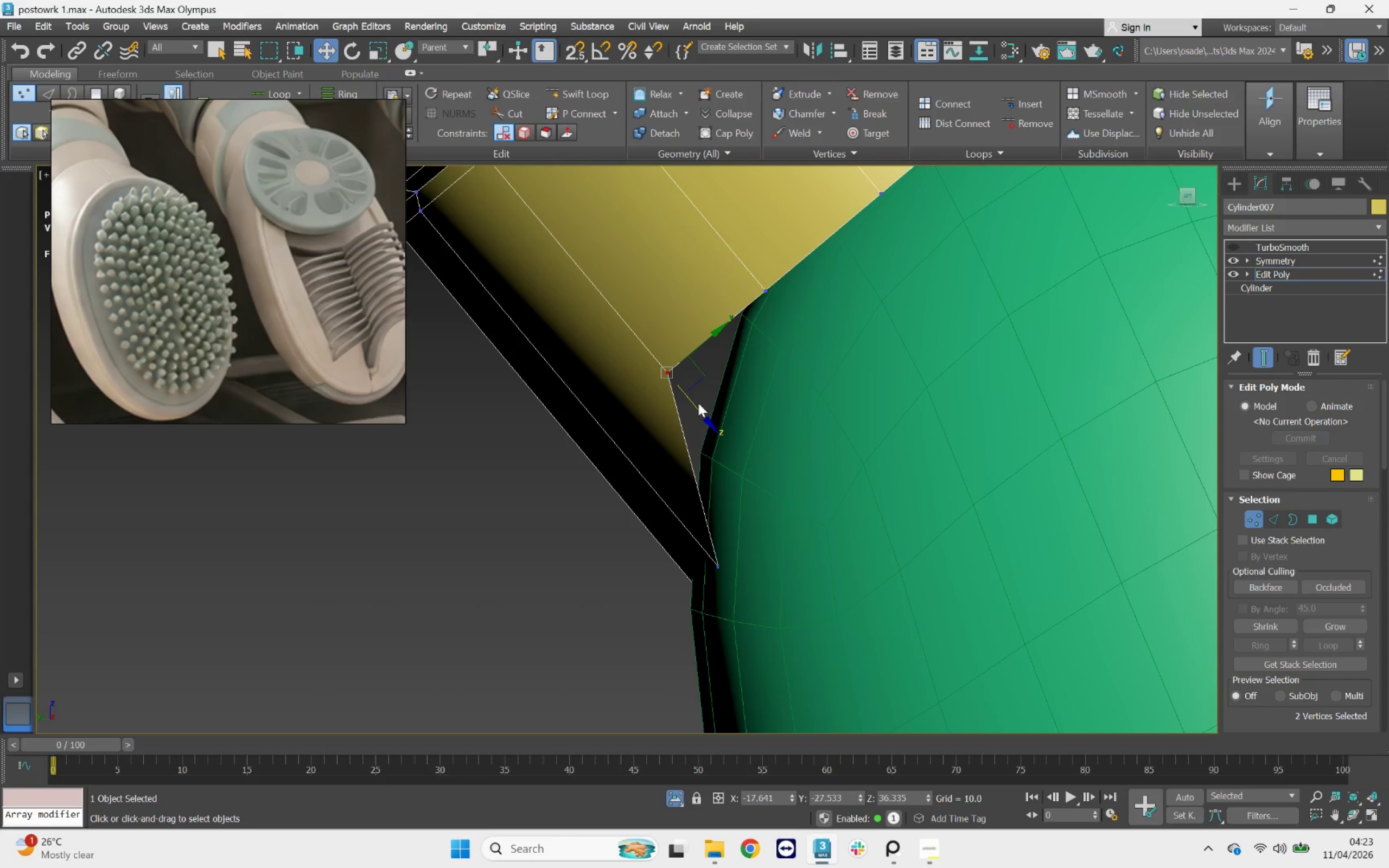 
left_click_drag(start_coordinate=[698, 406], to_coordinate=[817, 533])
 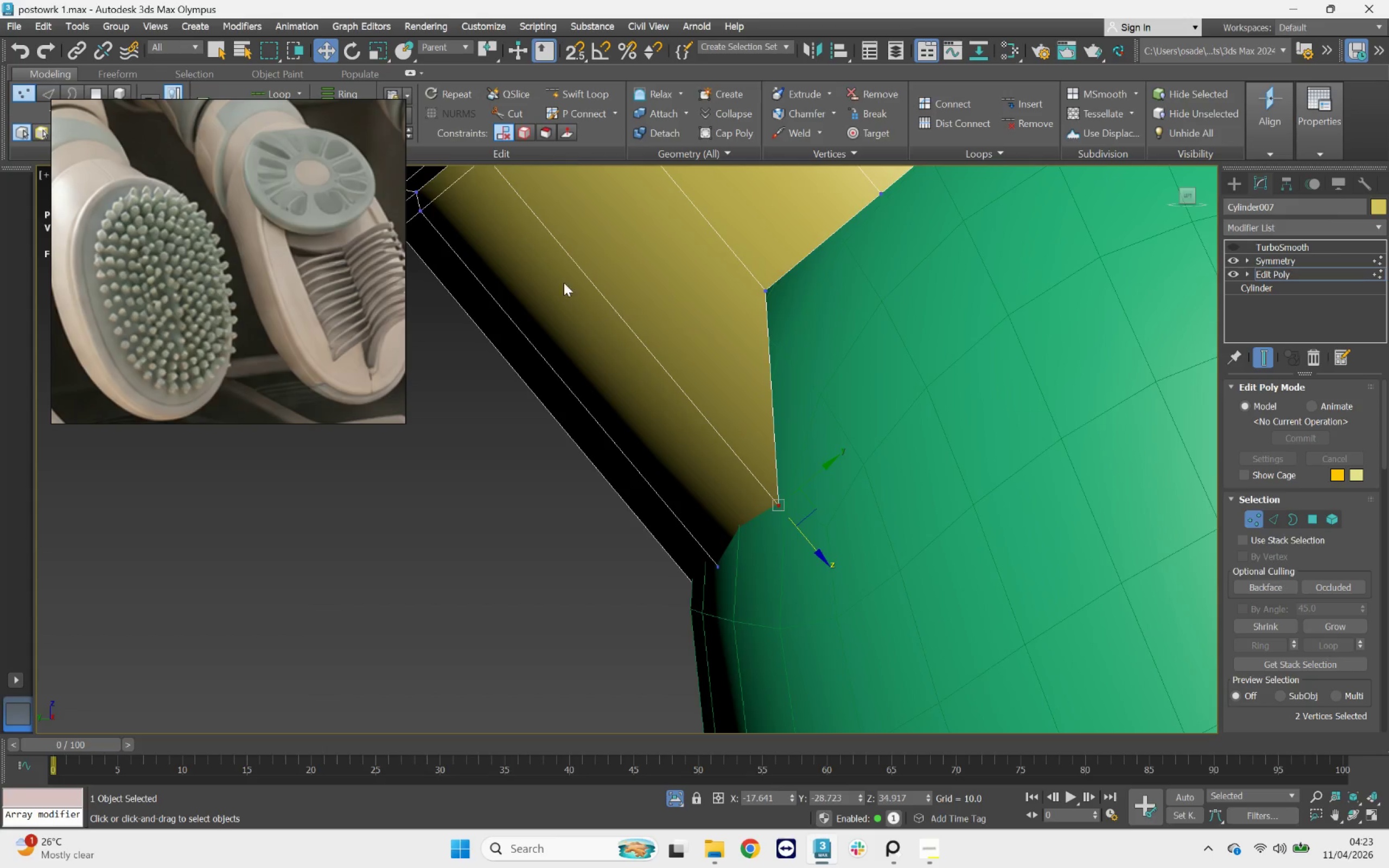 
scroll: coordinate [563, 280], scroll_direction: down, amount: 3.0
 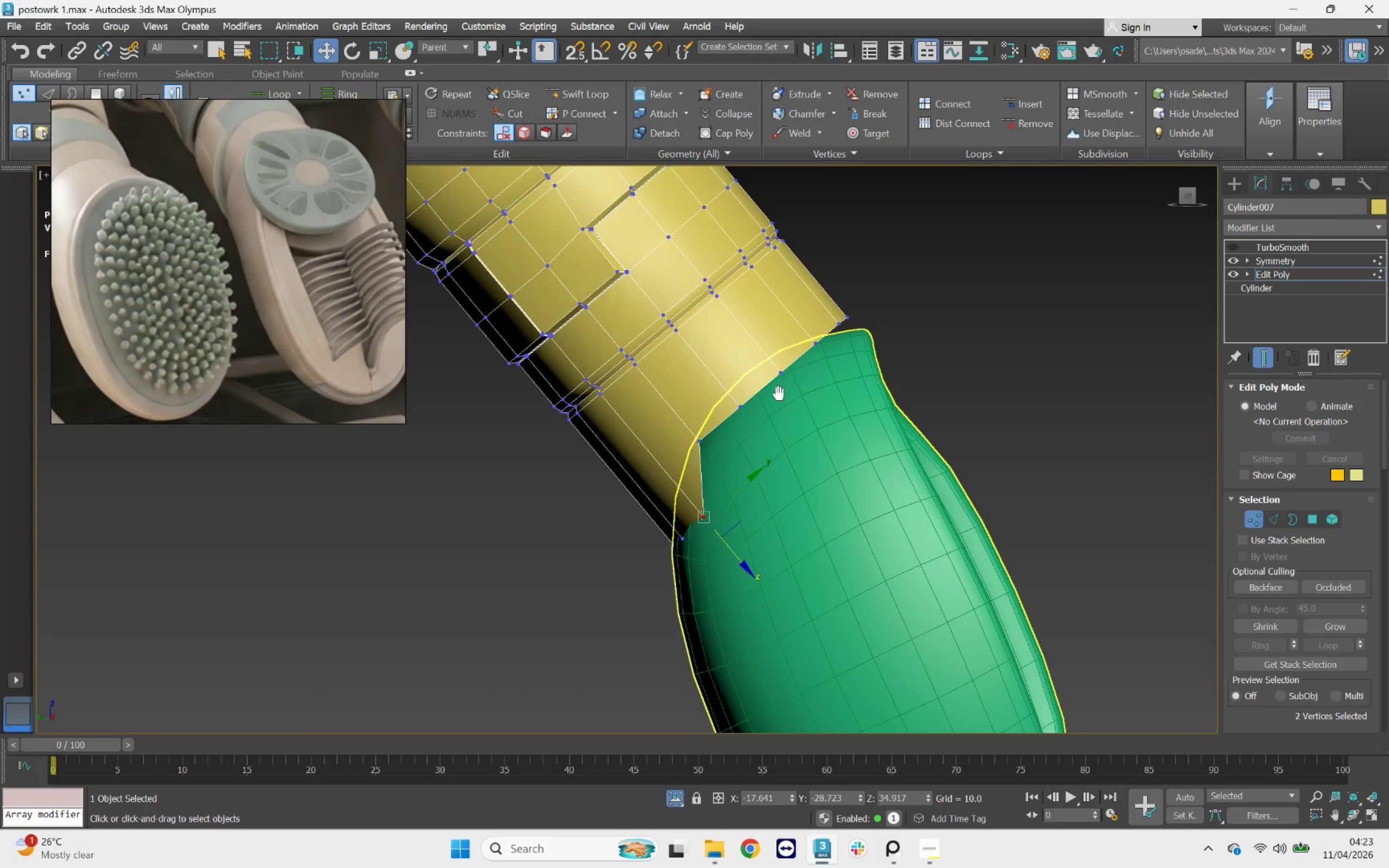 
left_click_drag(start_coordinate=[881, 244], to_coordinate=[818, 311])
 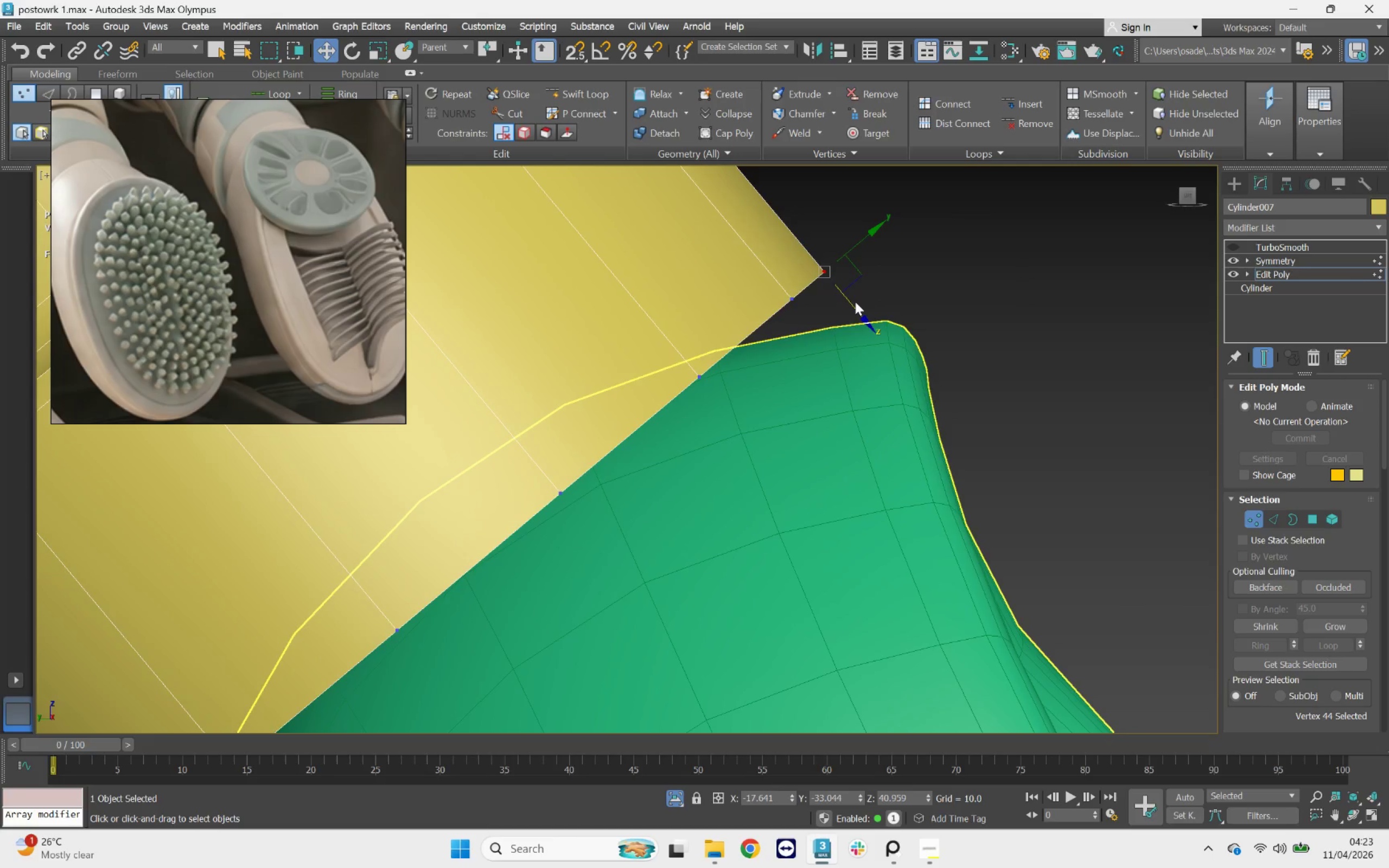 
scroll: coordinate [855, 314], scroll_direction: up, amount: 4.0
 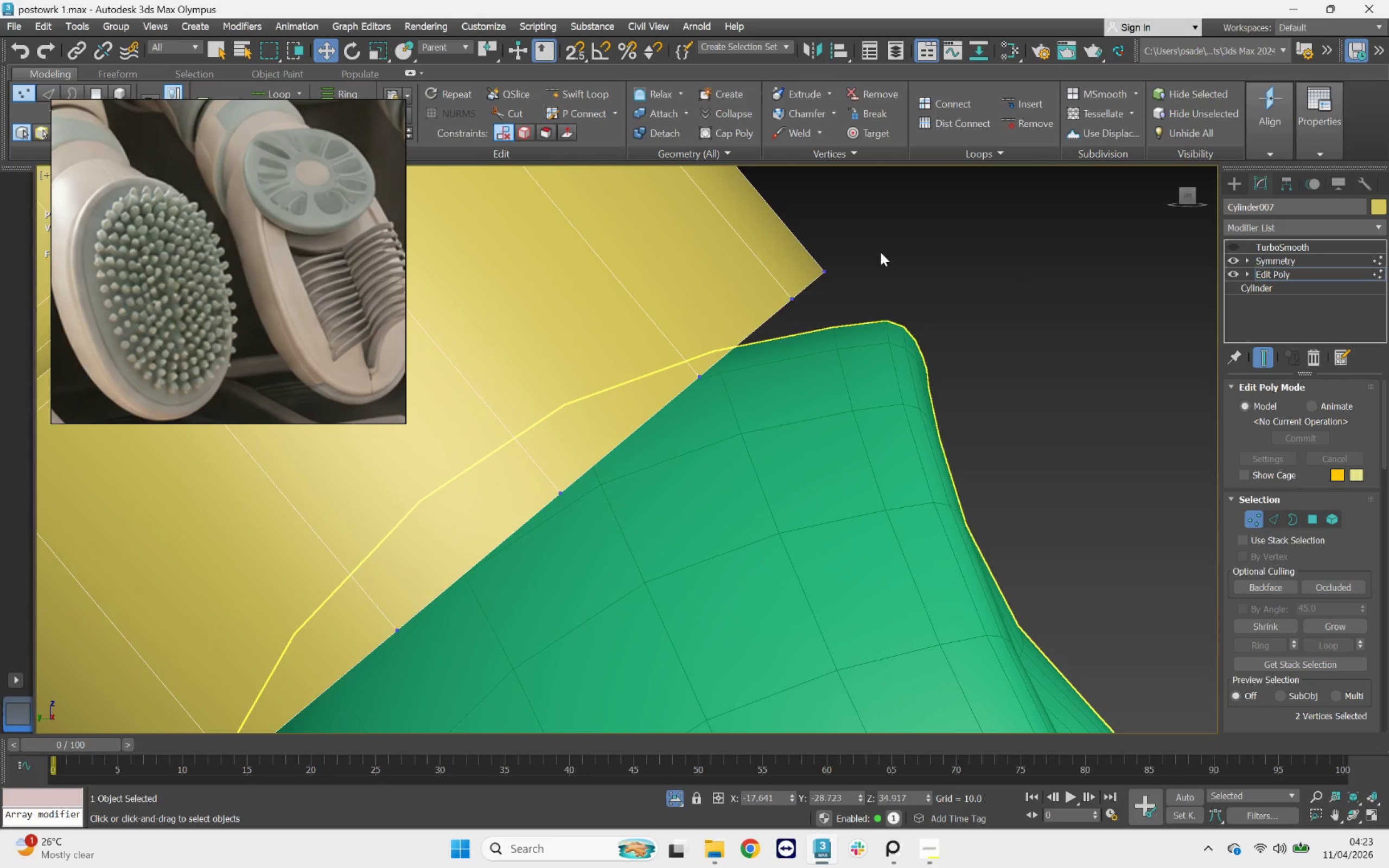 
left_click_drag(start_coordinate=[856, 302], to_coordinate=[872, 311])
 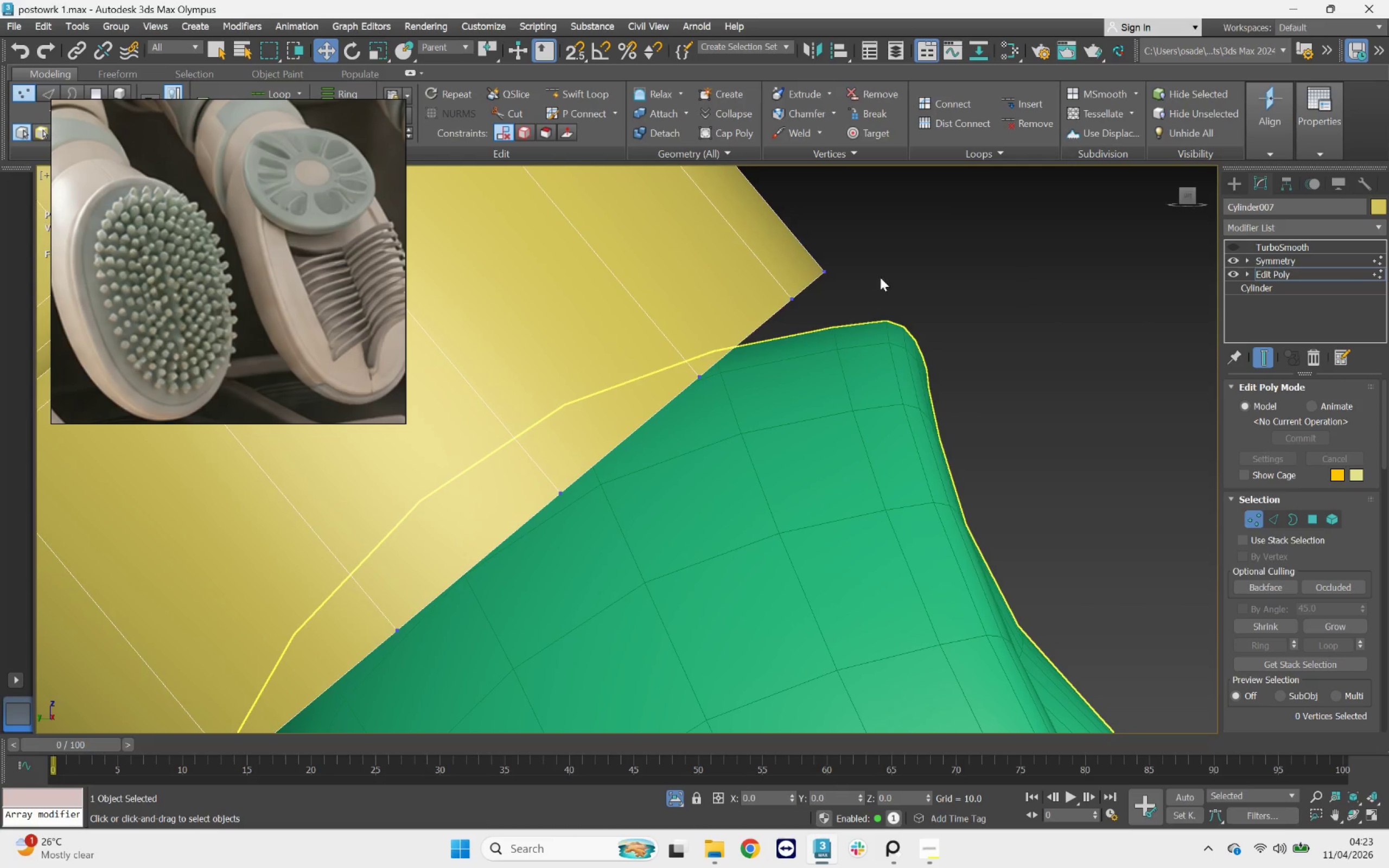 
left_click_drag(start_coordinate=[853, 260], to_coordinate=[821, 303])
 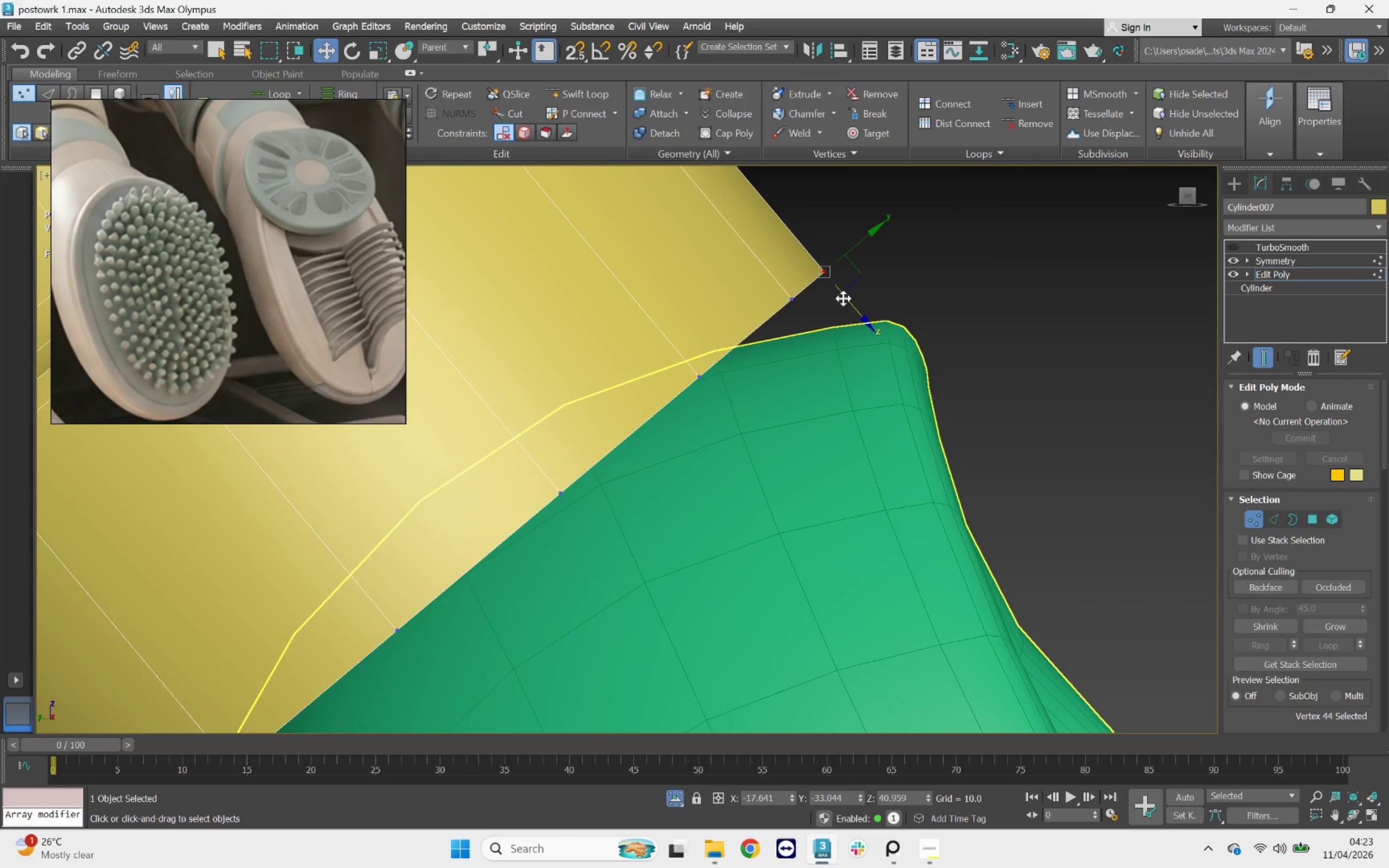 
left_click_drag(start_coordinate=[844, 298], to_coordinate=[914, 332])
 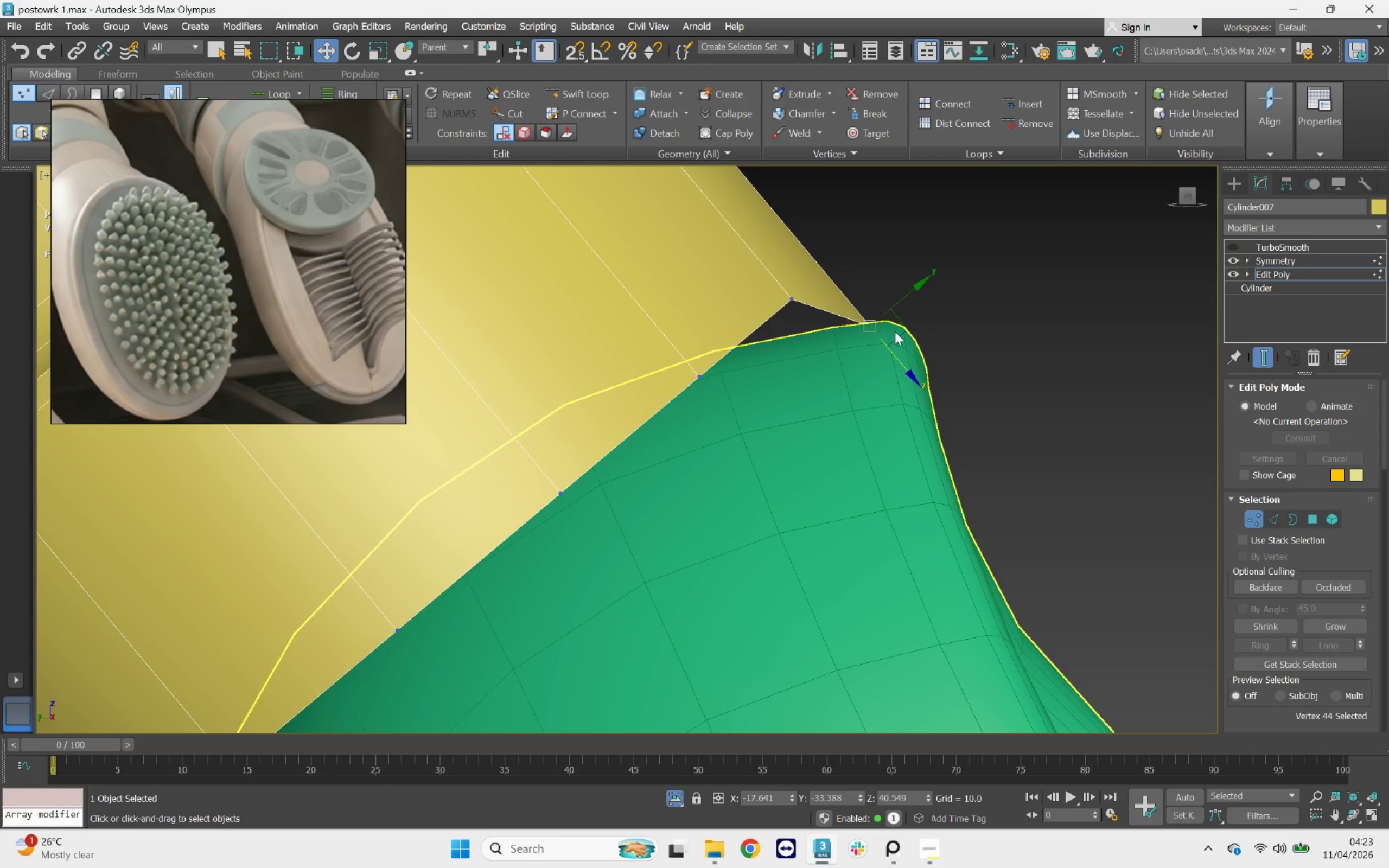 
scroll: coordinate [887, 331], scroll_direction: up, amount: 6.0
 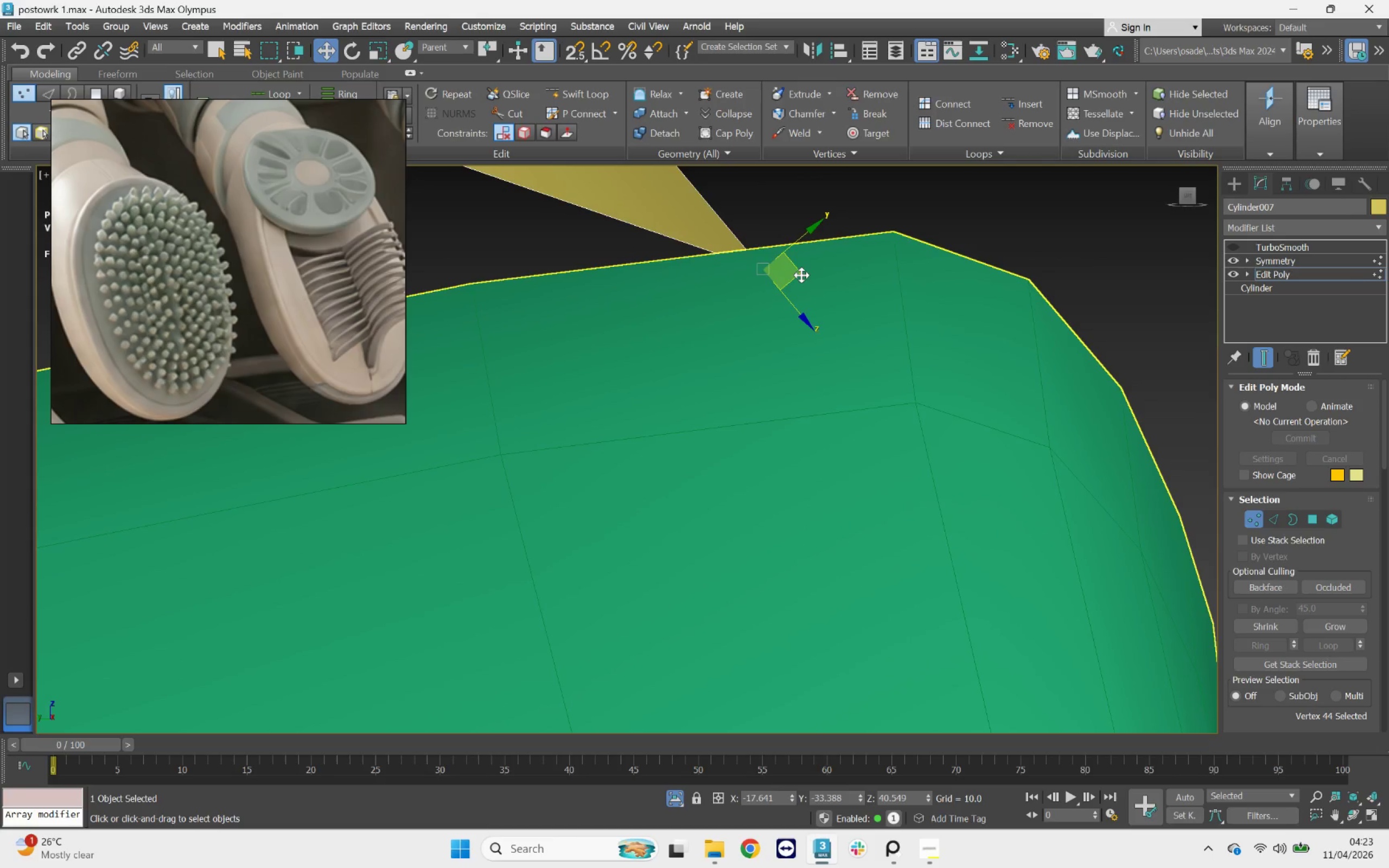 
key(F3)
 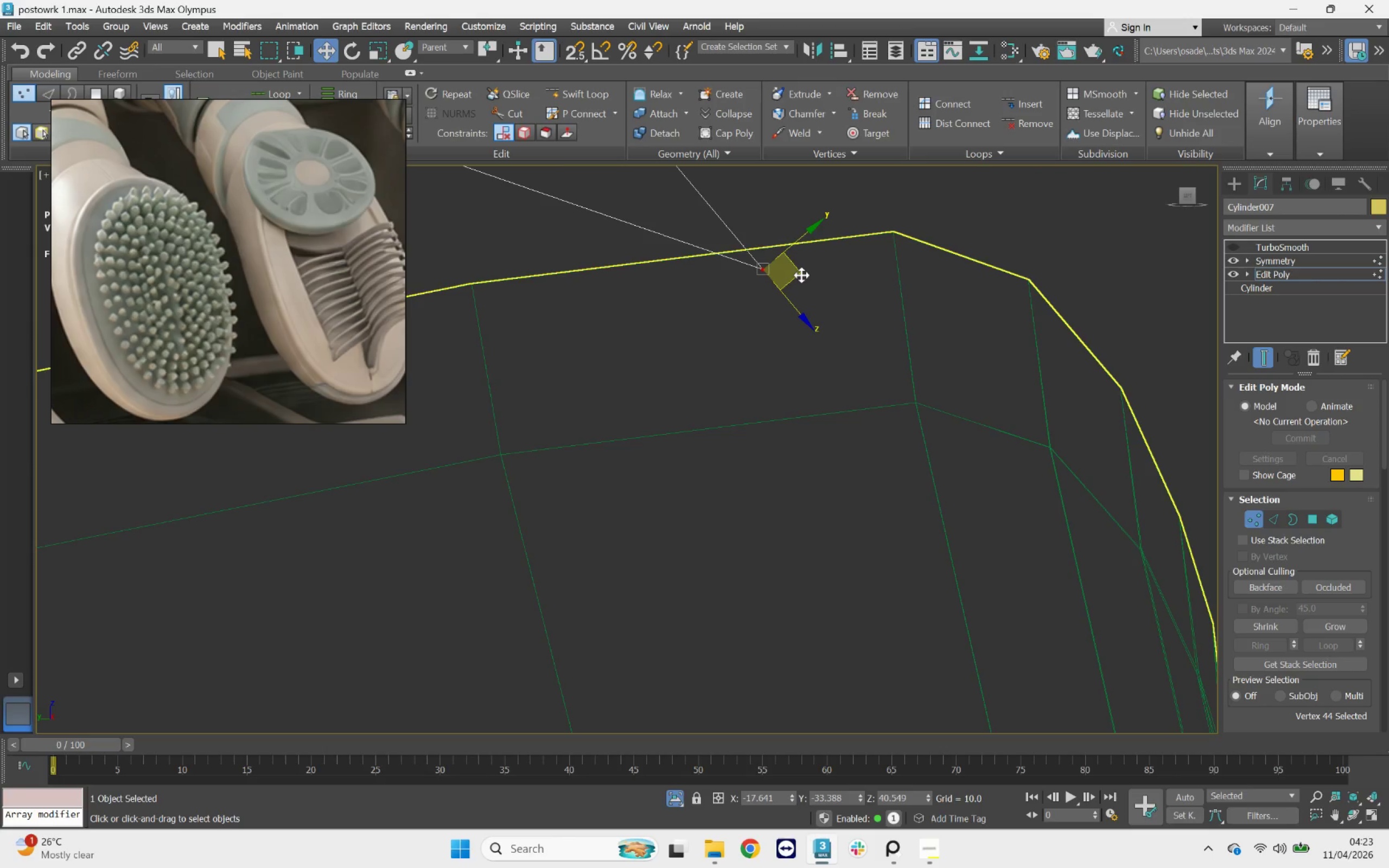 
left_click_drag(start_coordinate=[801, 275], to_coordinate=[932, 239])
 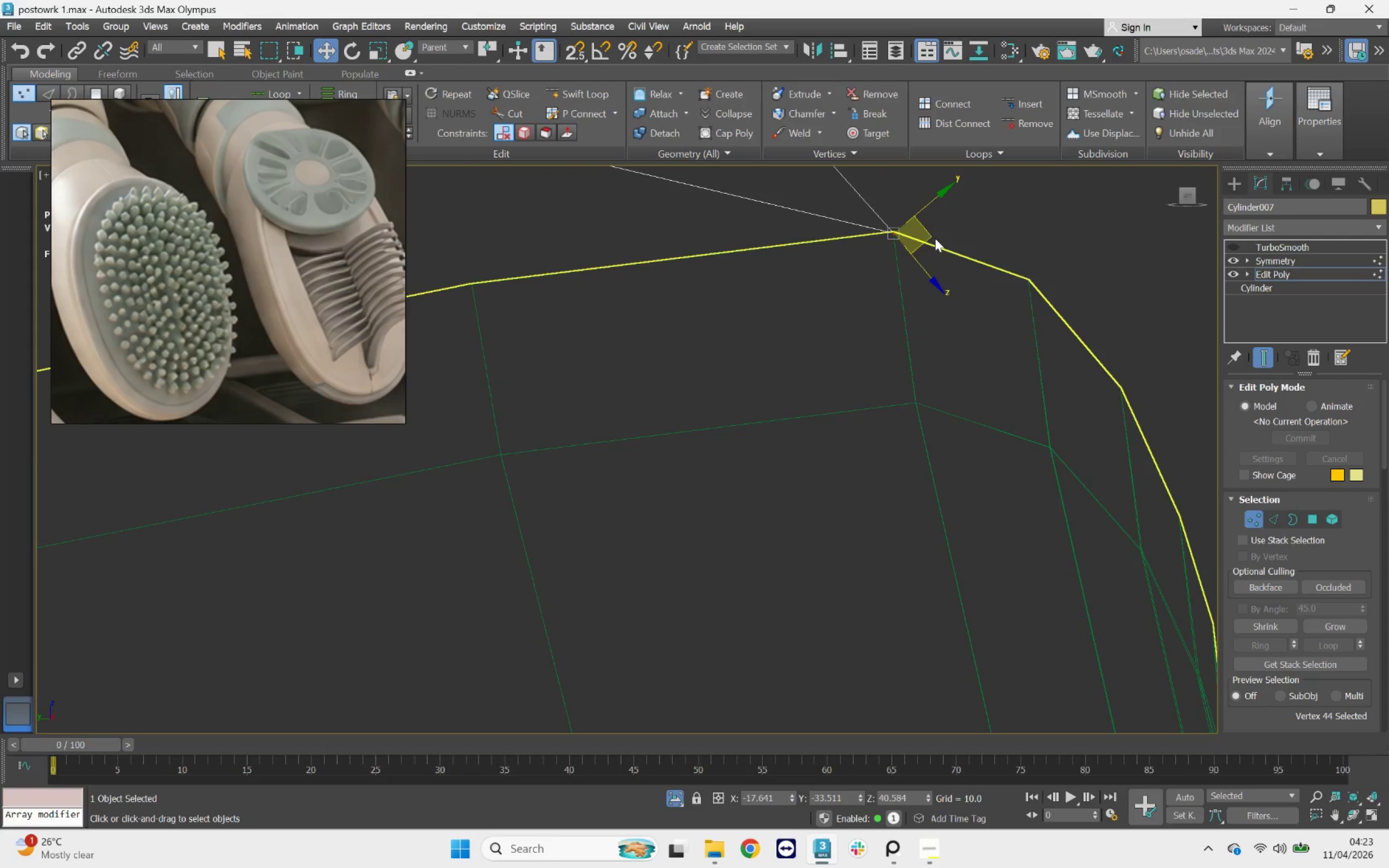 
key(S)
 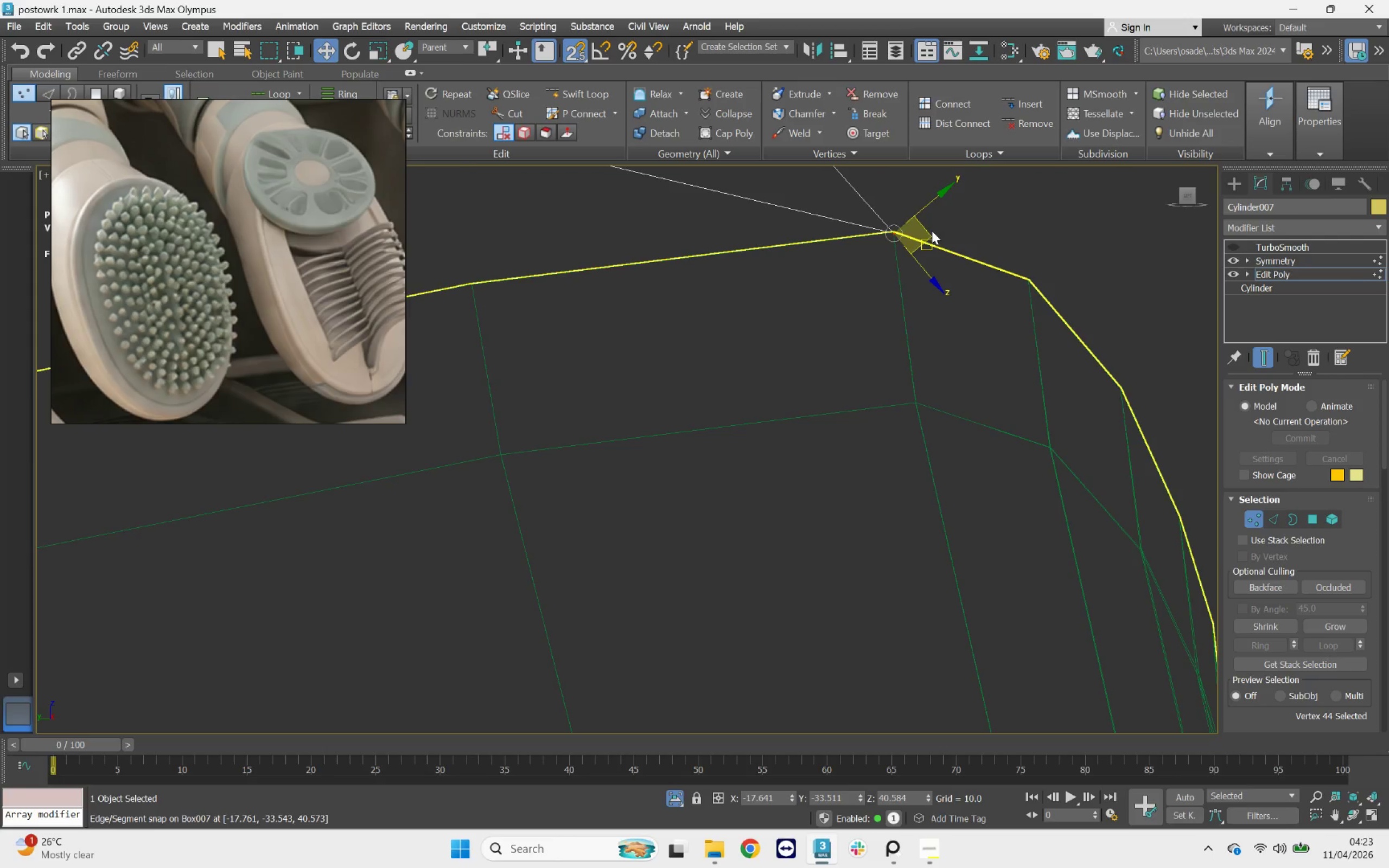 
left_click_drag(start_coordinate=[929, 231], to_coordinate=[894, 228])
 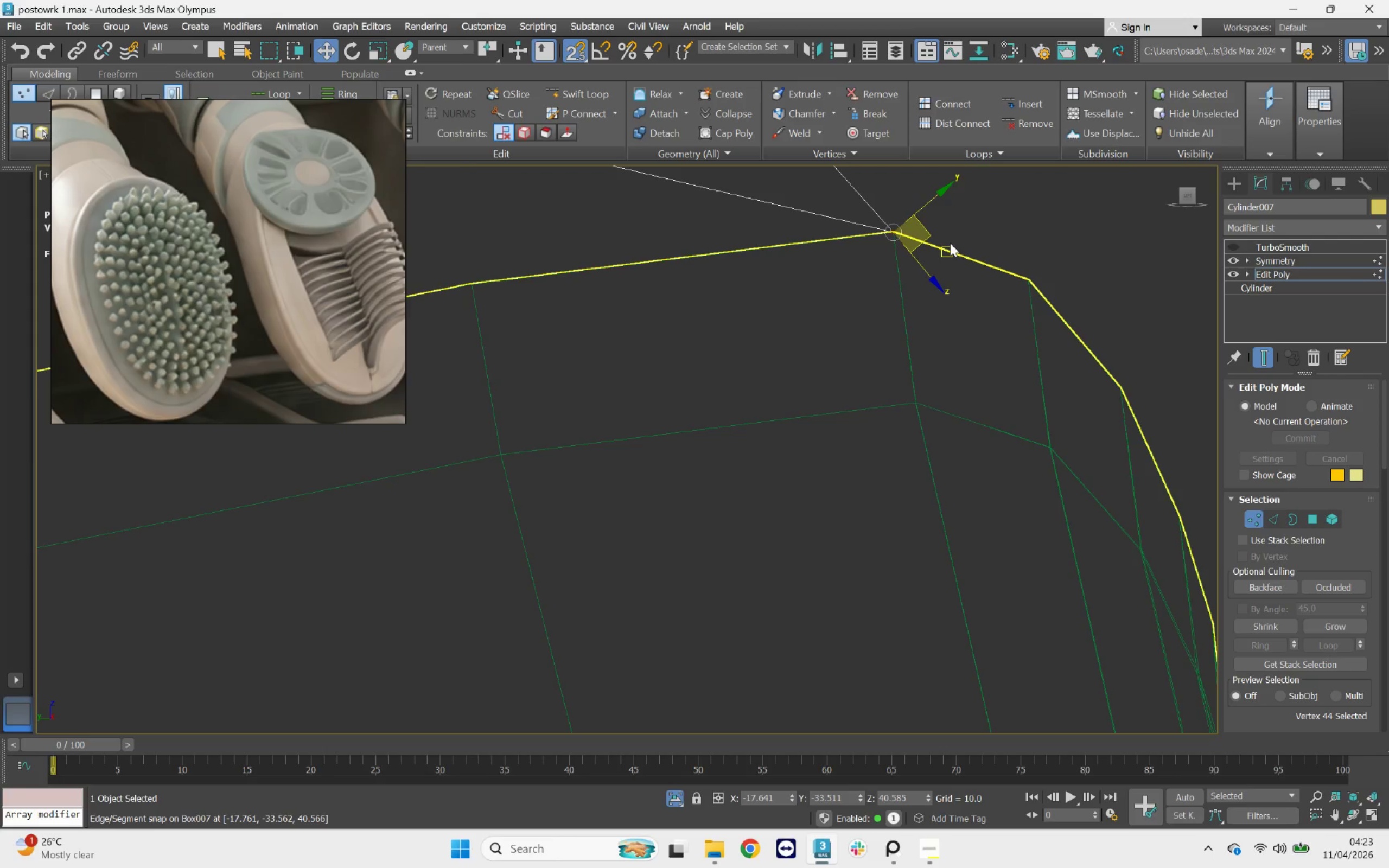 
left_click_drag(start_coordinate=[827, 193], to_coordinate=[700, 228])
 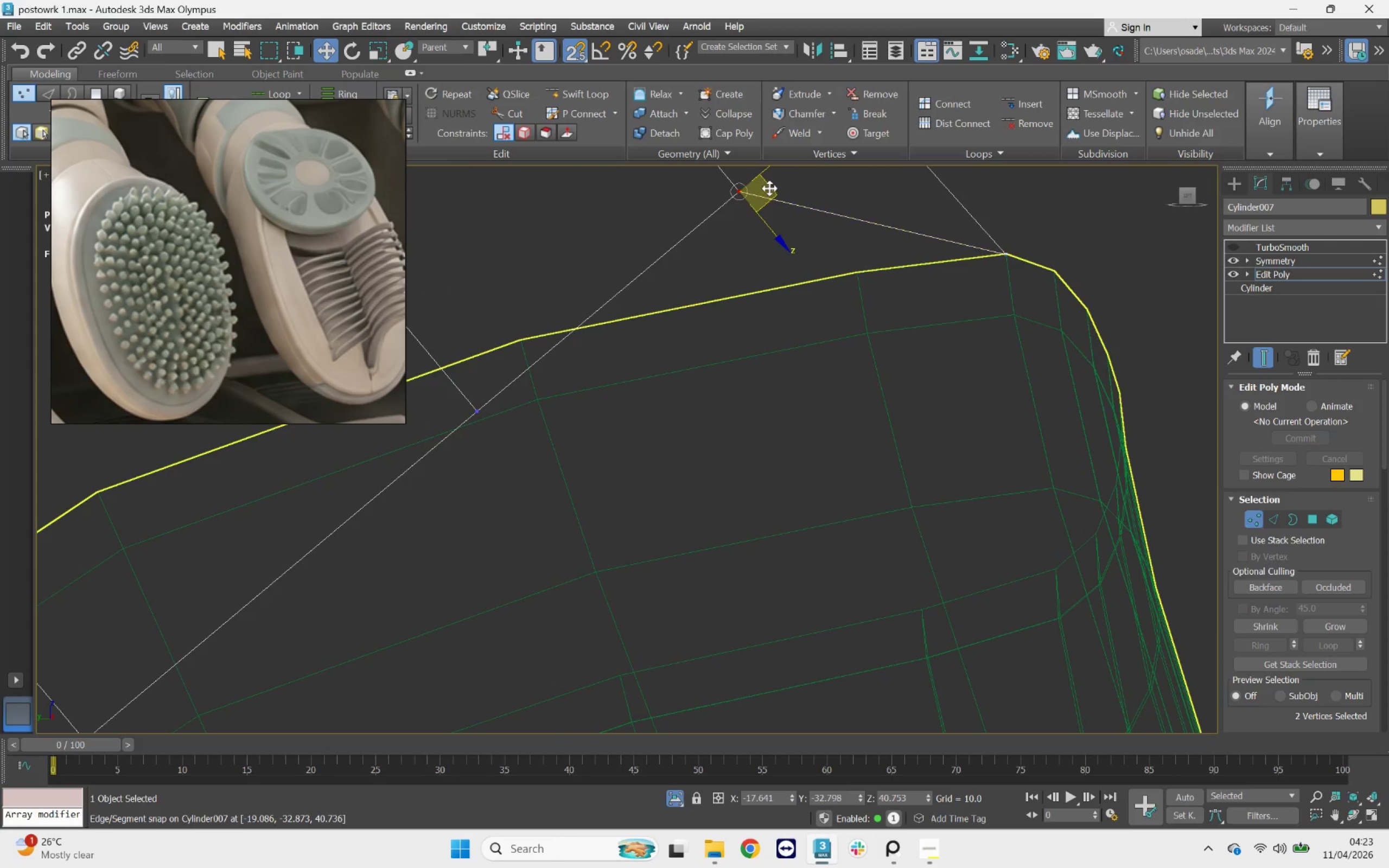 
scroll: coordinate [874, 228], scroll_direction: down, amount: 3.0
 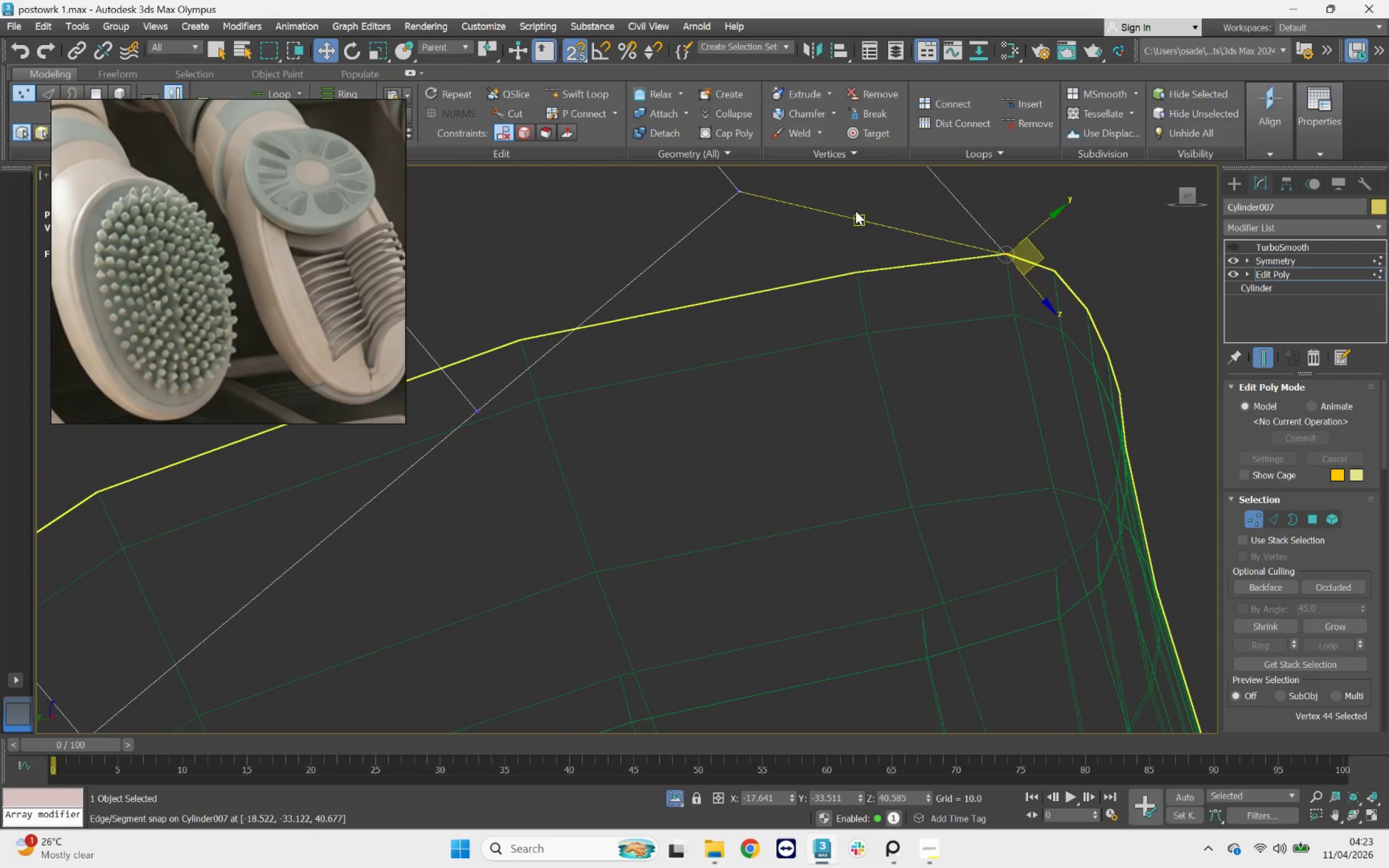 
left_click_drag(start_coordinate=[770, 187], to_coordinate=[856, 270])
 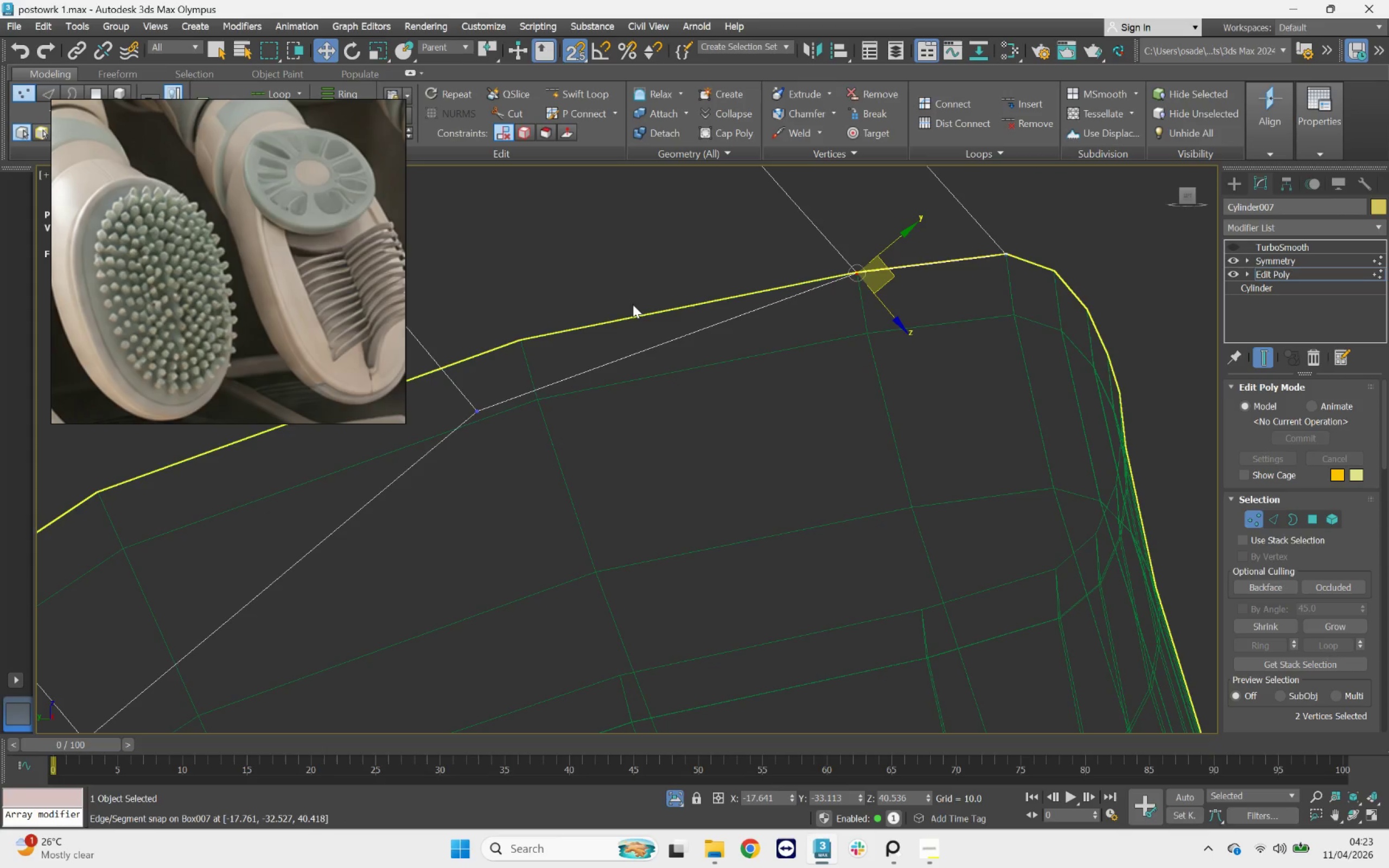 
left_click_drag(start_coordinate=[591, 346], to_coordinate=[460, 433])
 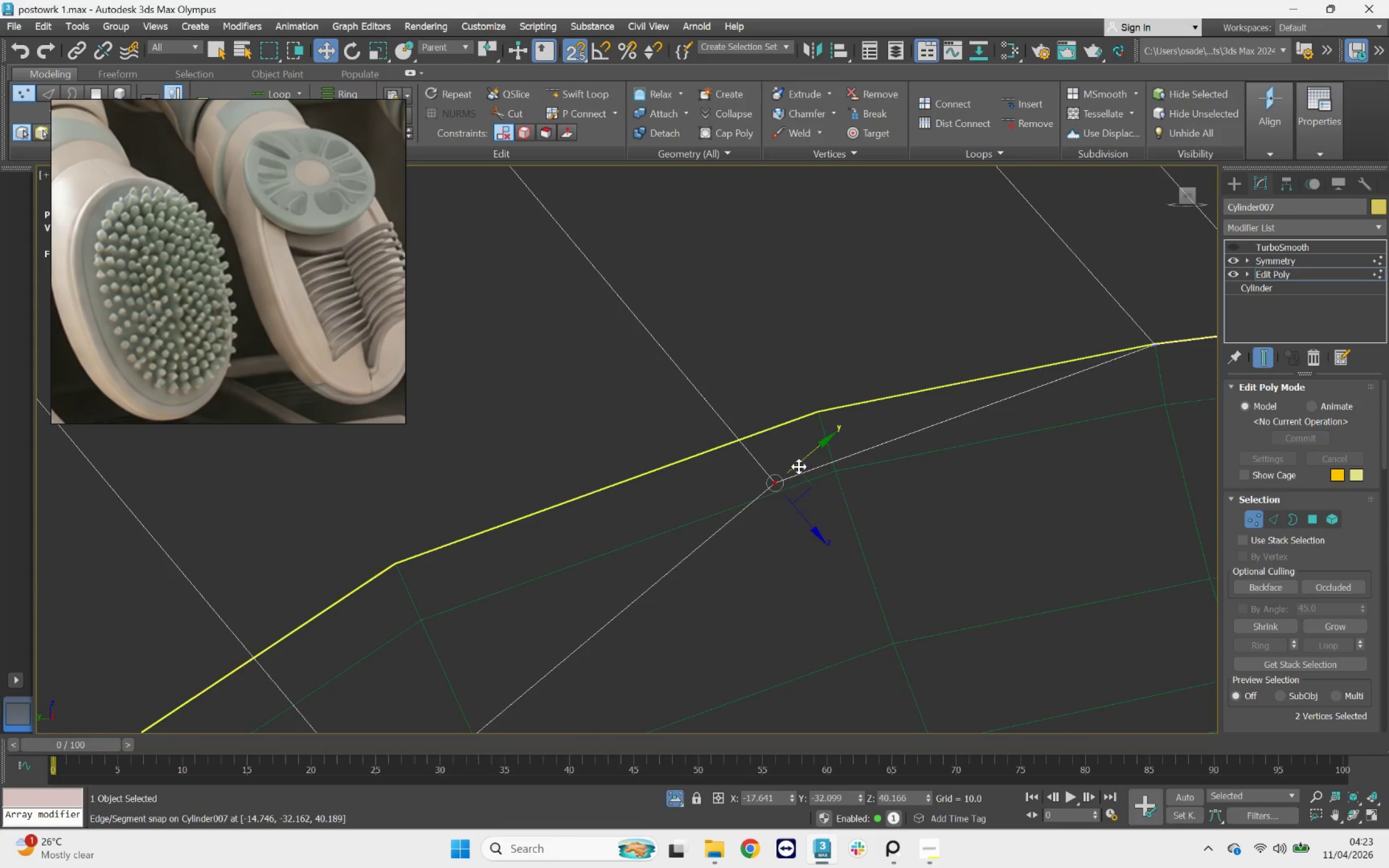 
left_click_drag(start_coordinate=[805, 473], to_coordinate=[818, 411])
 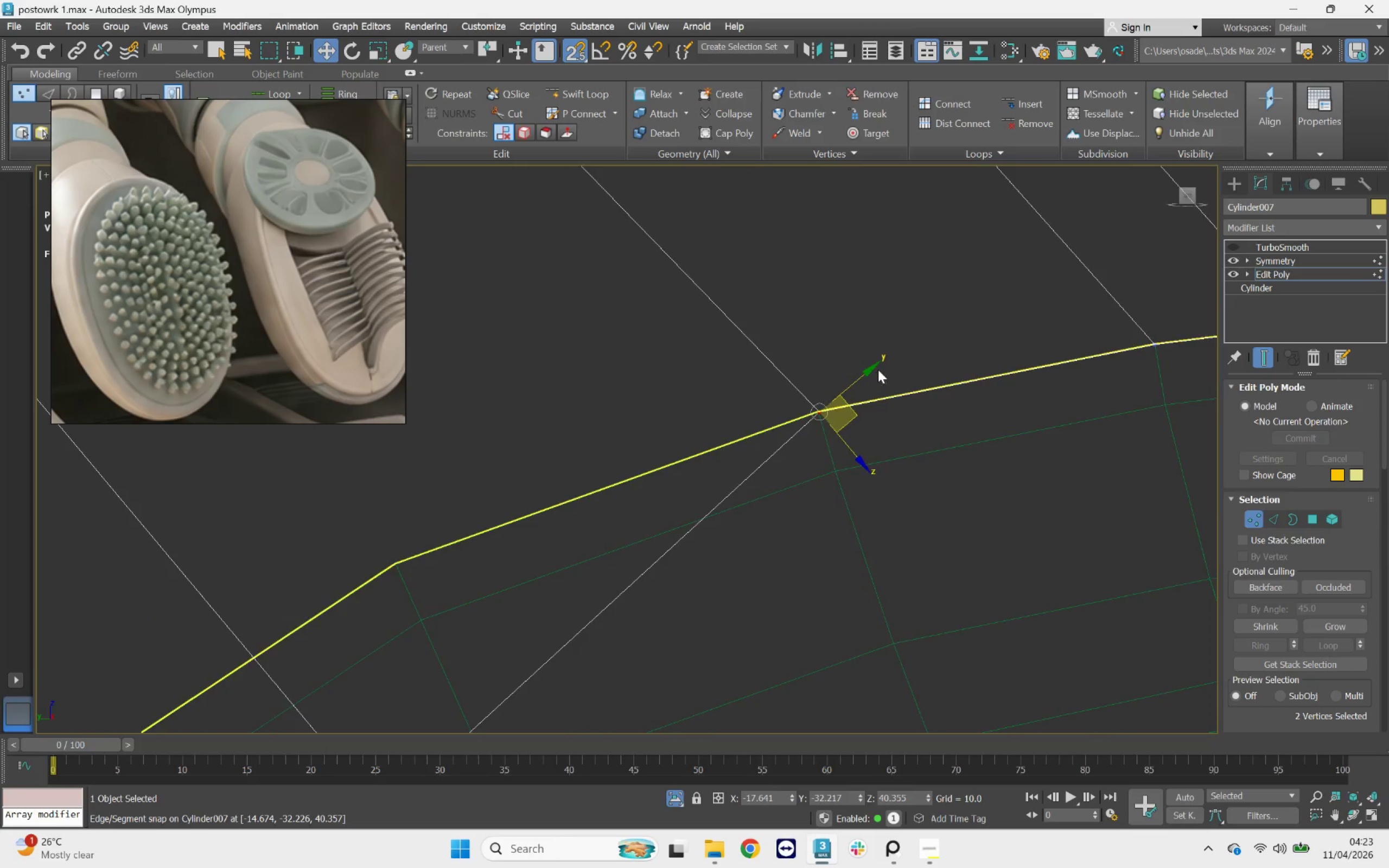 
scroll: coordinate [880, 369], scroll_direction: down, amount: 5.0
 